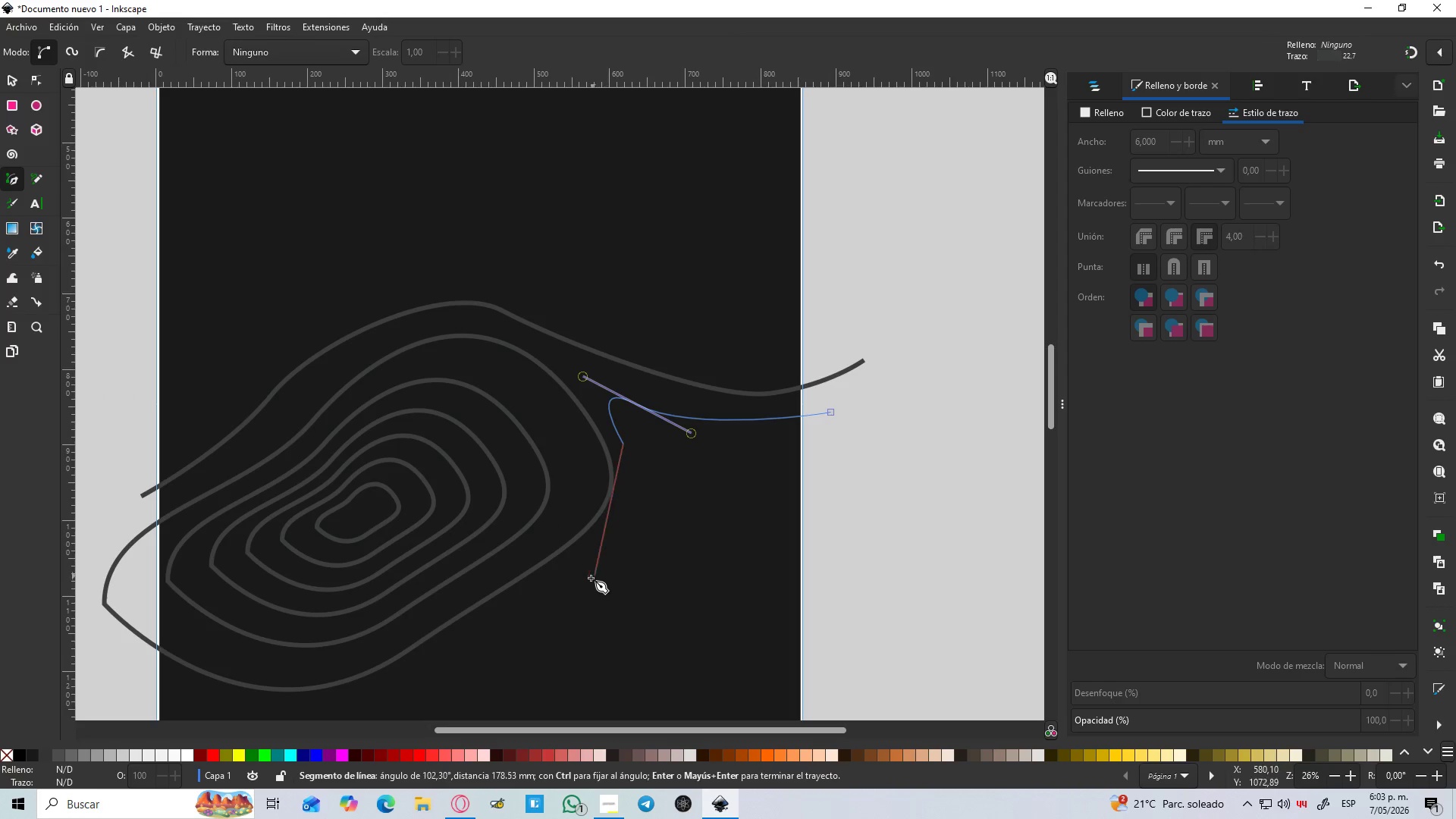 
left_click_drag(start_coordinate=[589, 579], to_coordinate=[499, 620])
 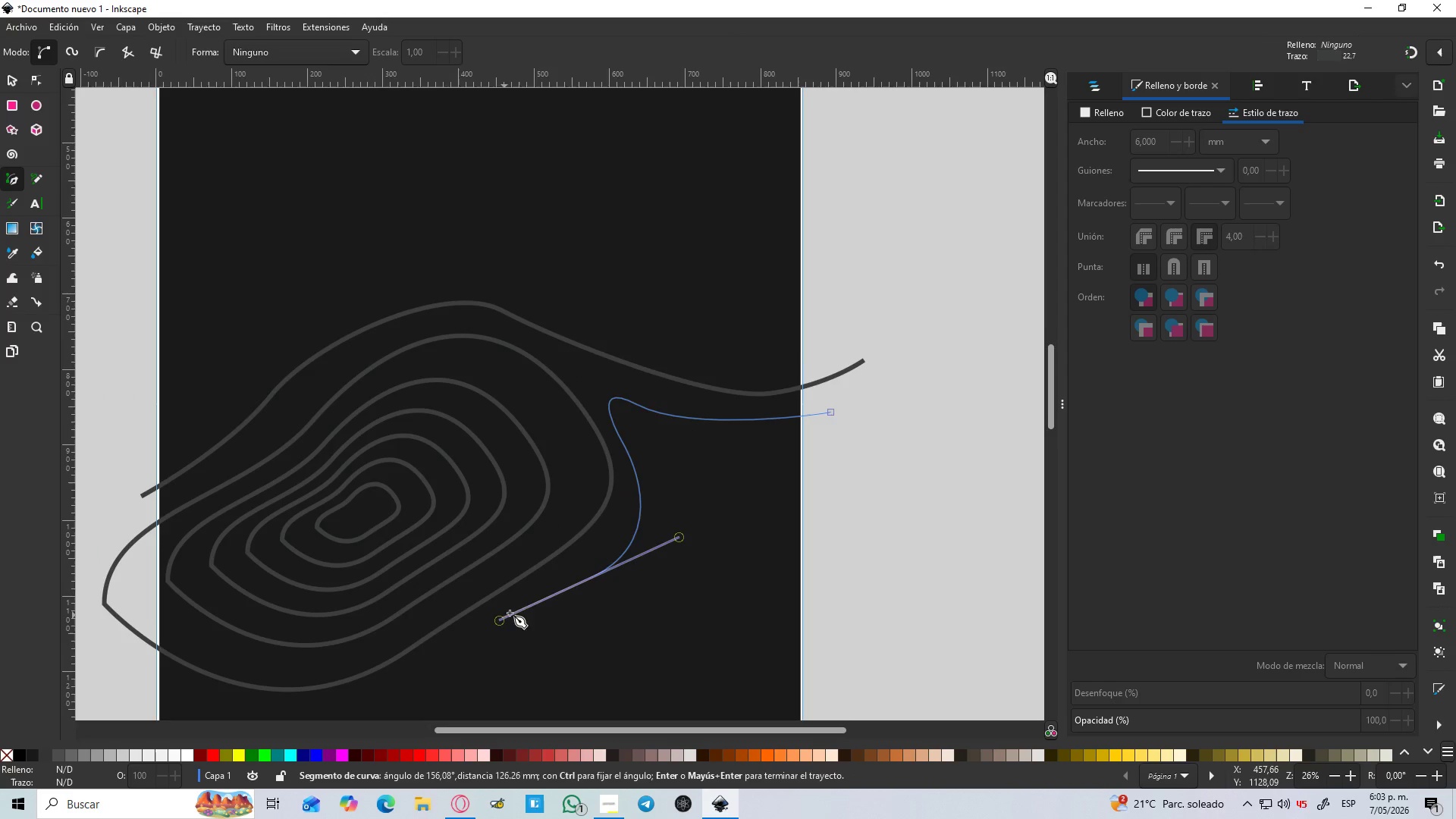 
hold_key(key=Space, duration=0.5)
 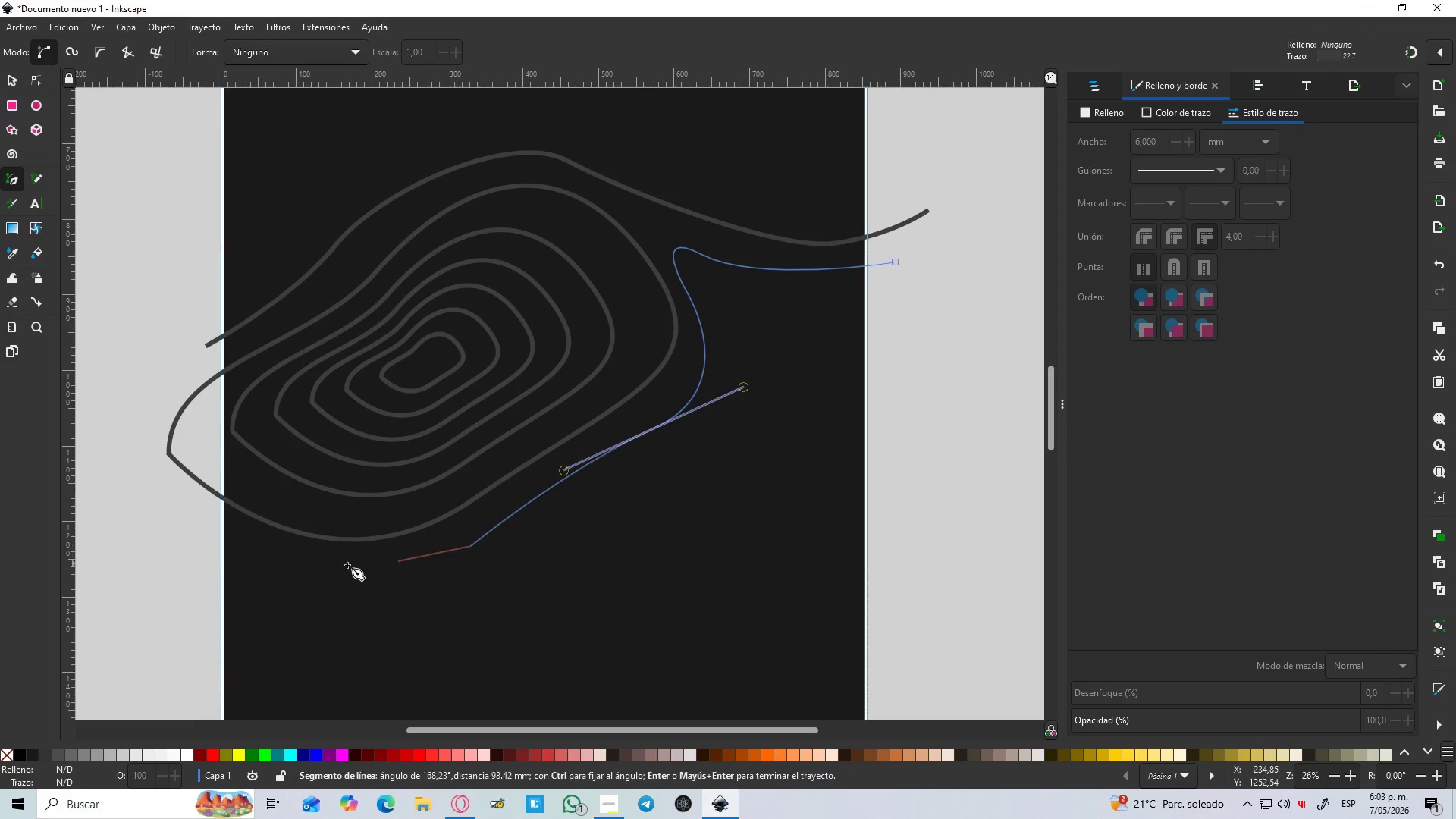 
left_click_drag(start_coordinate=[284, 563], to_coordinate=[214, 523])
 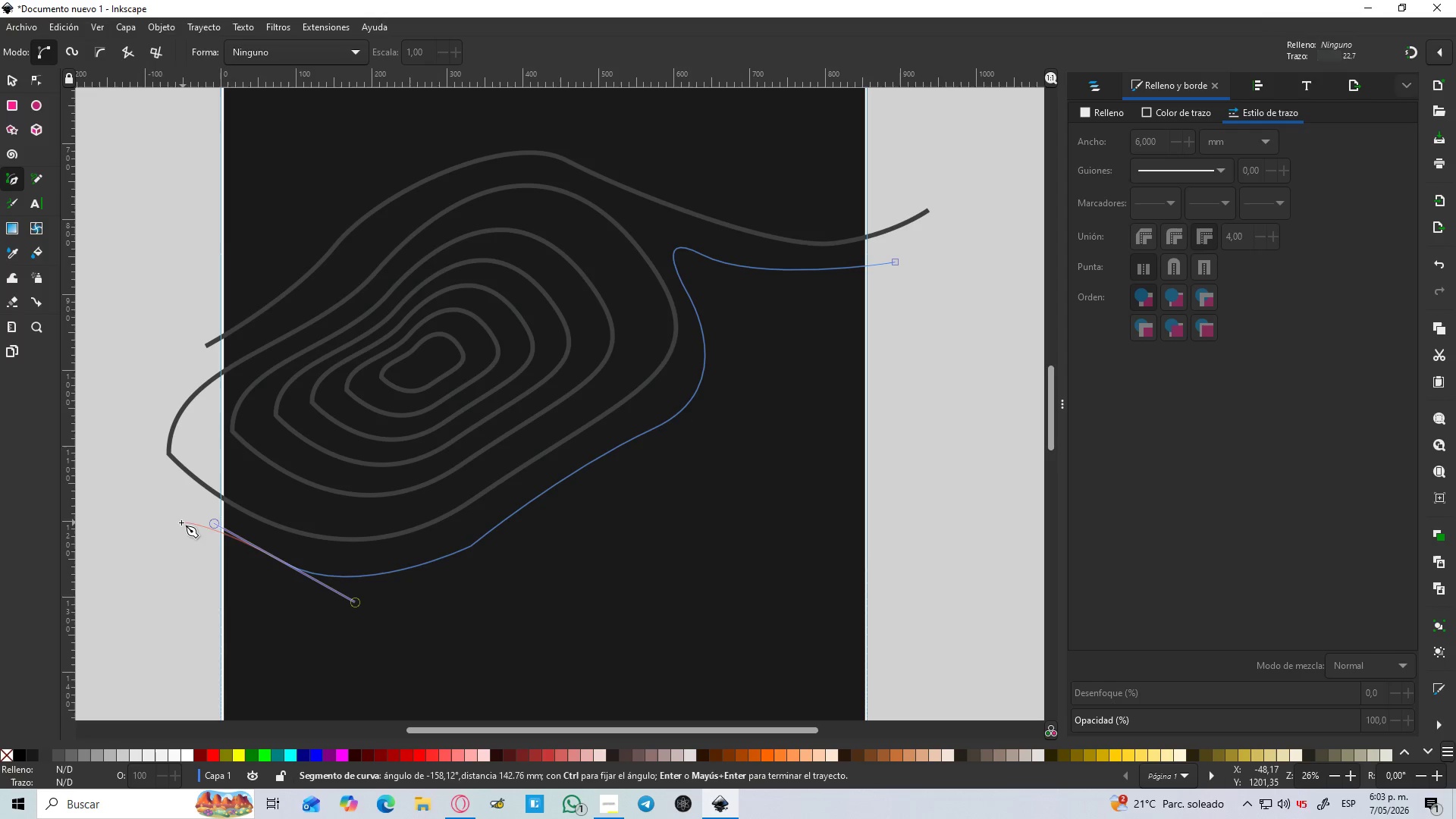 
left_click([177, 523])
 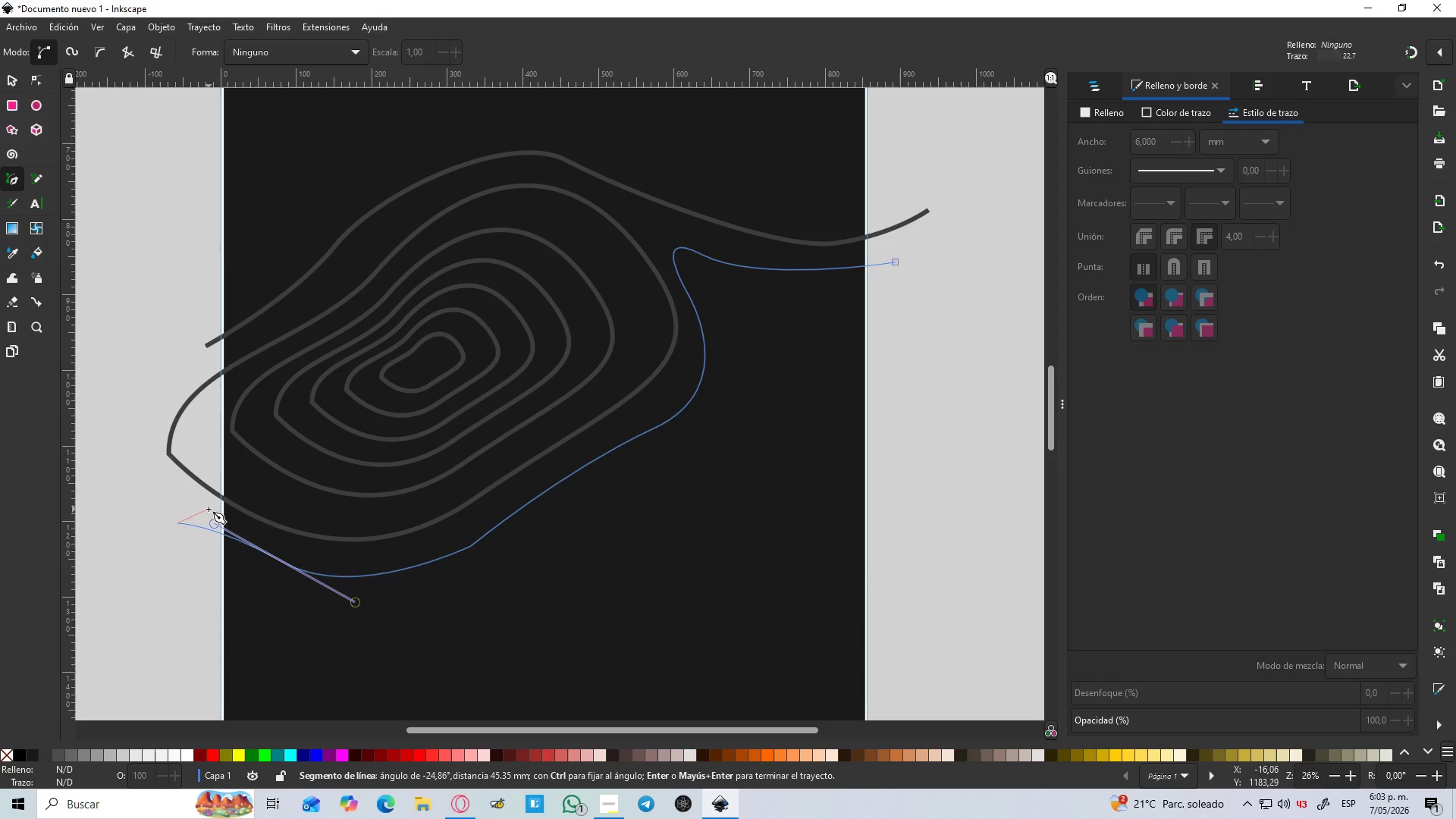 
key(Enter)
 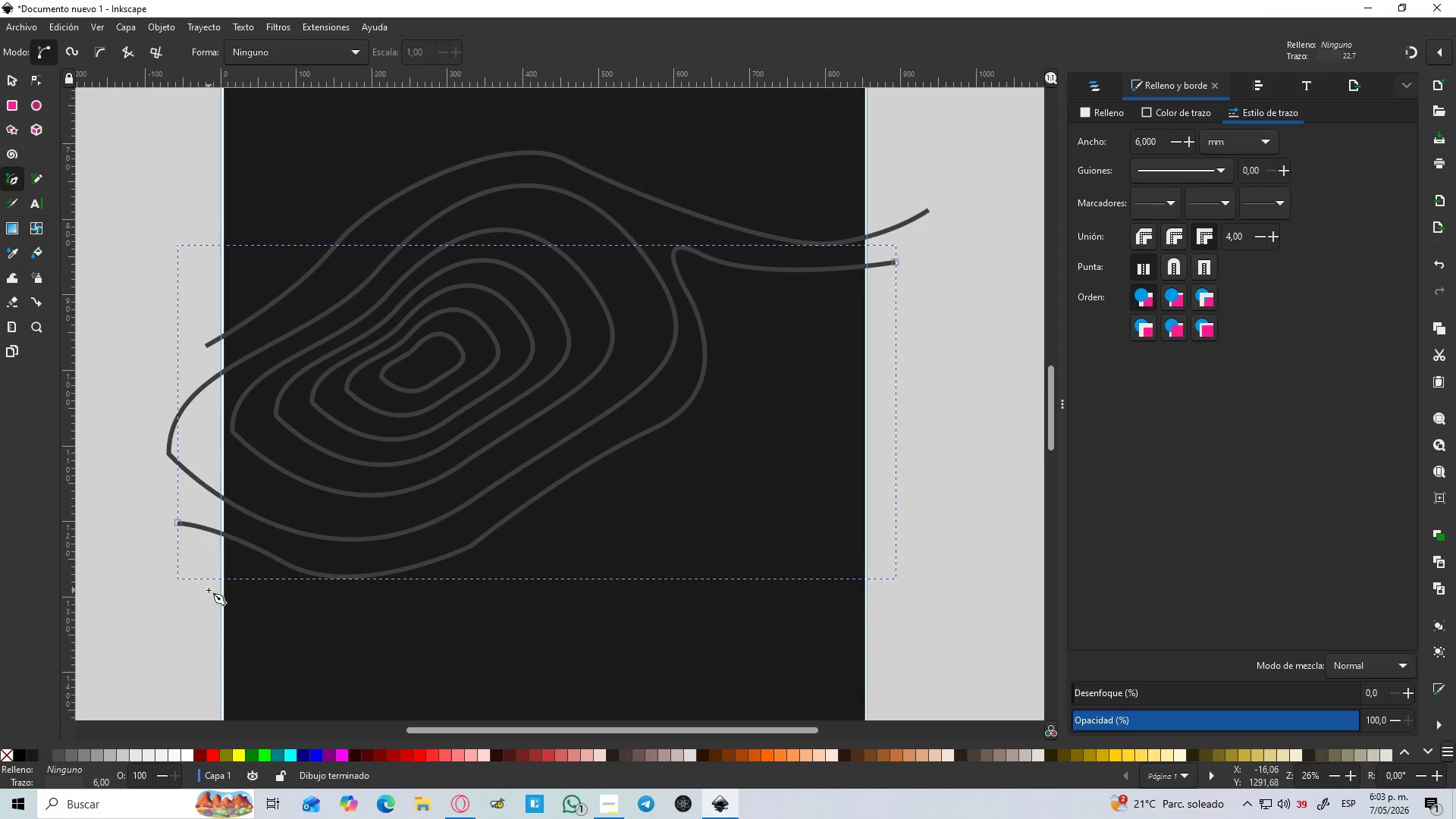 
left_click([200, 581])
 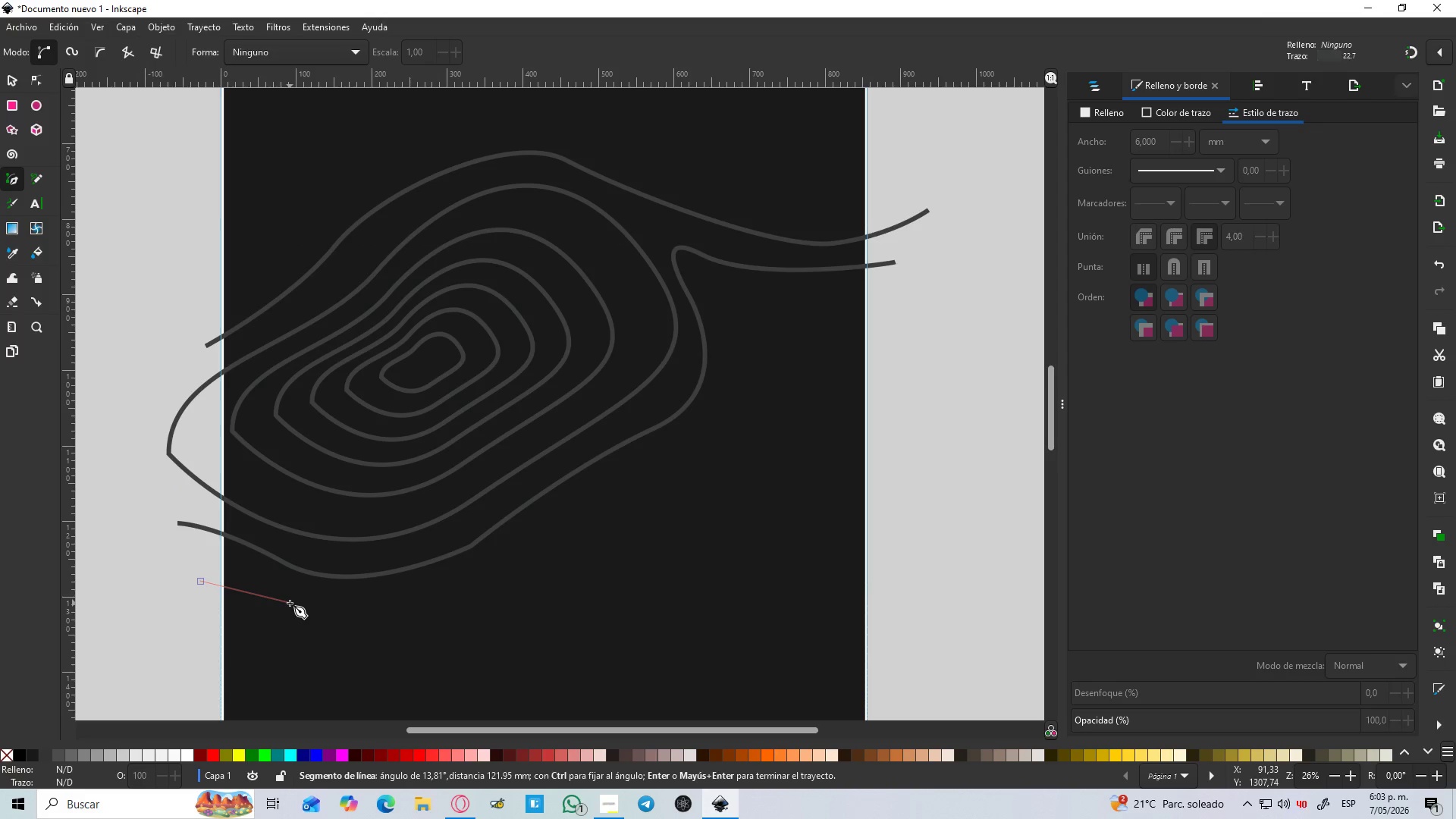 
left_click_drag(start_coordinate=[290, 606], to_coordinate=[324, 632])
 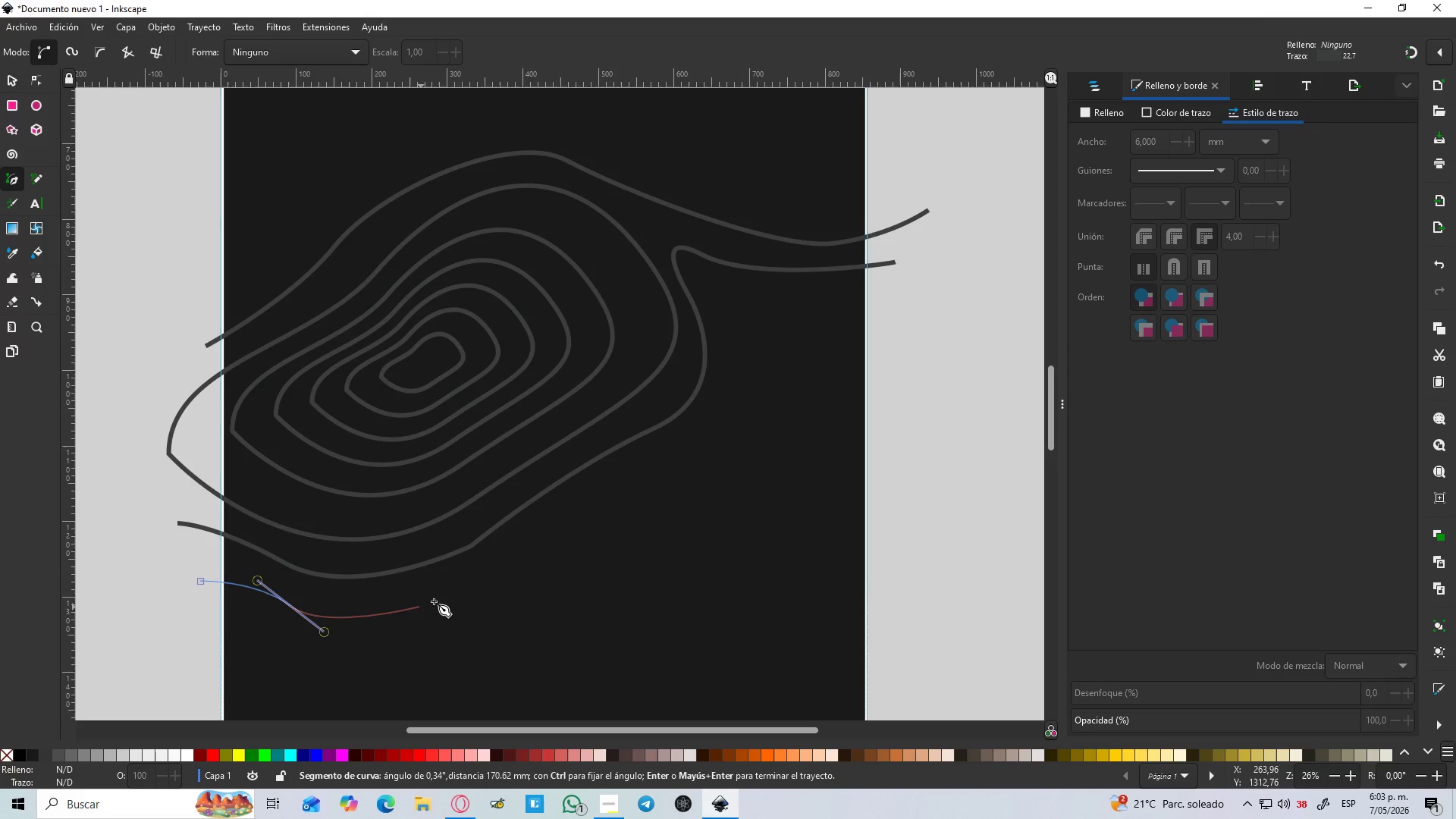 
left_click_drag(start_coordinate=[563, 618], to_coordinate=[626, 664])
 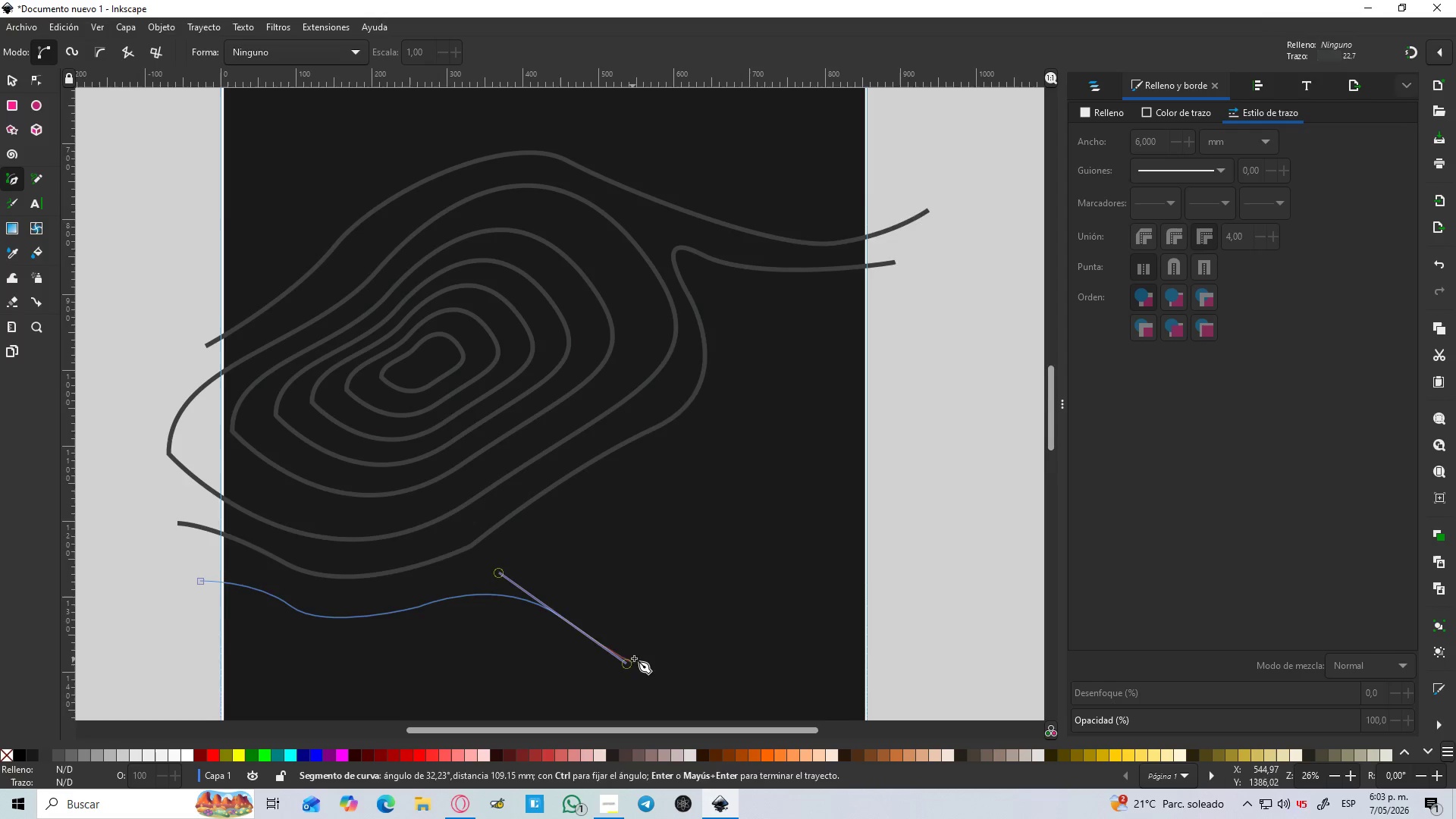 
hold_key(key=Space, duration=0.61)
 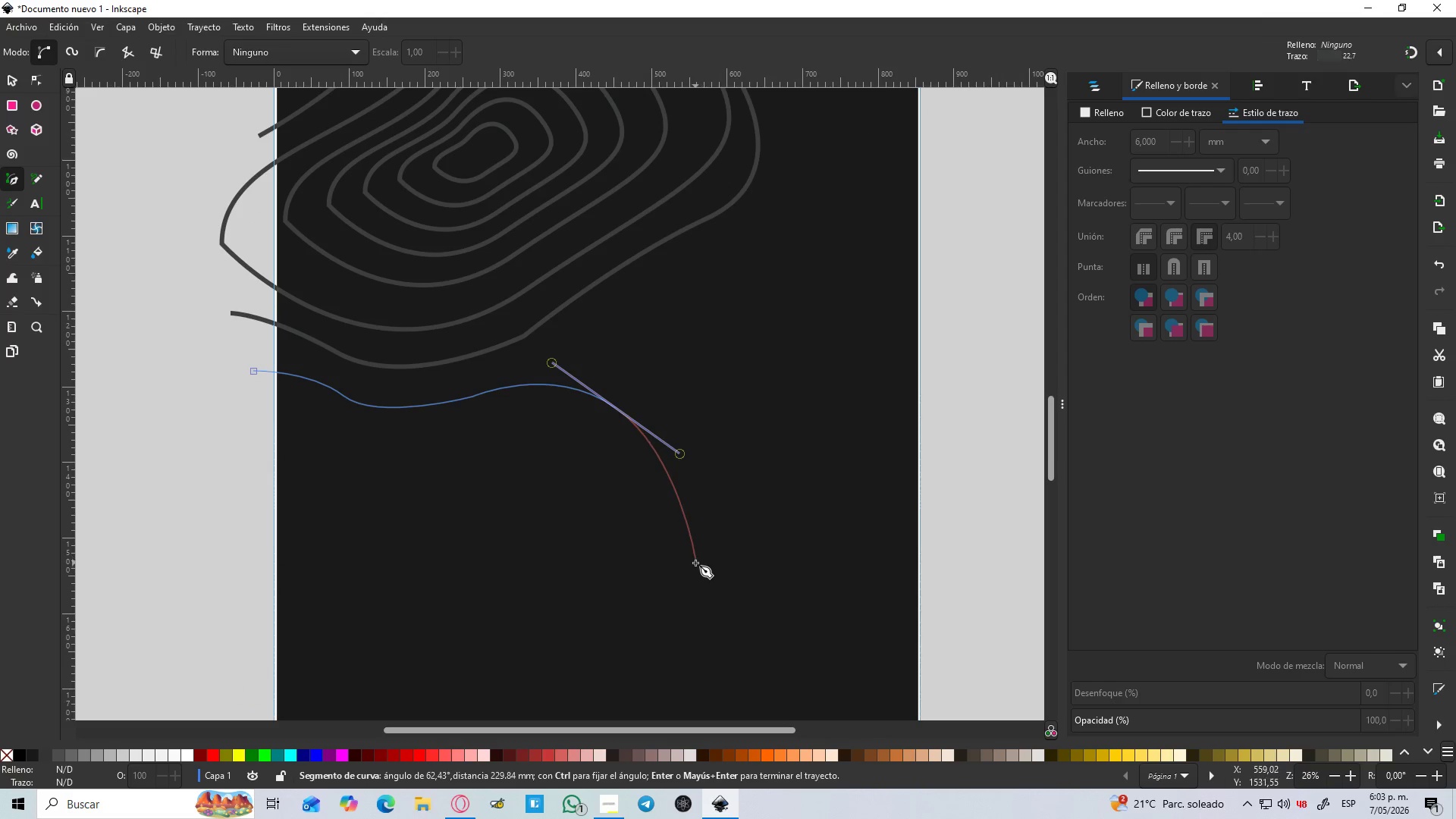 
left_click_drag(start_coordinate=[688, 566], to_coordinate=[656, 604])
 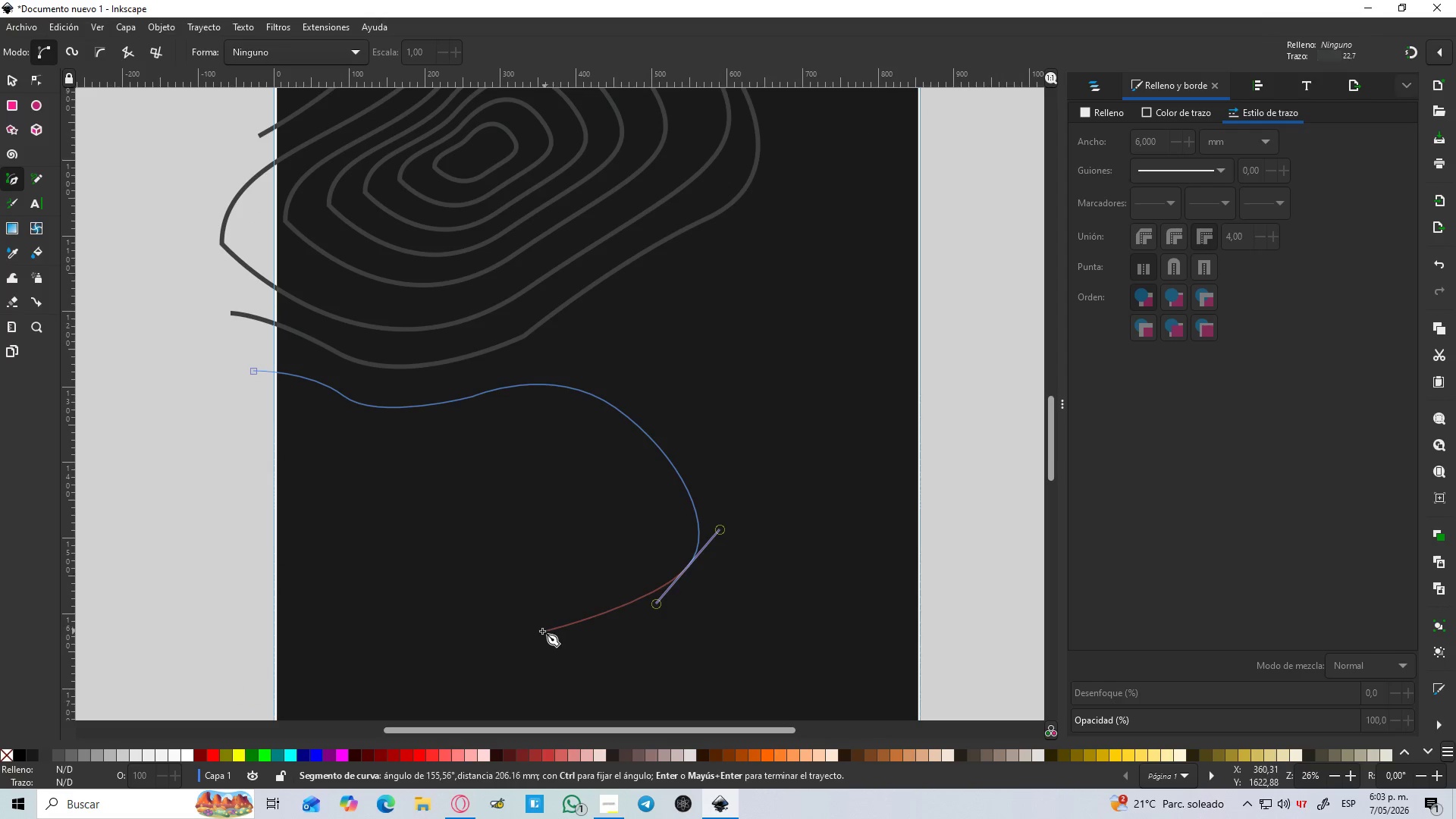 
left_click_drag(start_coordinate=[532, 631], to_coordinate=[487, 614])
 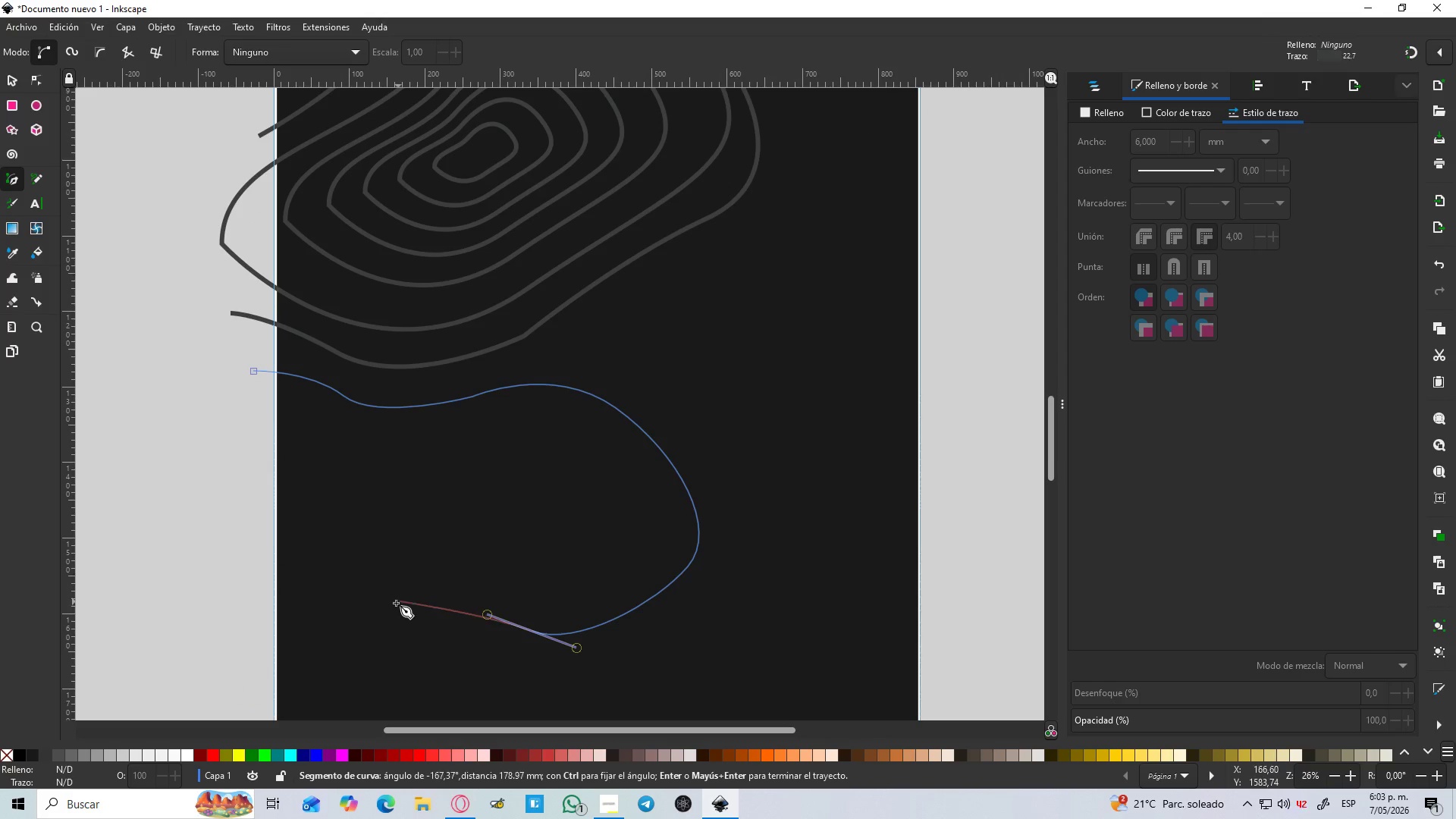 
left_click_drag(start_coordinate=[395, 603], to_coordinate=[329, 624])
 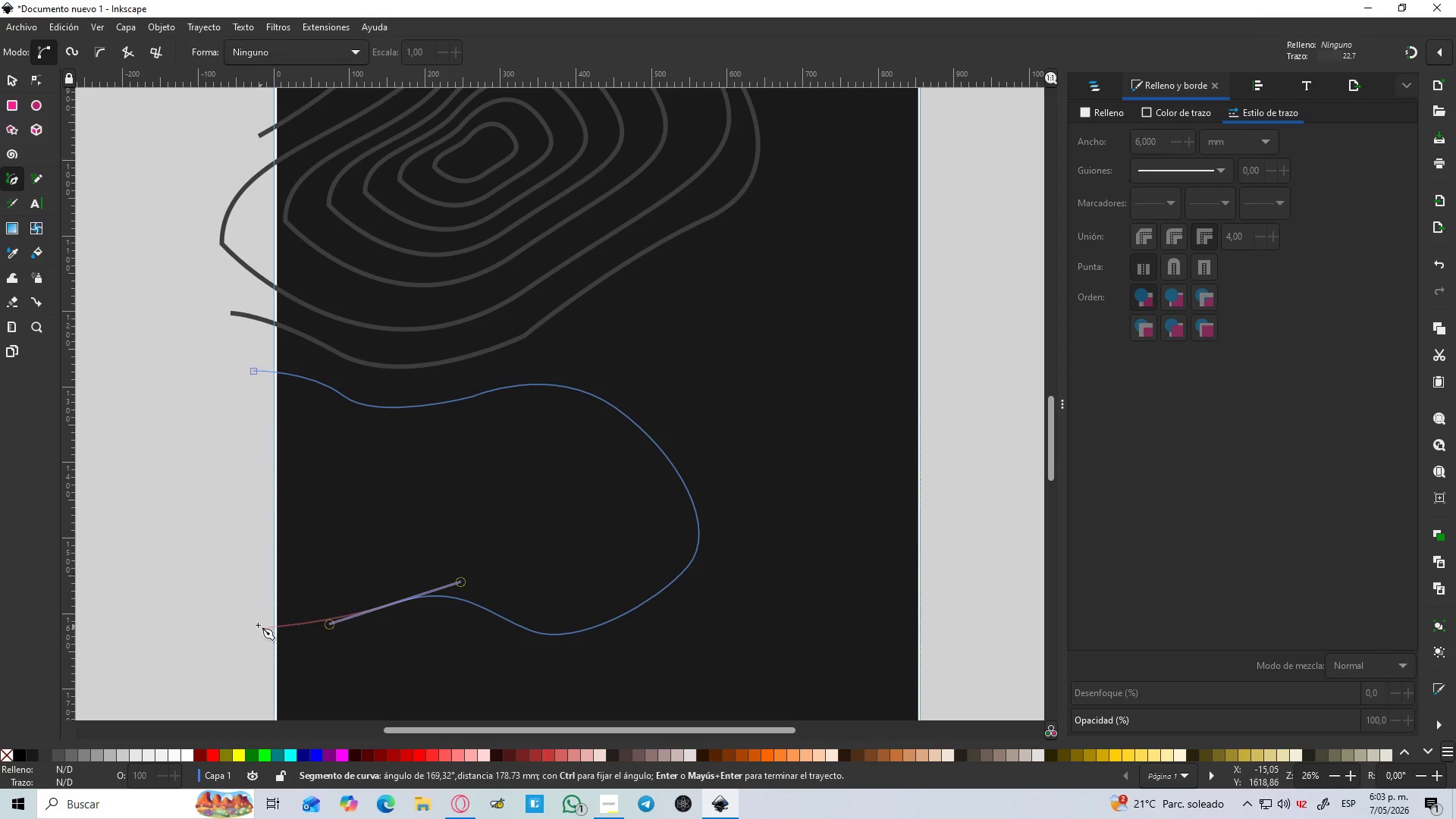 
left_click_drag(start_coordinate=[256, 624], to_coordinate=[233, 595])
 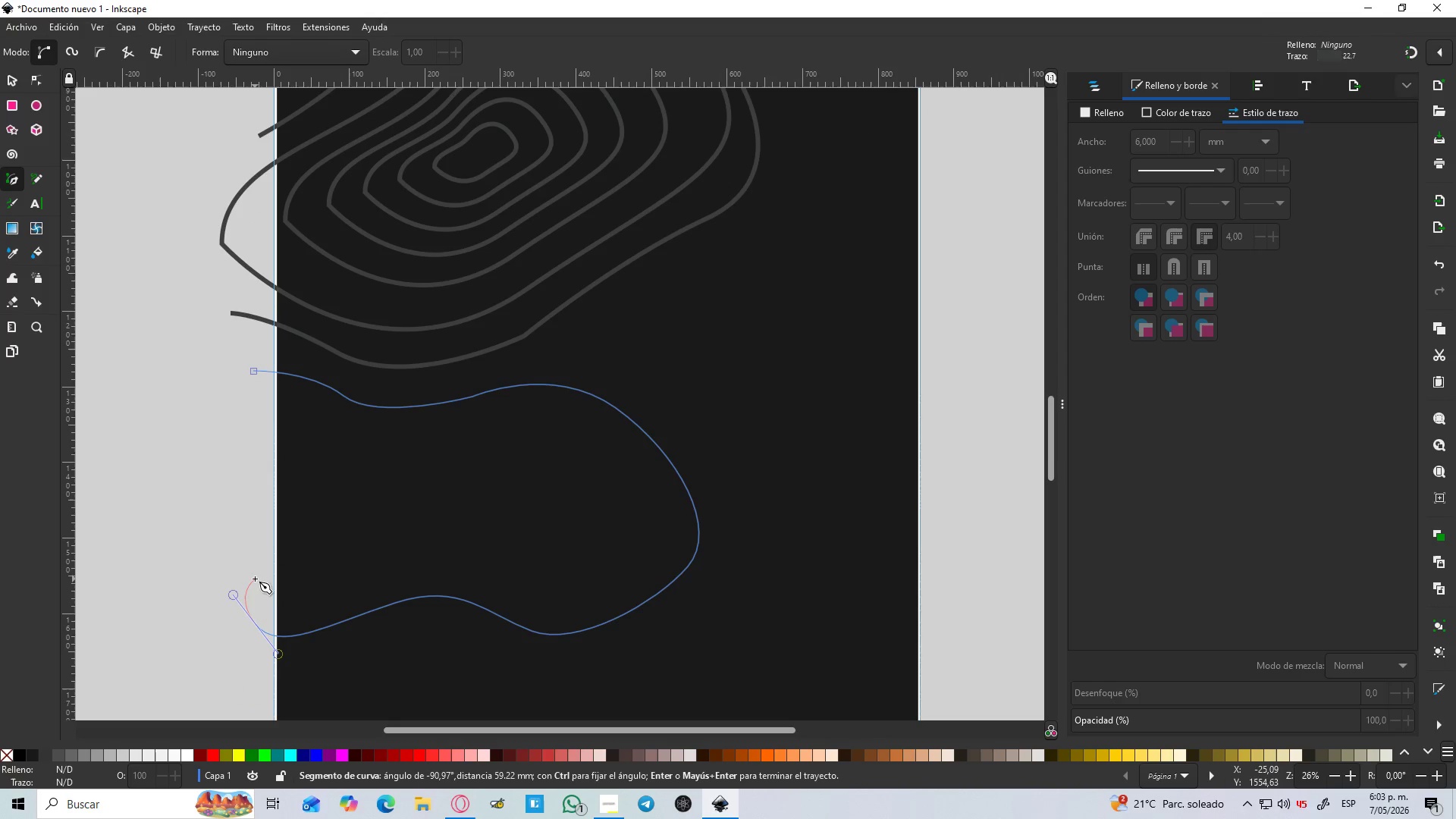 
key(Enter)
 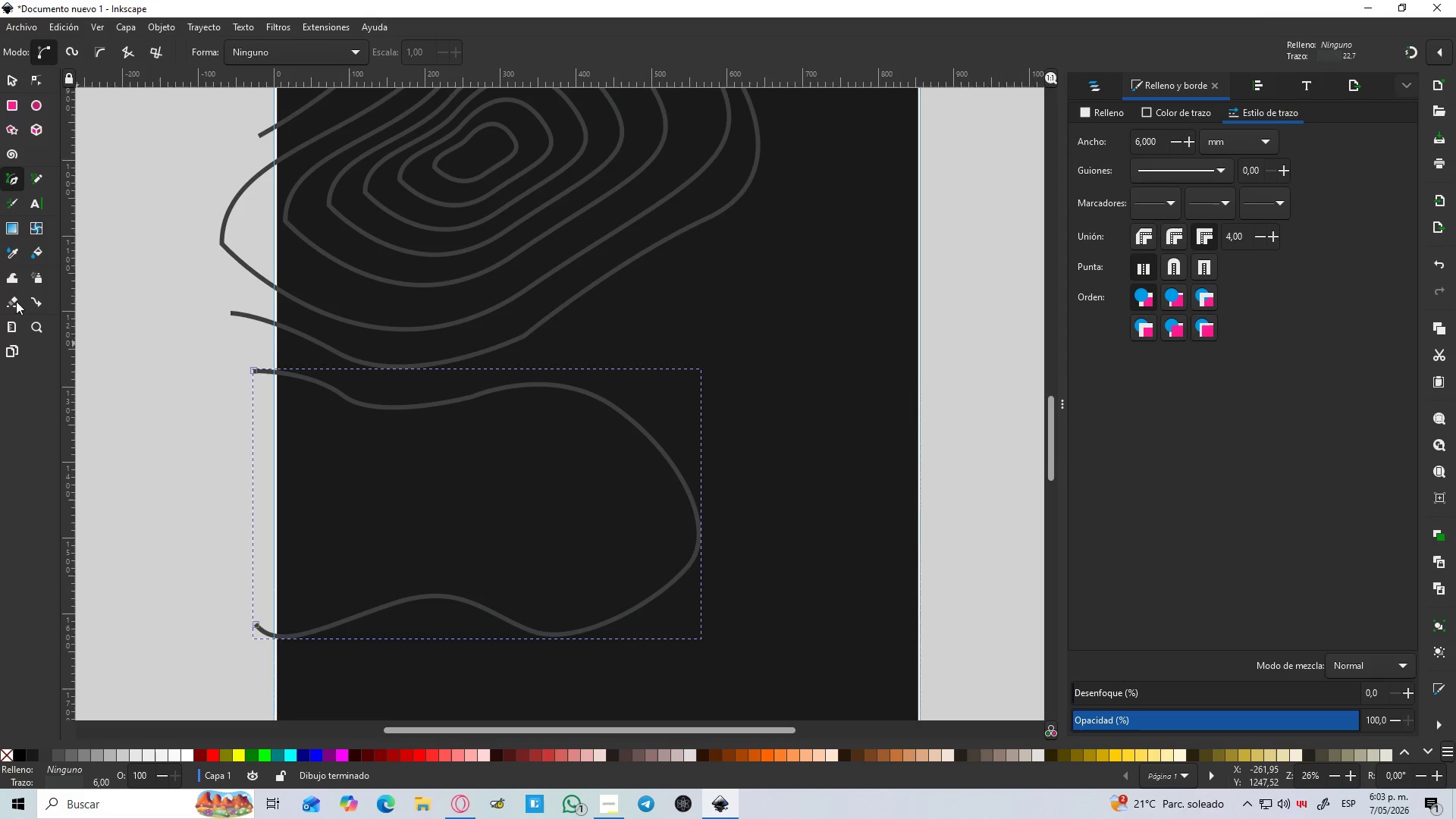 
key(Control+D)
 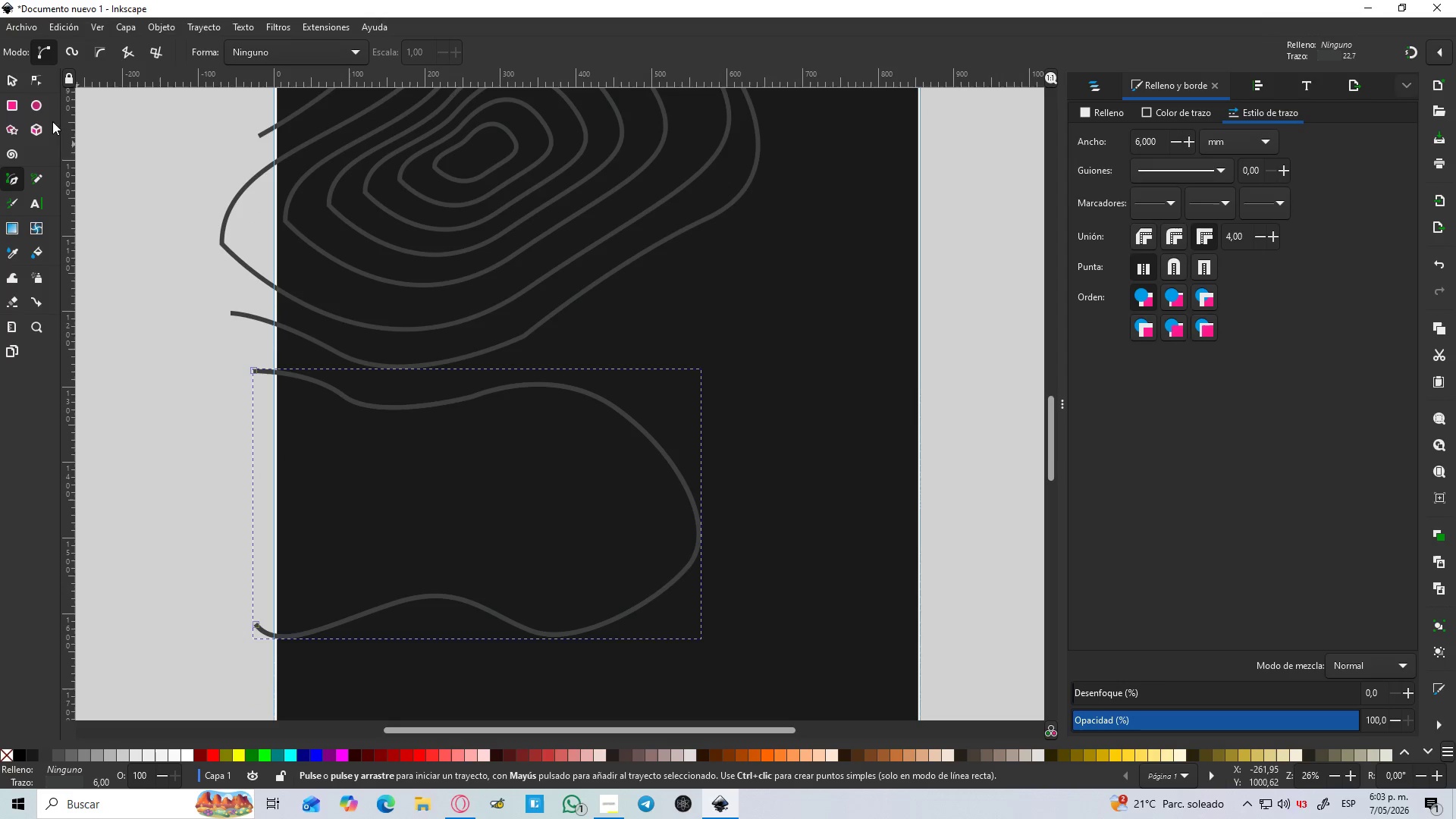 
left_click([15, 80])
 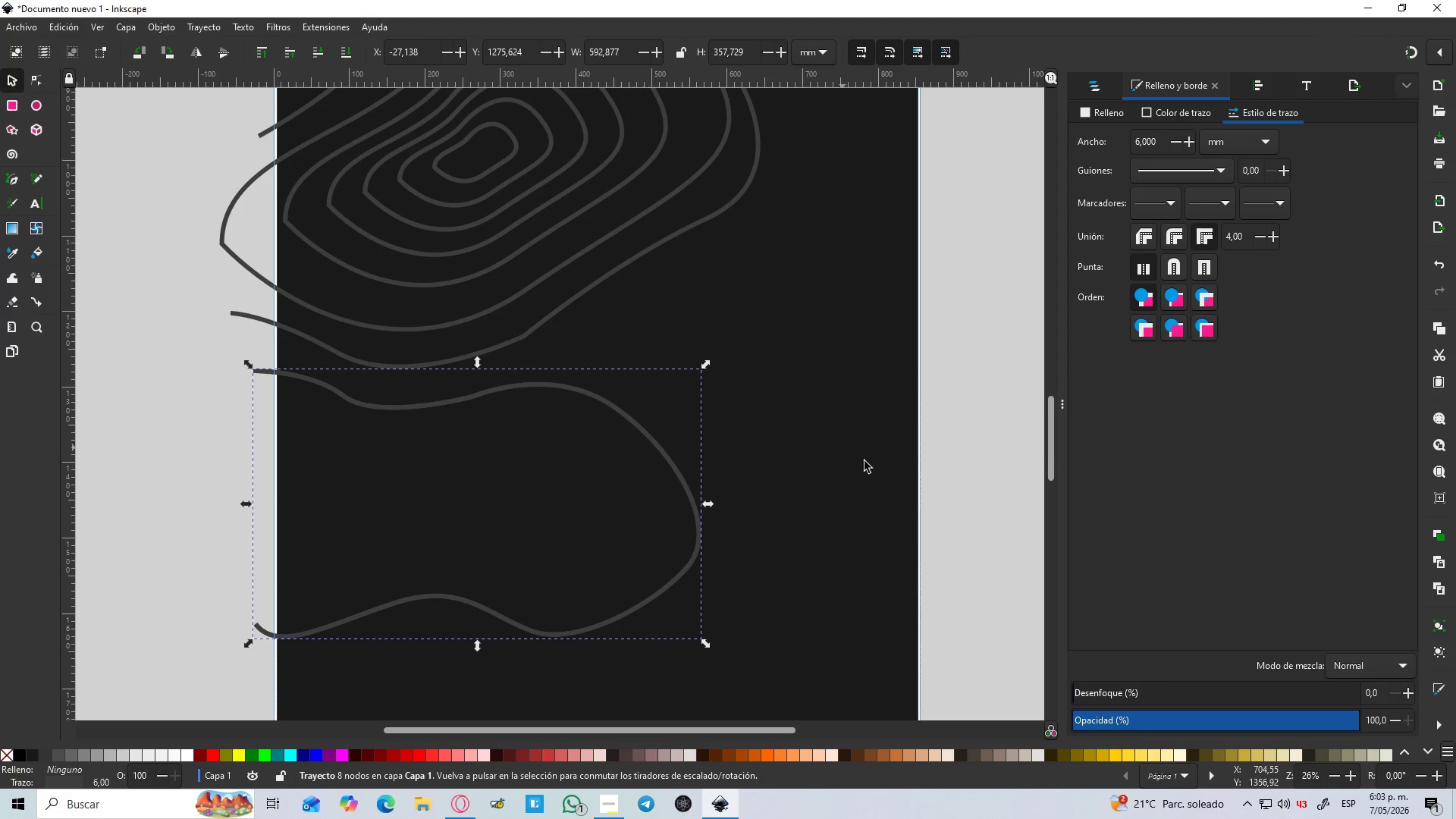 
hold_key(key=ControlLeft, duration=3.06)
hold_key(key=ShiftLeft, duration=1.5)
left_click_drag(start_coordinate=[704, 366], to_coordinate=[657, 381])
 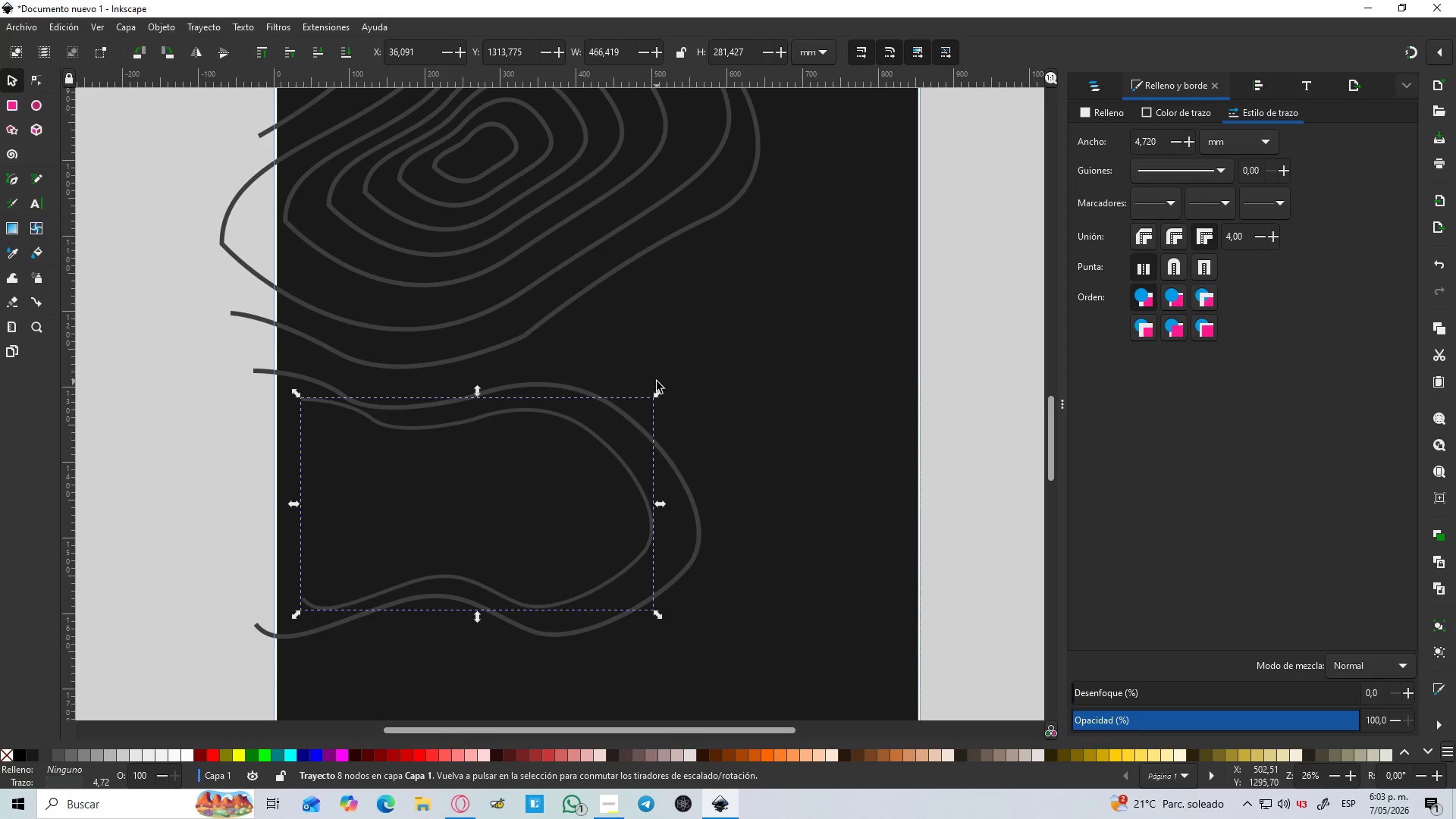 
hold_key(key=ShiftLeft, duration=1.0)
left_click([657, 381])
 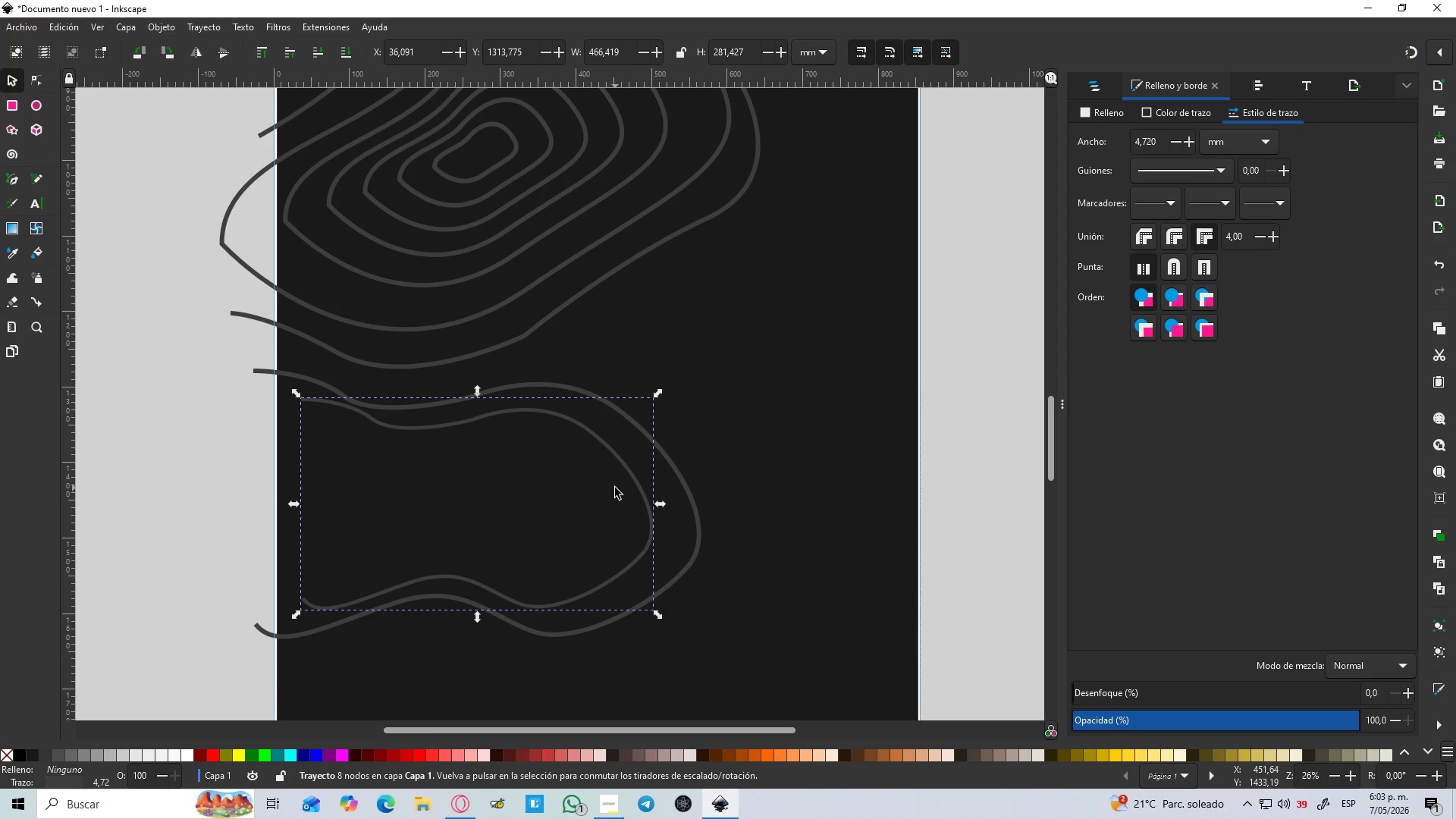 
key(Control+Z)
 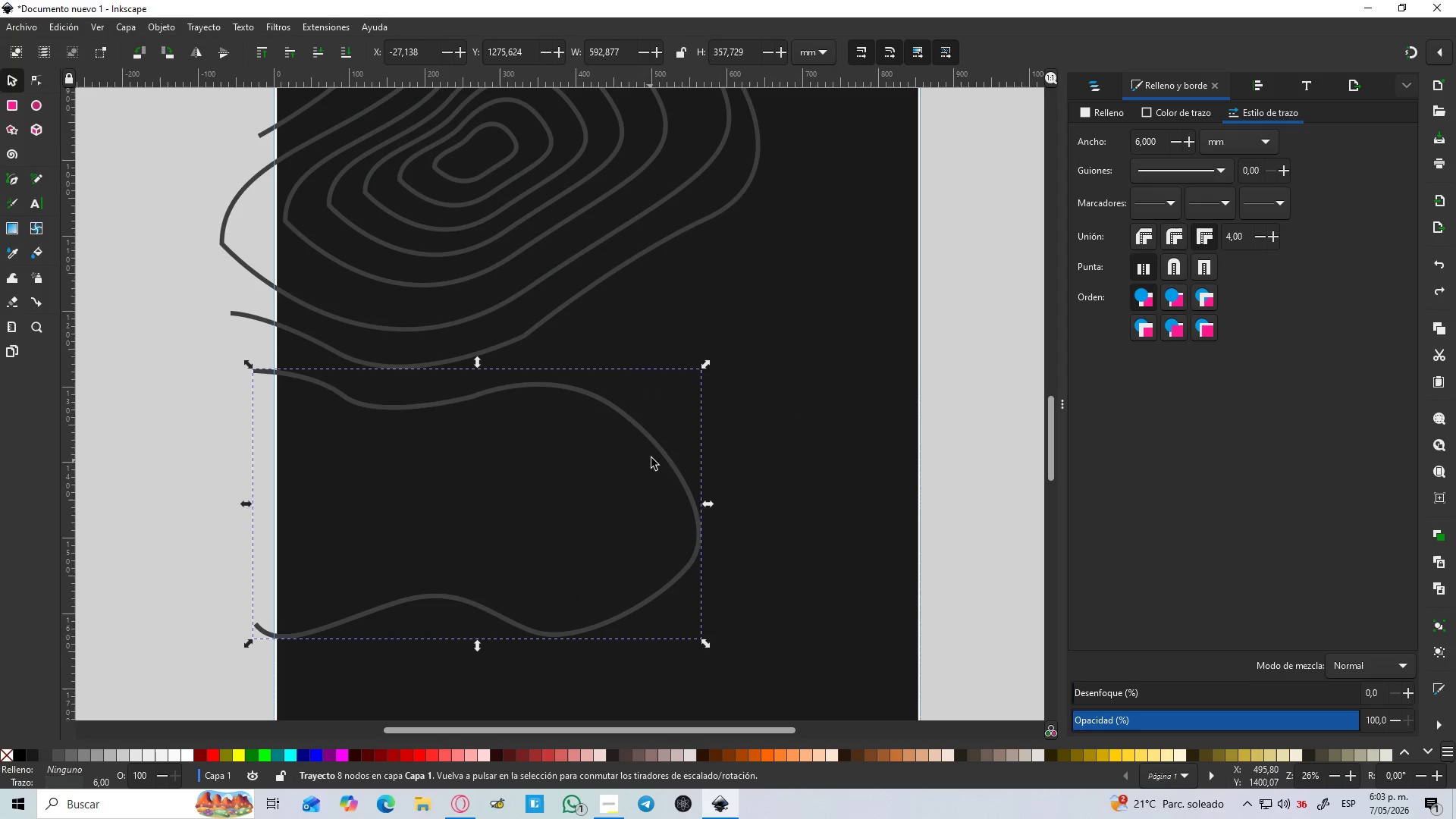 
hold_key(key=ControlLeft, duration=1.5)
 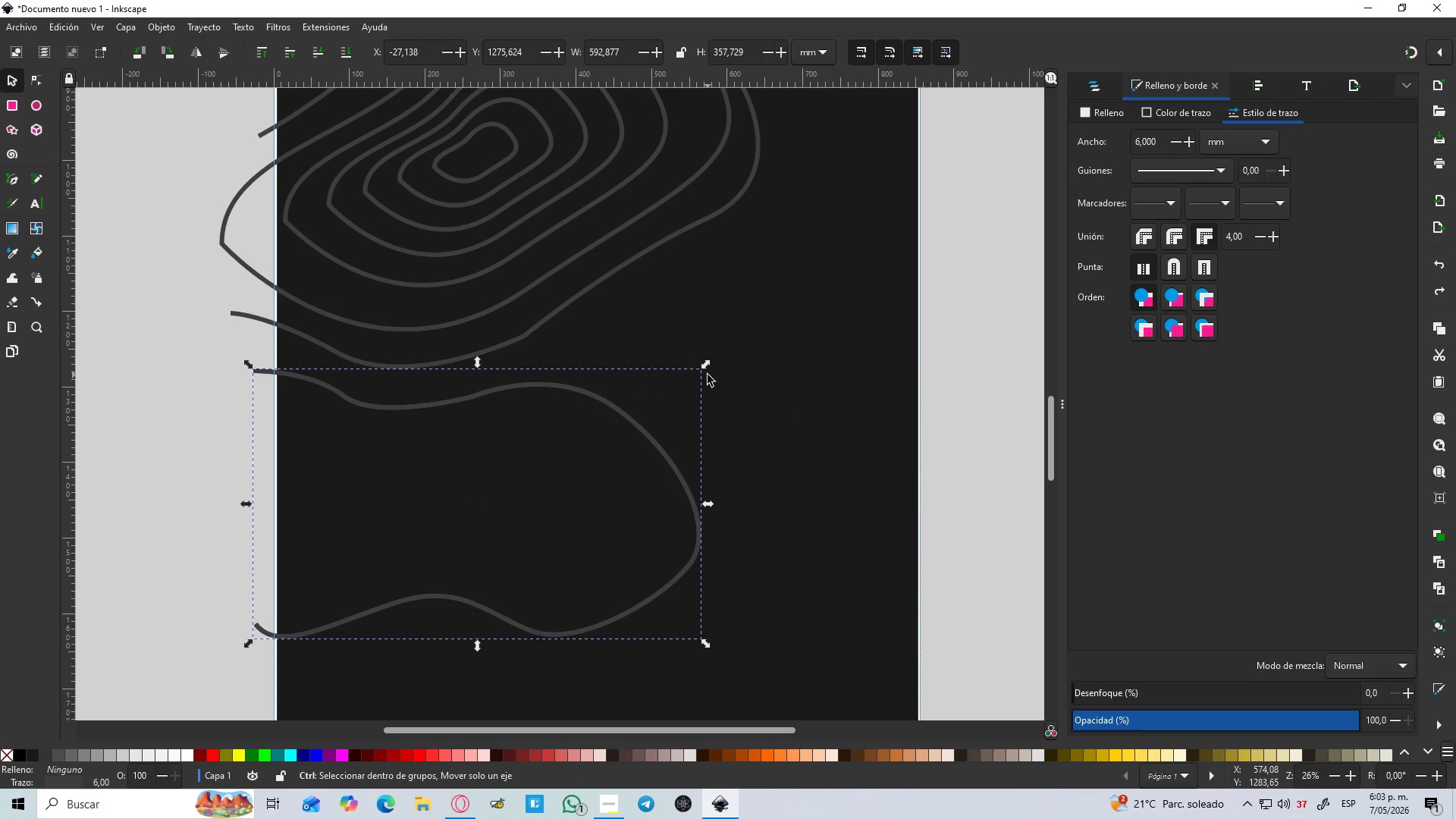 
hold_key(key=ControlLeft, duration=1.51)
 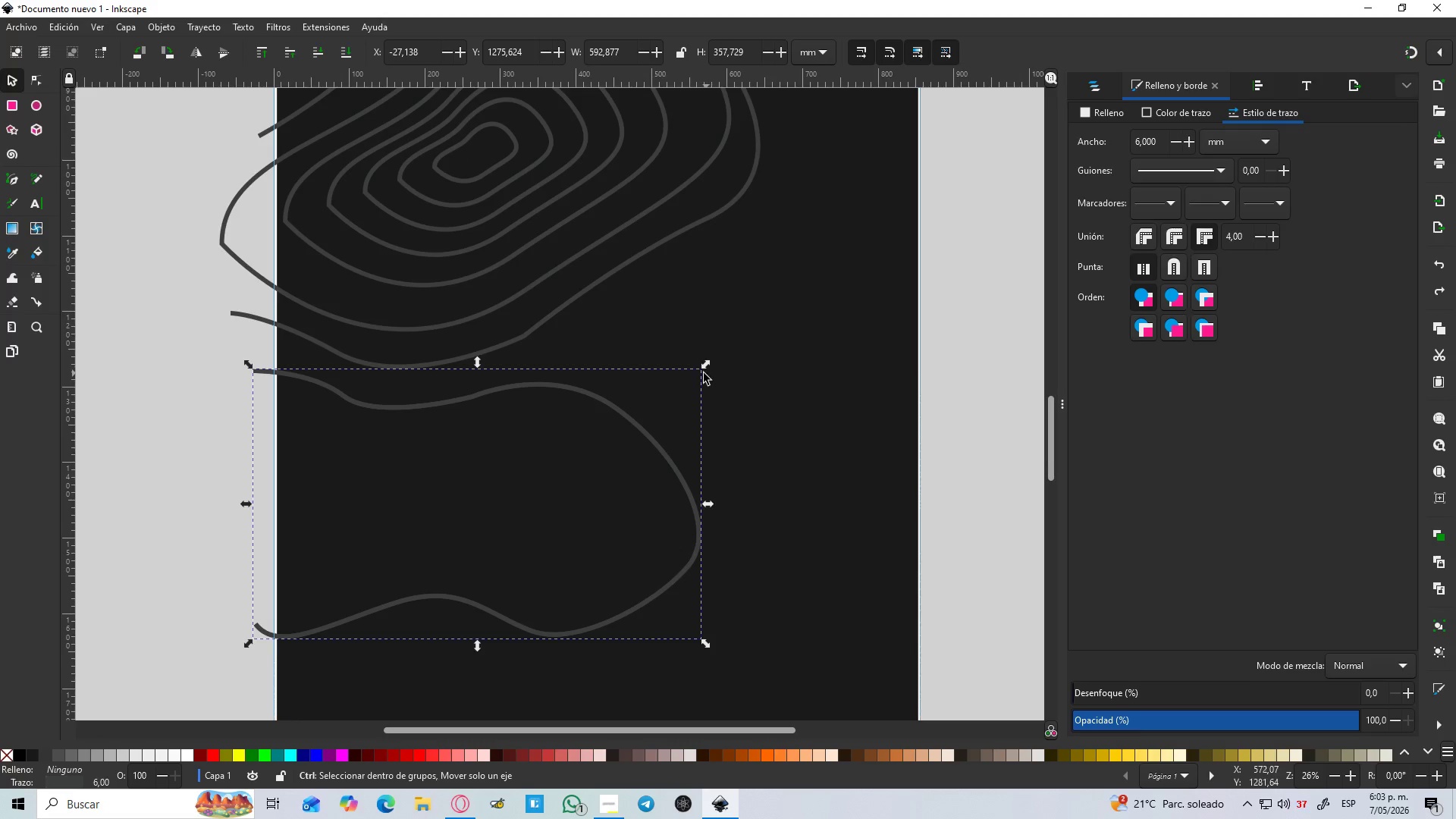 
hold_key(key=ControlLeft, duration=0.81)
 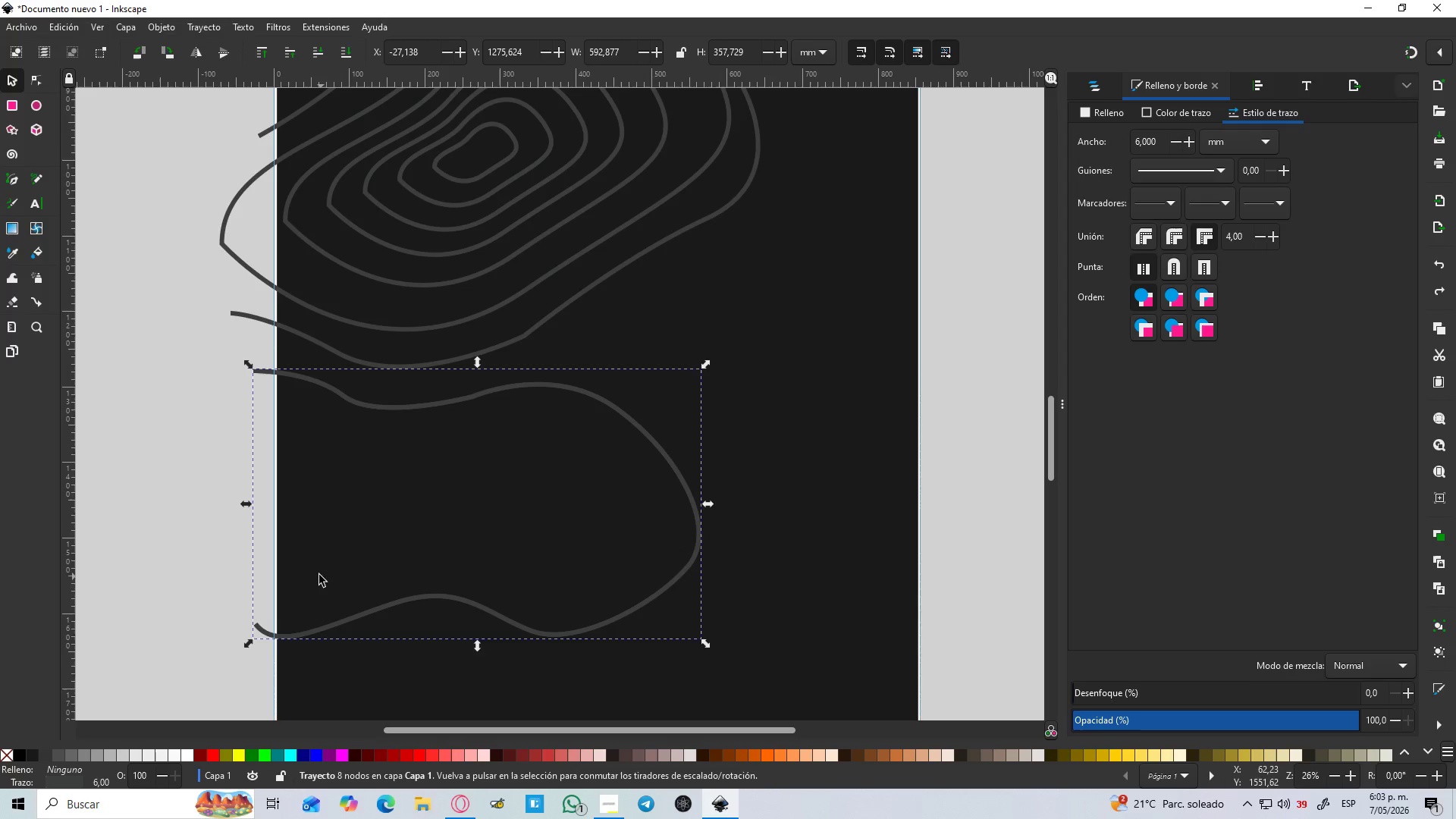 
key(B)
 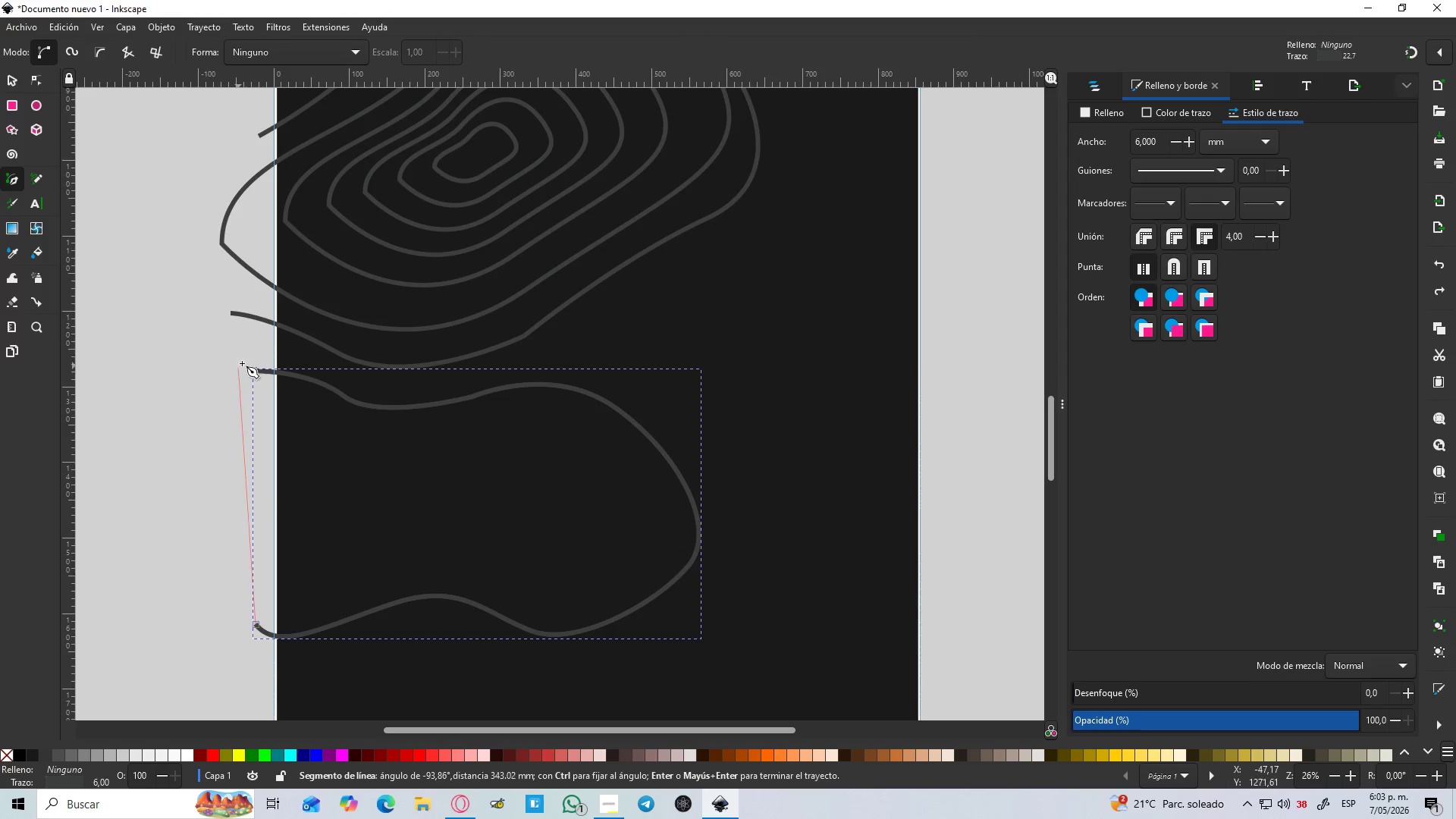 
left_click_drag(start_coordinate=[252, 372], to_coordinate=[435, 287])
 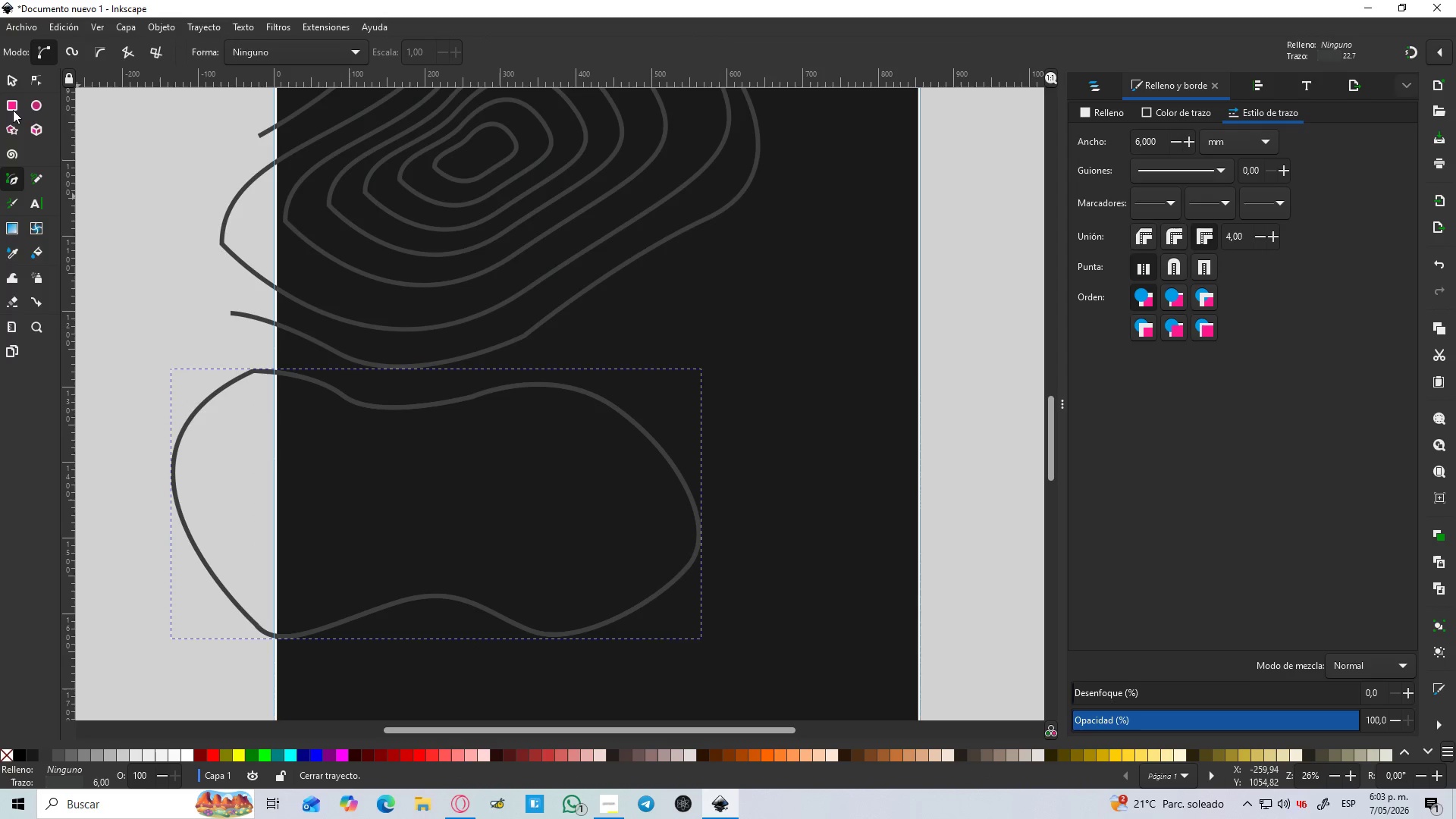 
key(Control+D)
 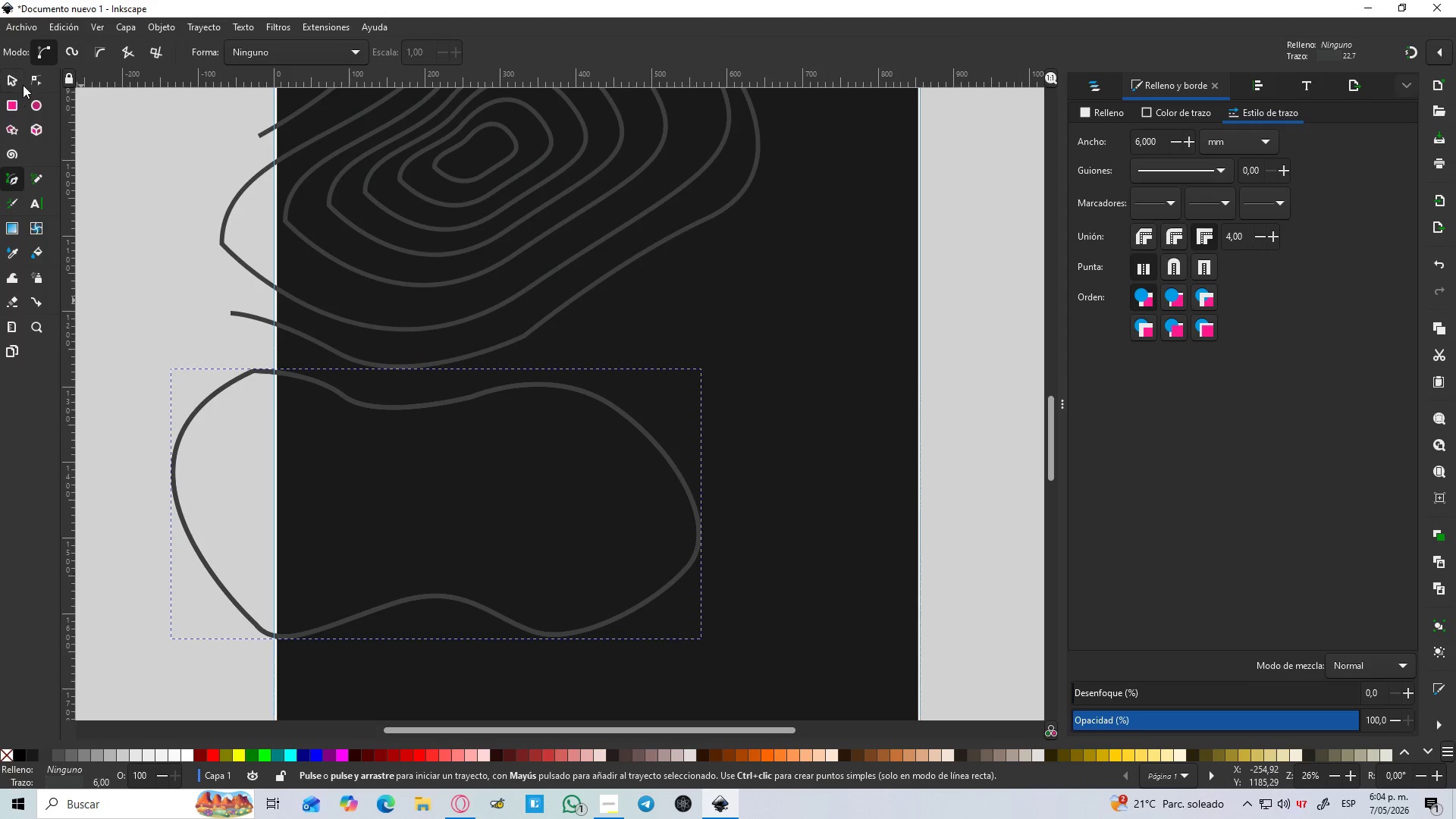 
left_click_drag(start_coordinate=[4, 85], to_coordinate=[8, 87])
 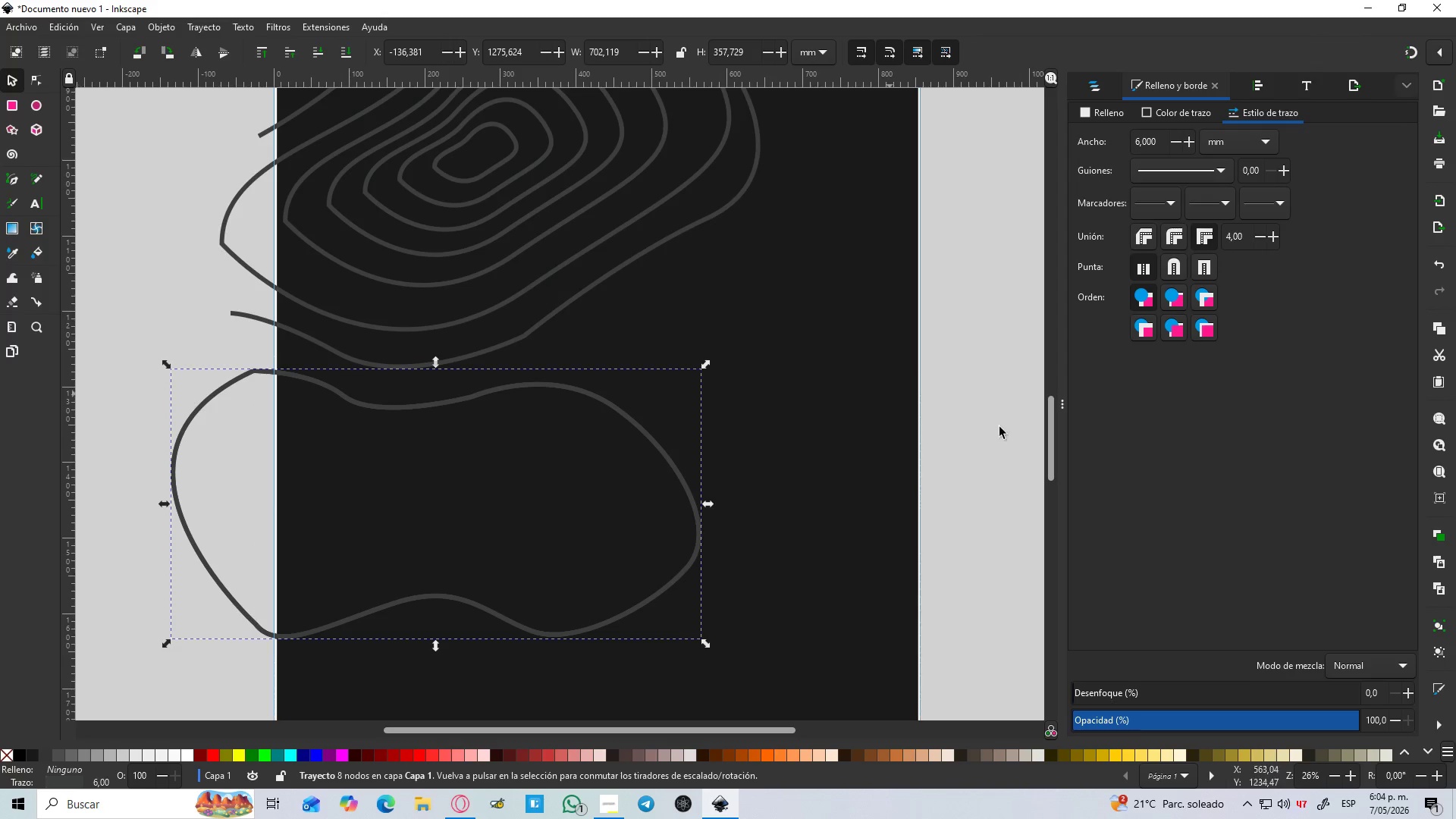 
hold_key(key=ControlLeft, duration=1.69)
hold_key(key=ShiftLeft, duration=1.0)
left_click_drag(start_coordinate=[708, 365], to_coordinate=[657, 389])
 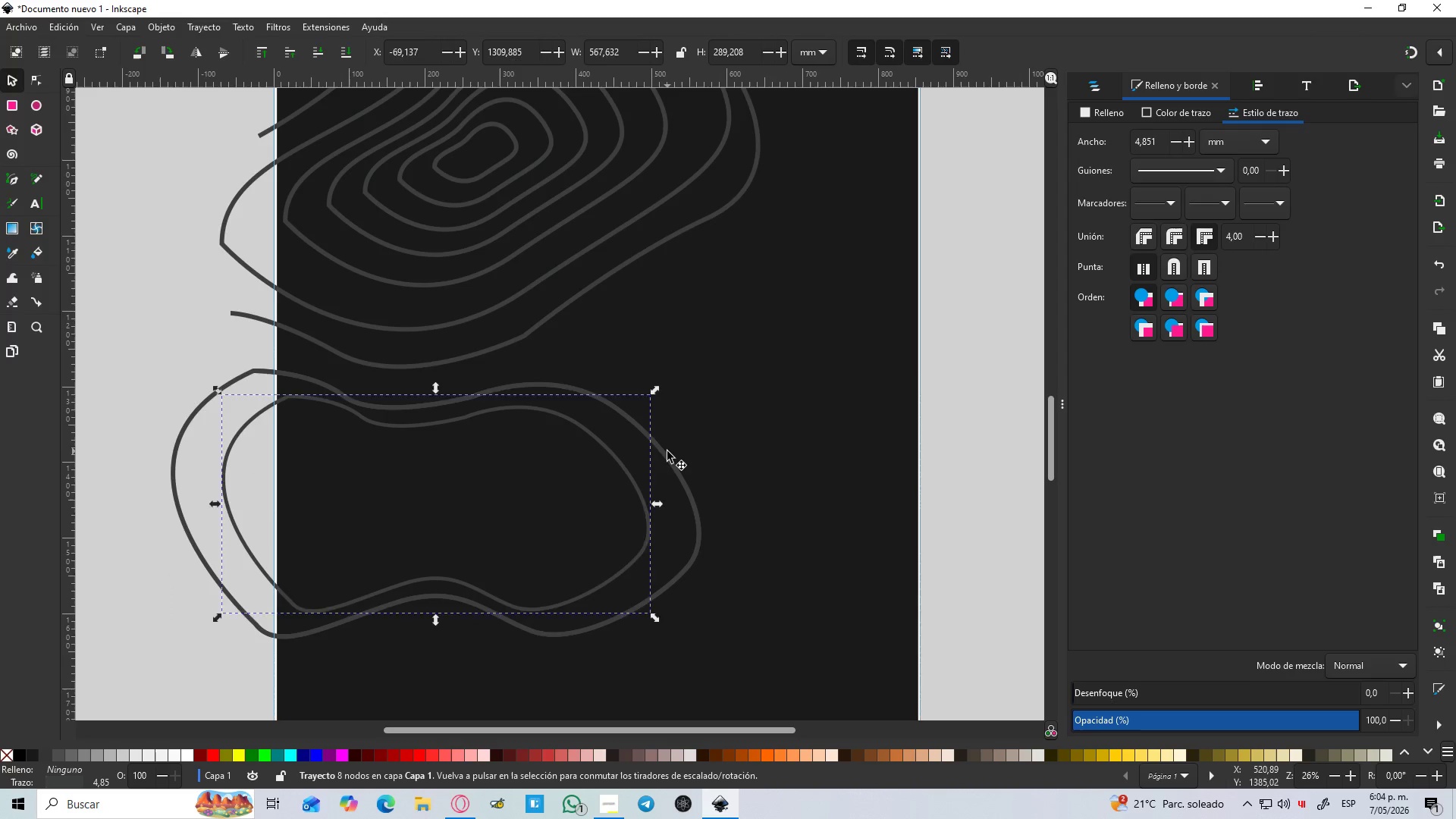 
hold_key(key=ControlLeft, duration=5.28)
hold_key(key=ShiftLeft, duration=1.5)
left_click_drag(start_coordinate=[709, 366], to_coordinate=[629, 419])
 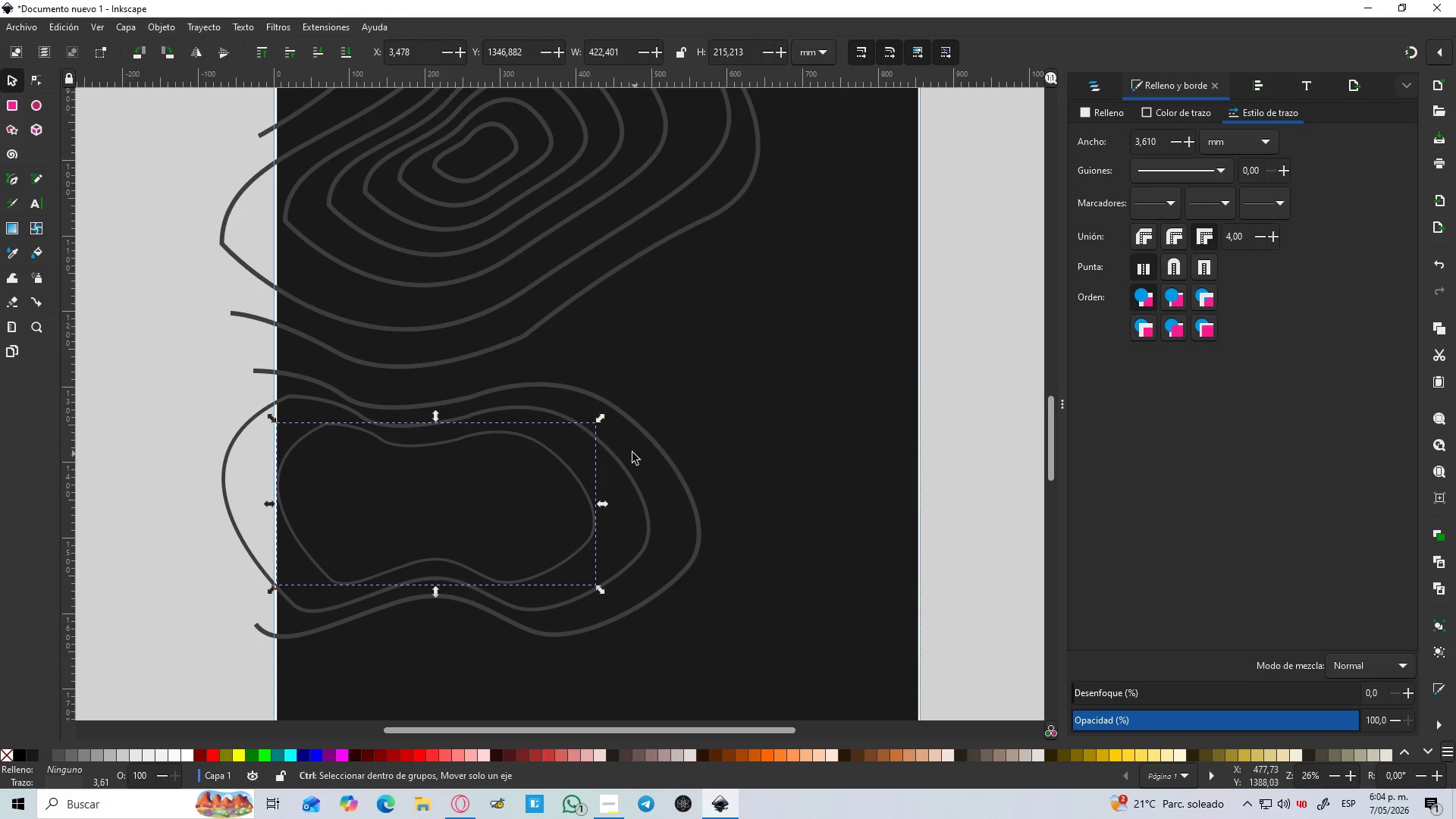 
hold_key(key=ShiftLeft, duration=1.52)
 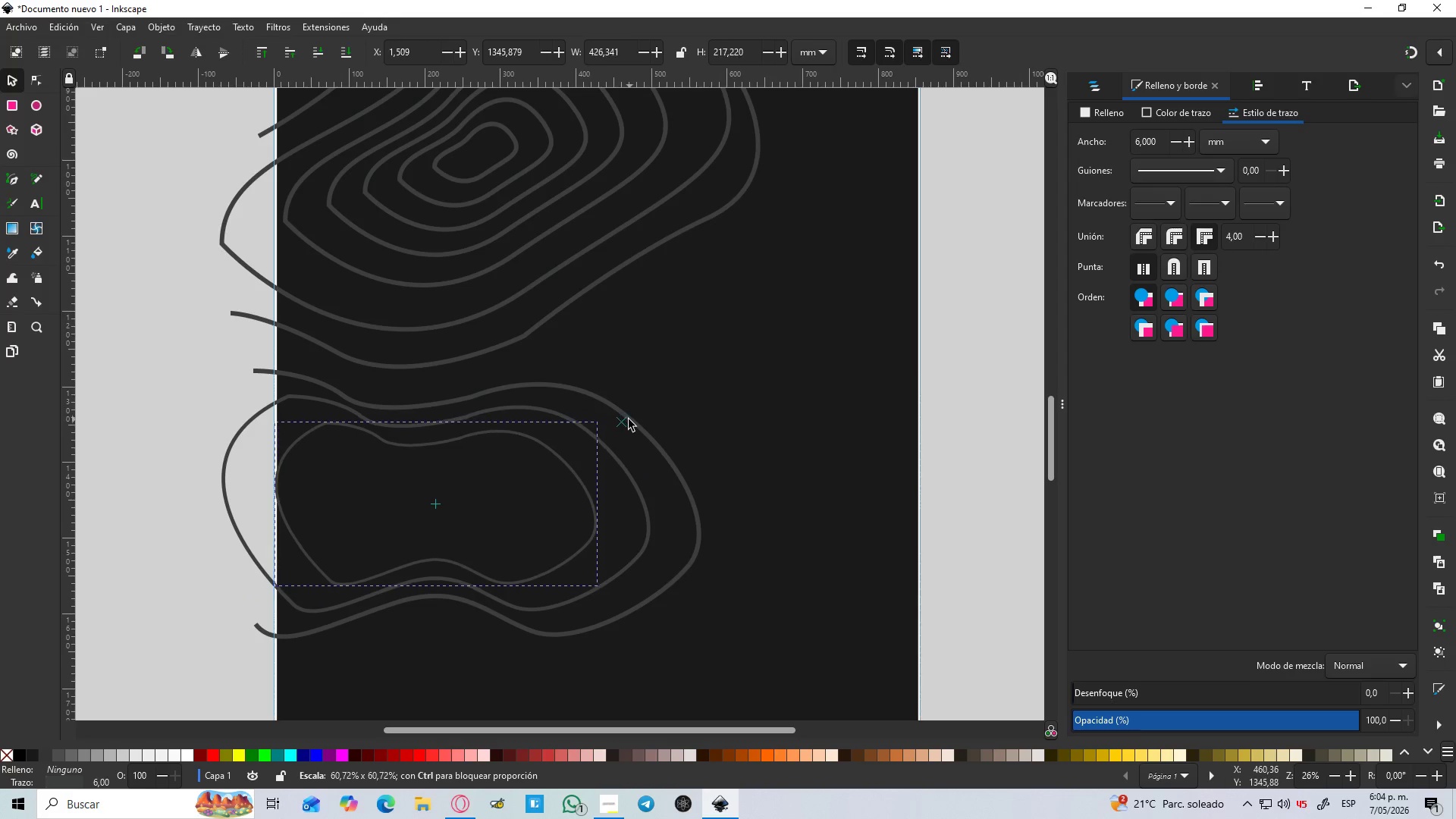 
hold_key(key=ShiftLeft, duration=1.52)
 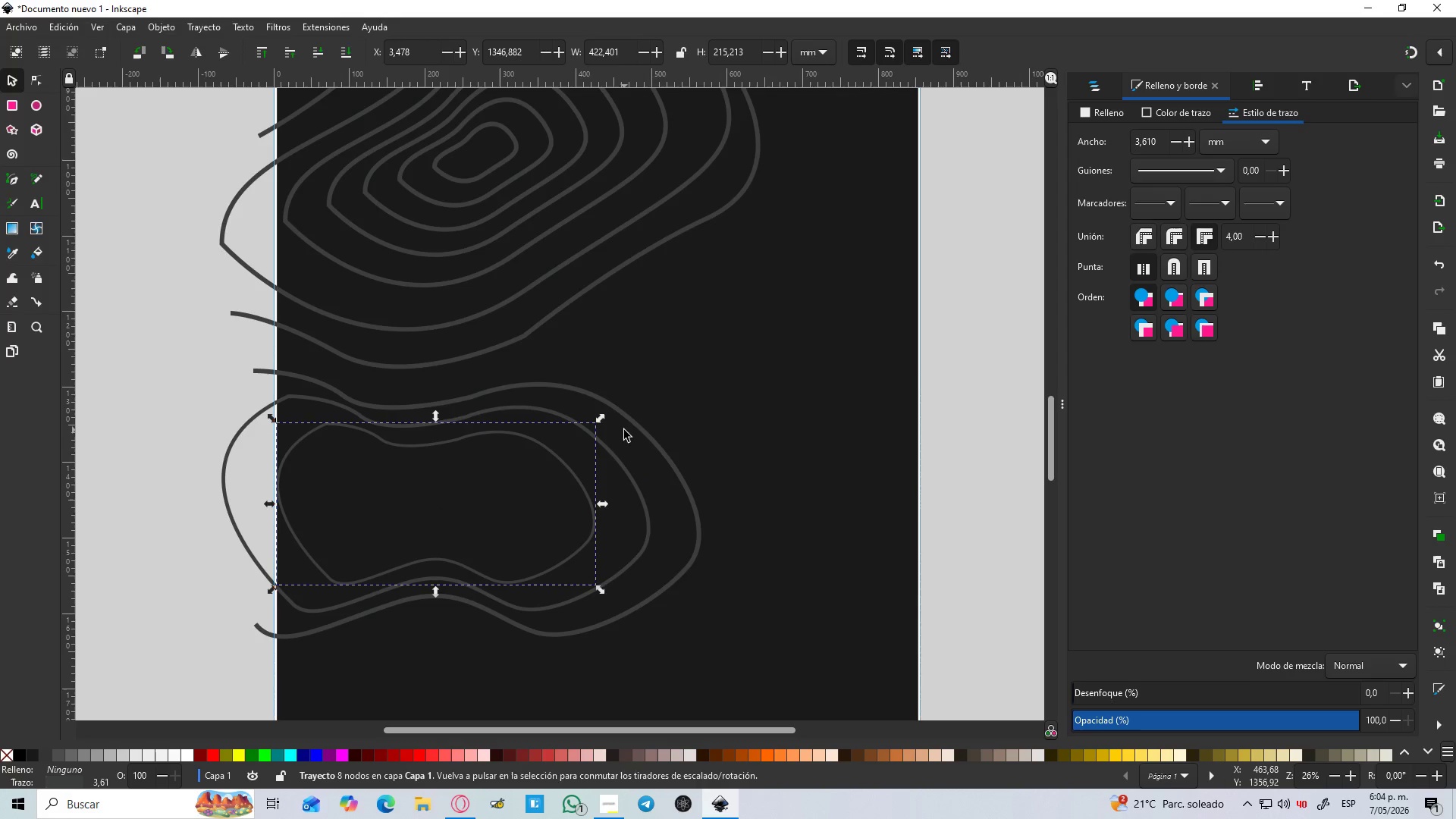 
key(Control+Shift+ShiftLeft)
 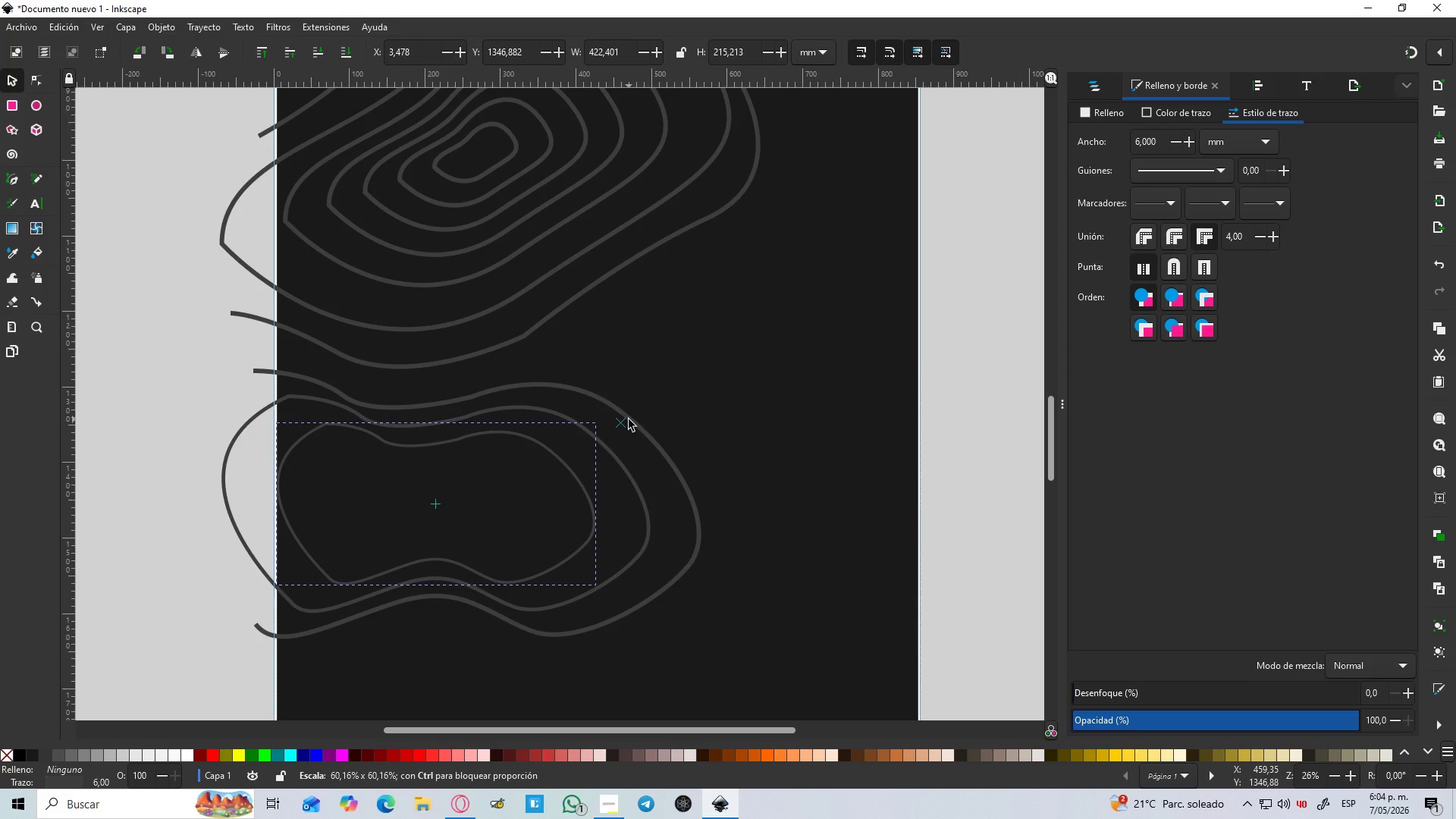 
key(Control+Shift+ShiftLeft)
 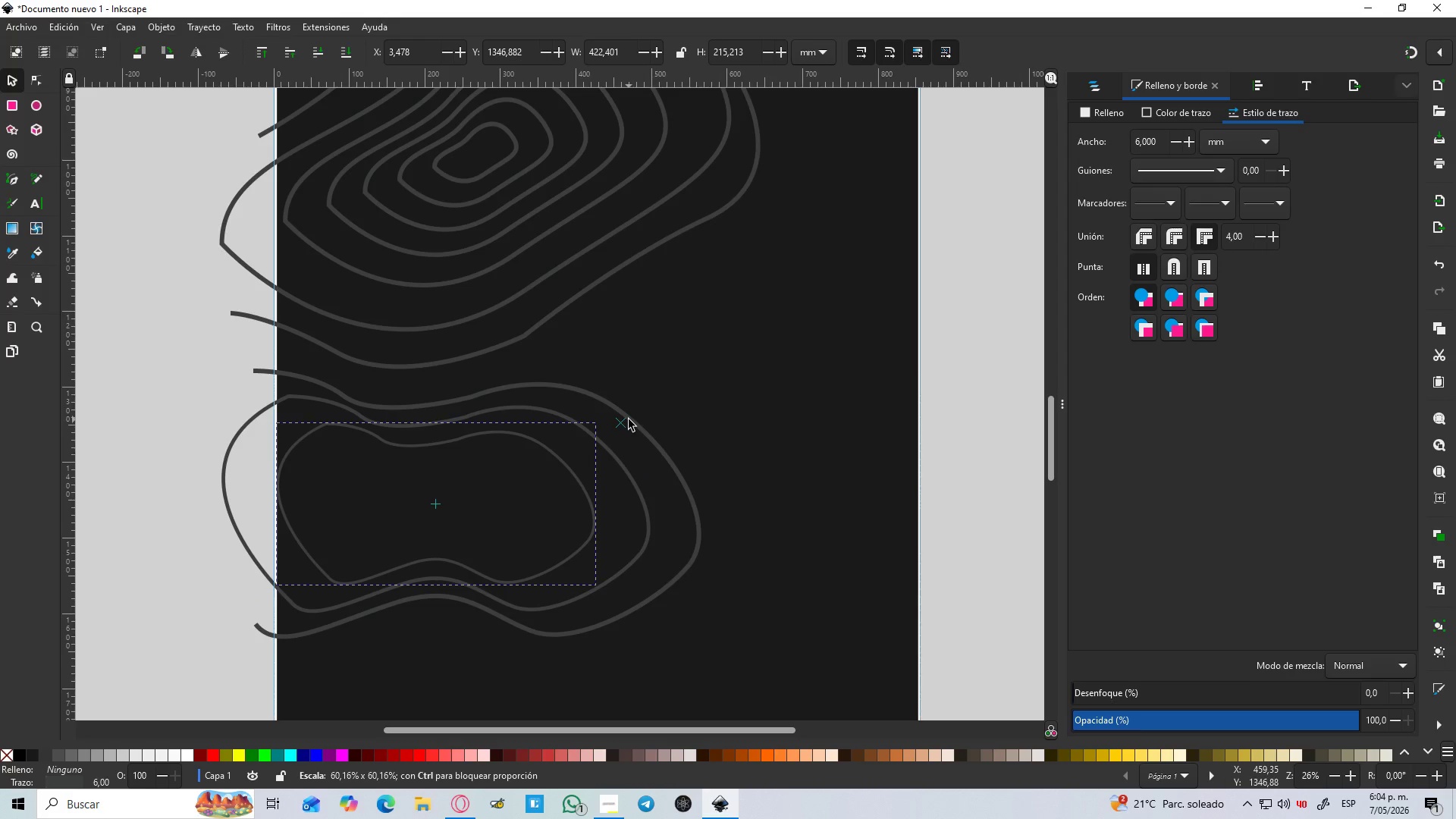 
key(Control+Shift+ShiftLeft)
 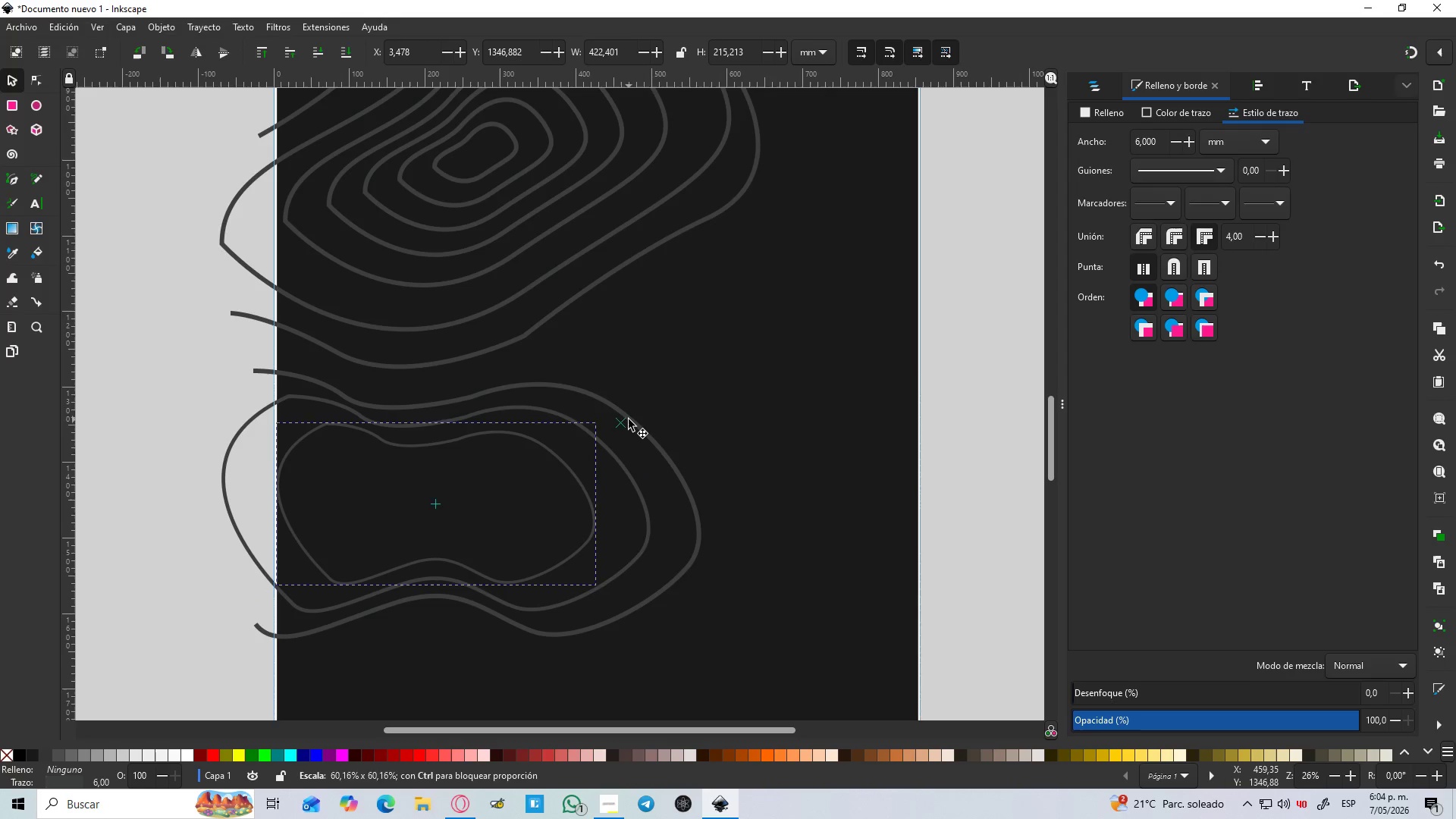 
key(Control+Shift+ShiftLeft)
 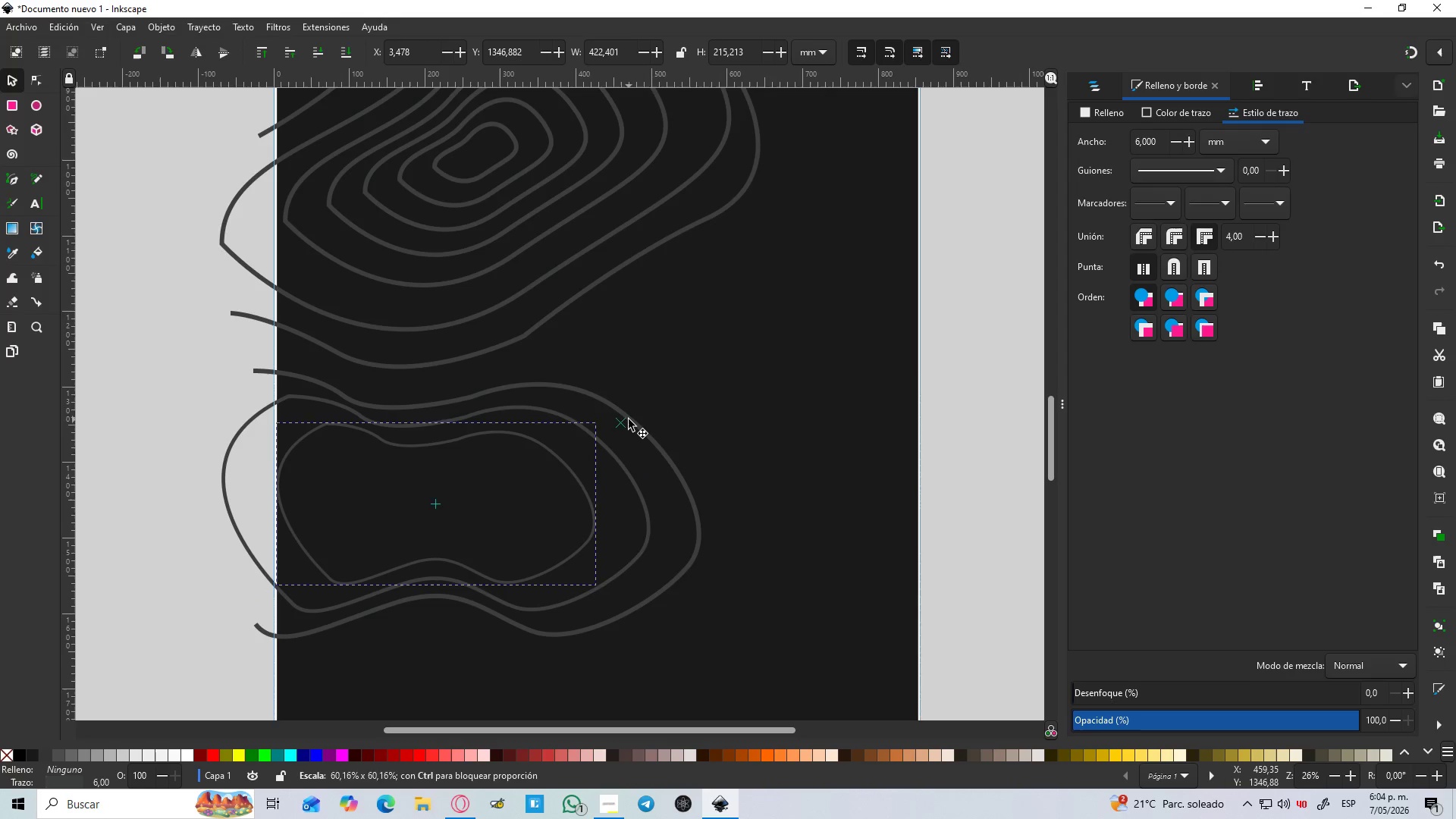 
key(Control+Shift+ShiftLeft)
 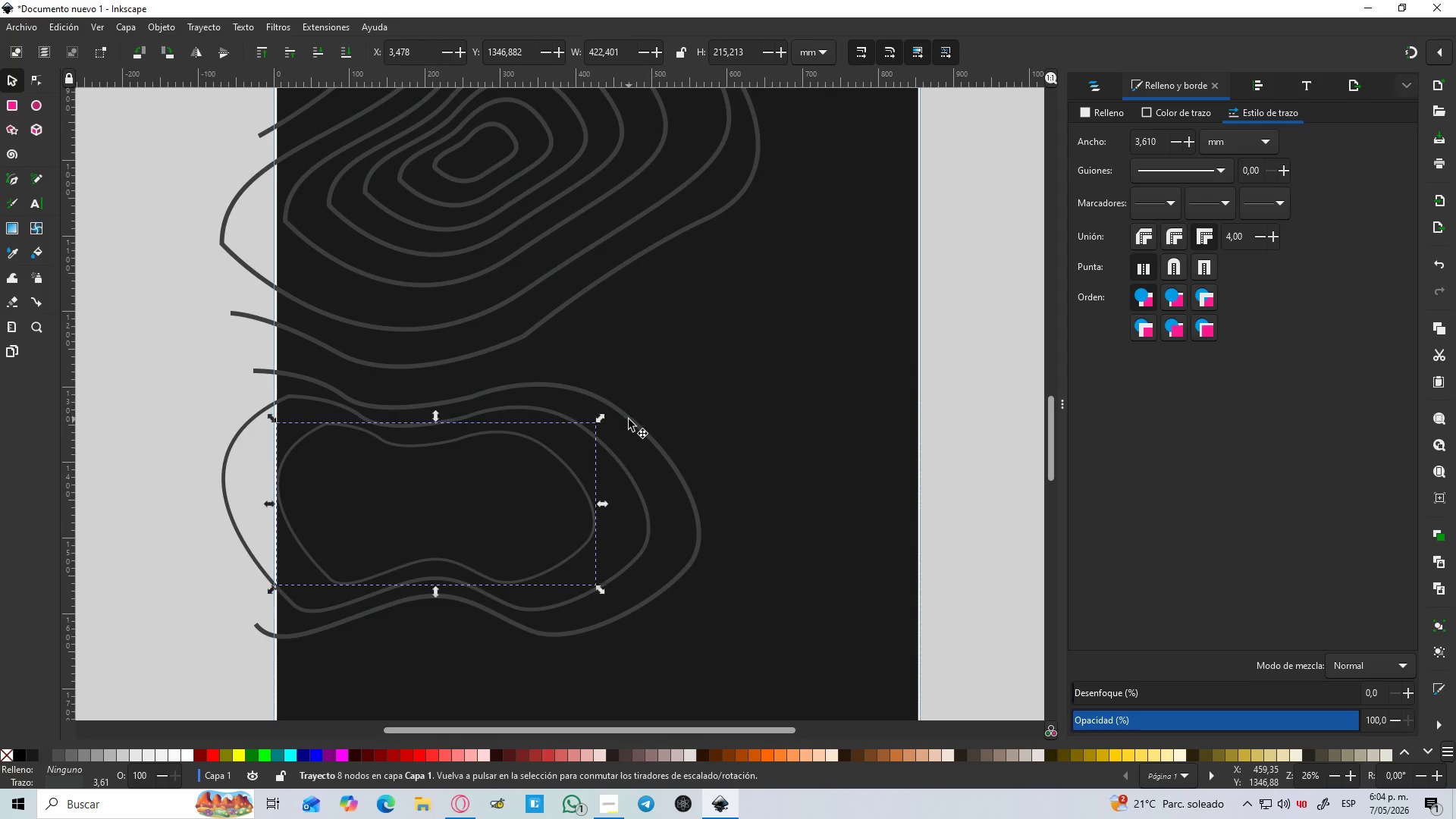 
key(Control+Shift+ShiftLeft)
 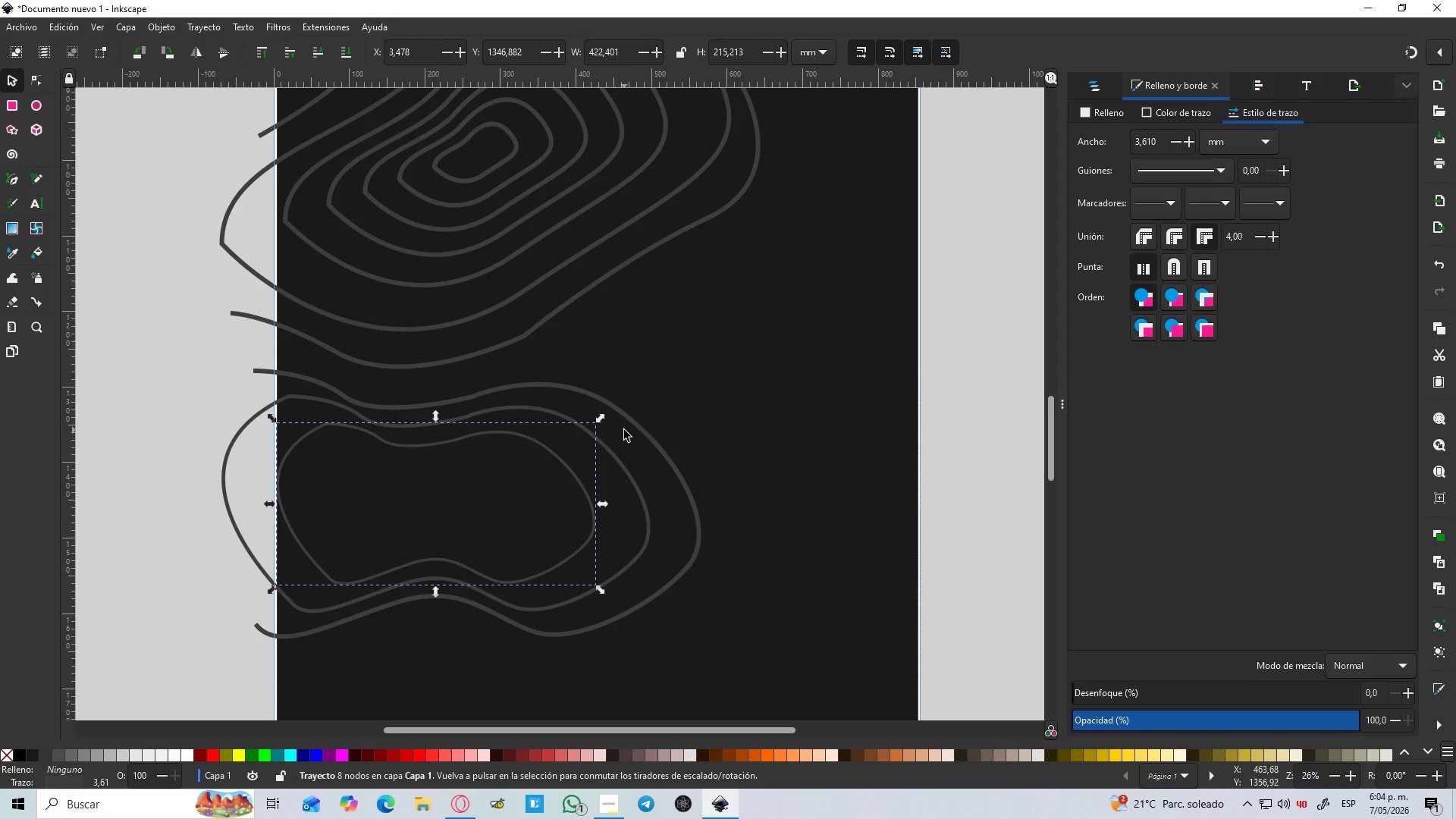 
key(Control+D)
 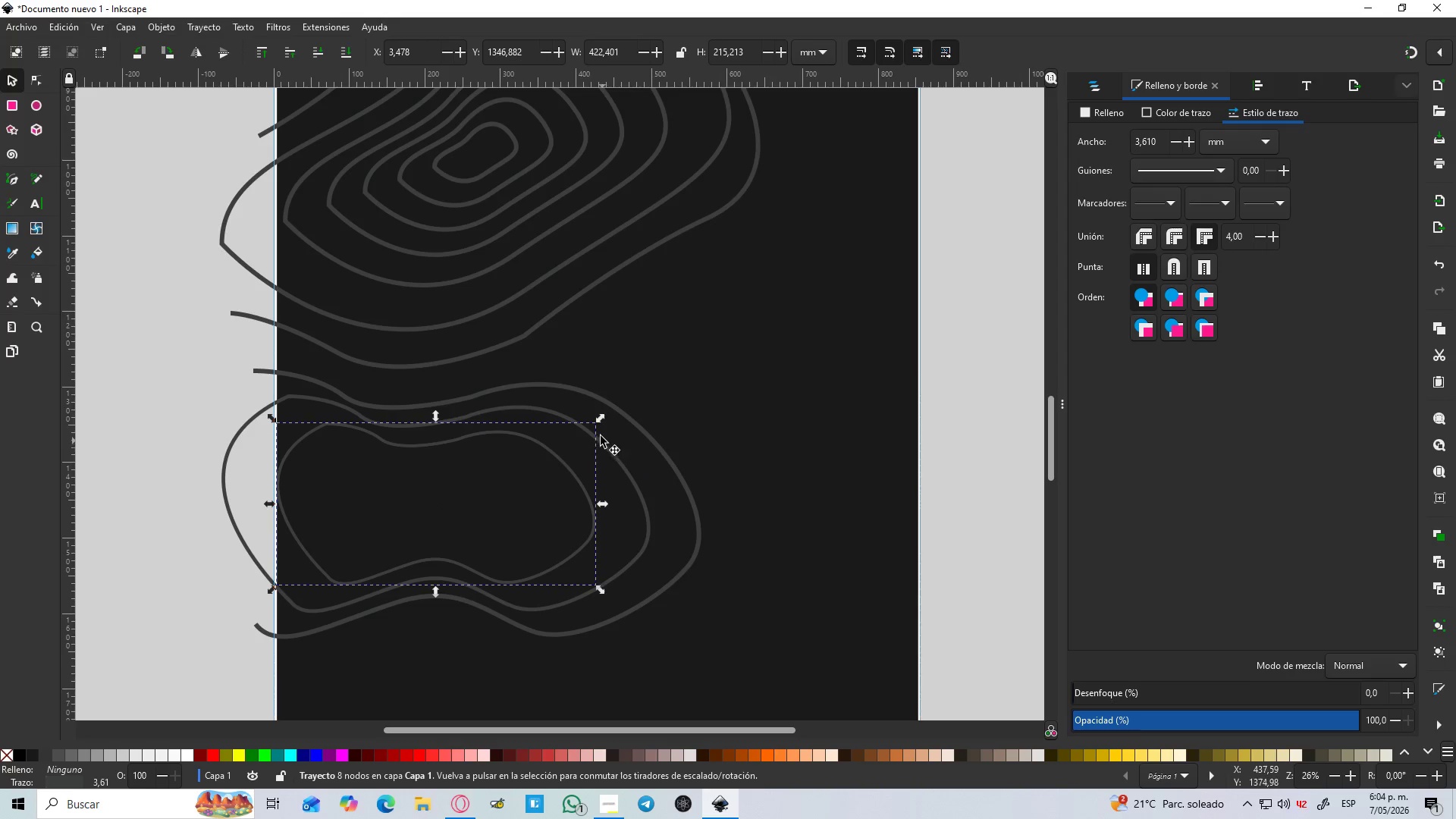 
hold_key(key=ShiftLeft, duration=1.39)
left_click_drag(start_coordinate=[598, 417], to_coordinate=[548, 441])
 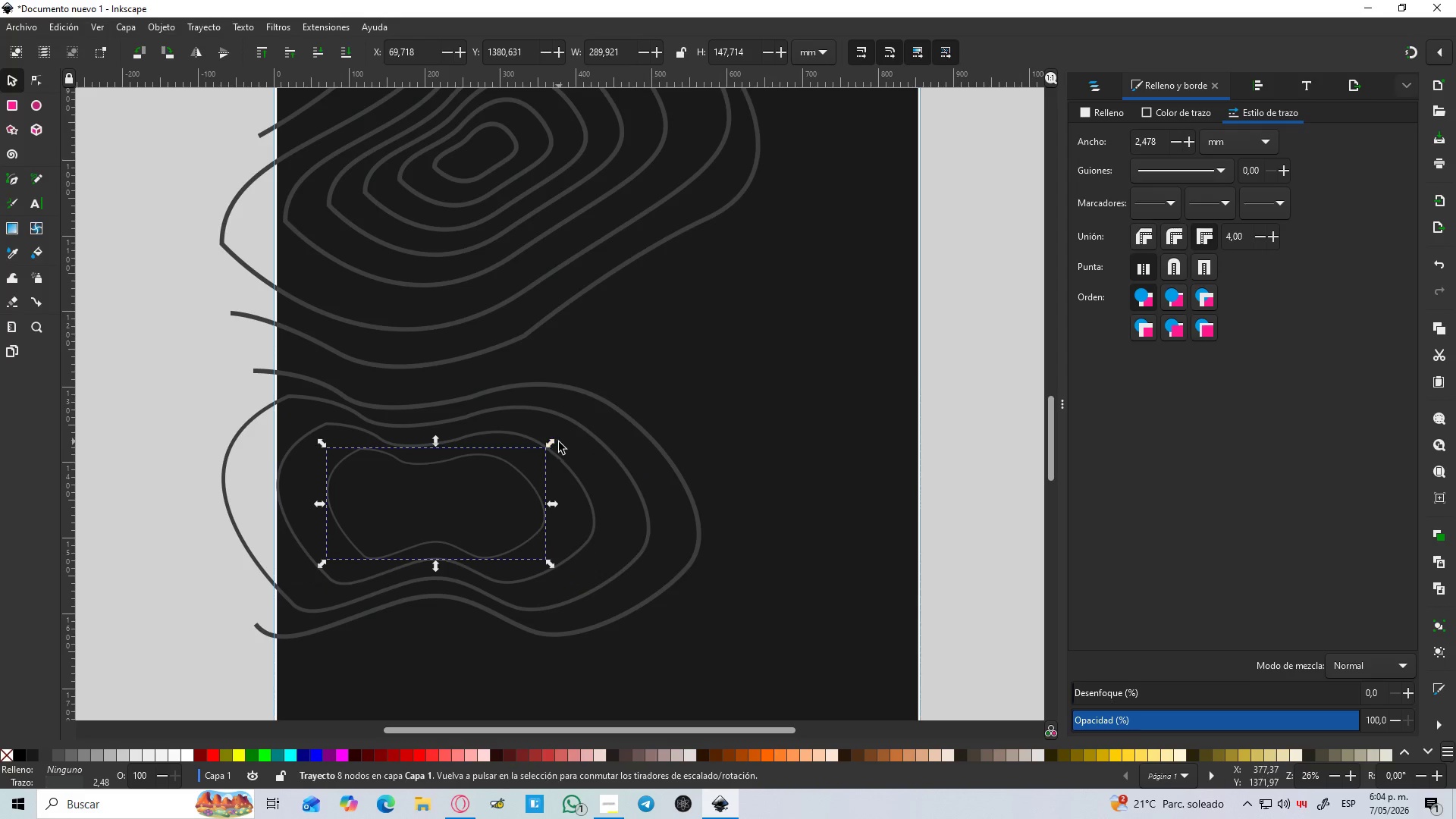 
key(Control+D)
 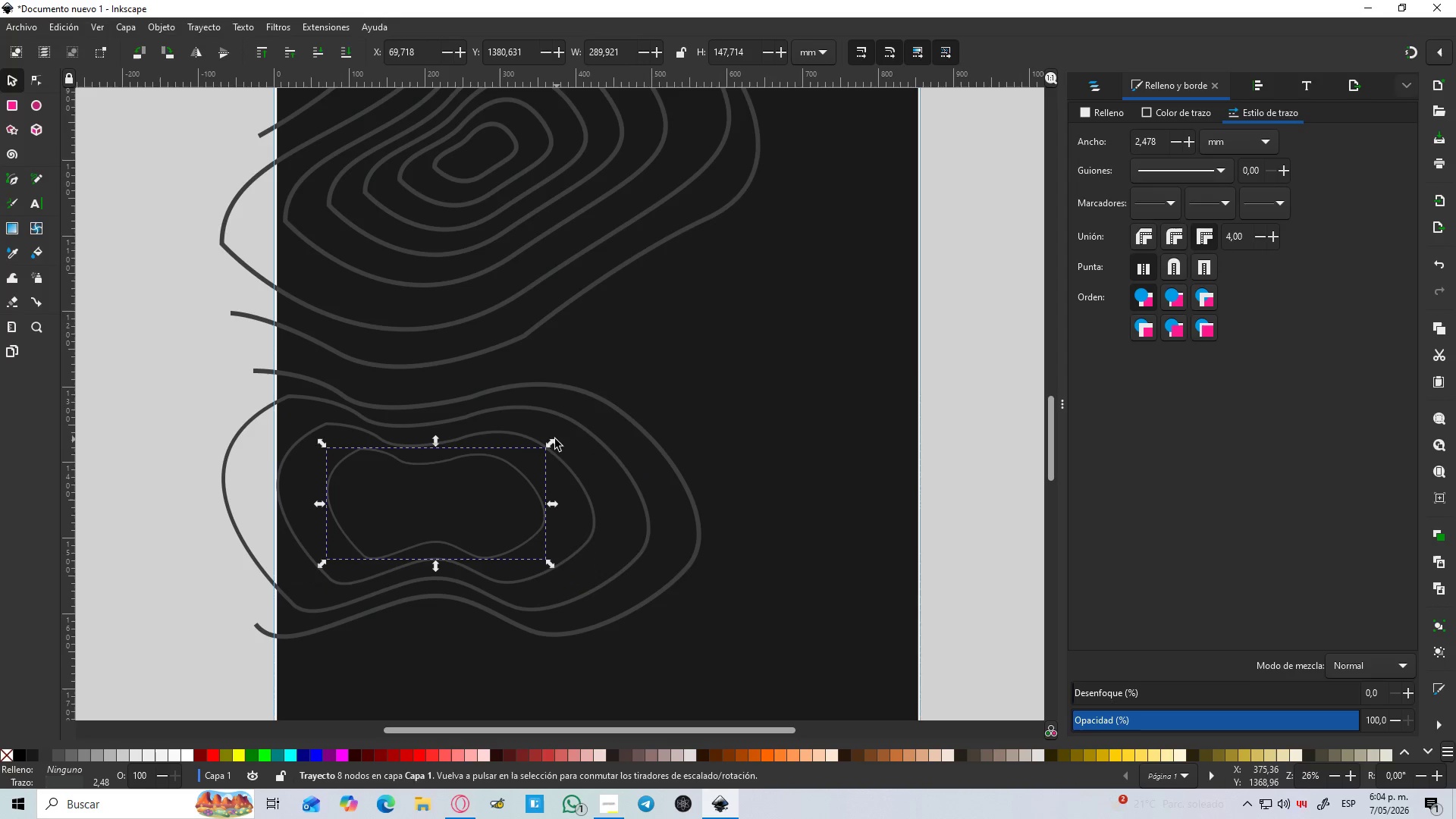 
hold_key(key=ShiftLeft, duration=1.5)
left_click_drag(start_coordinate=[554, 441], to_coordinate=[530, 464])
 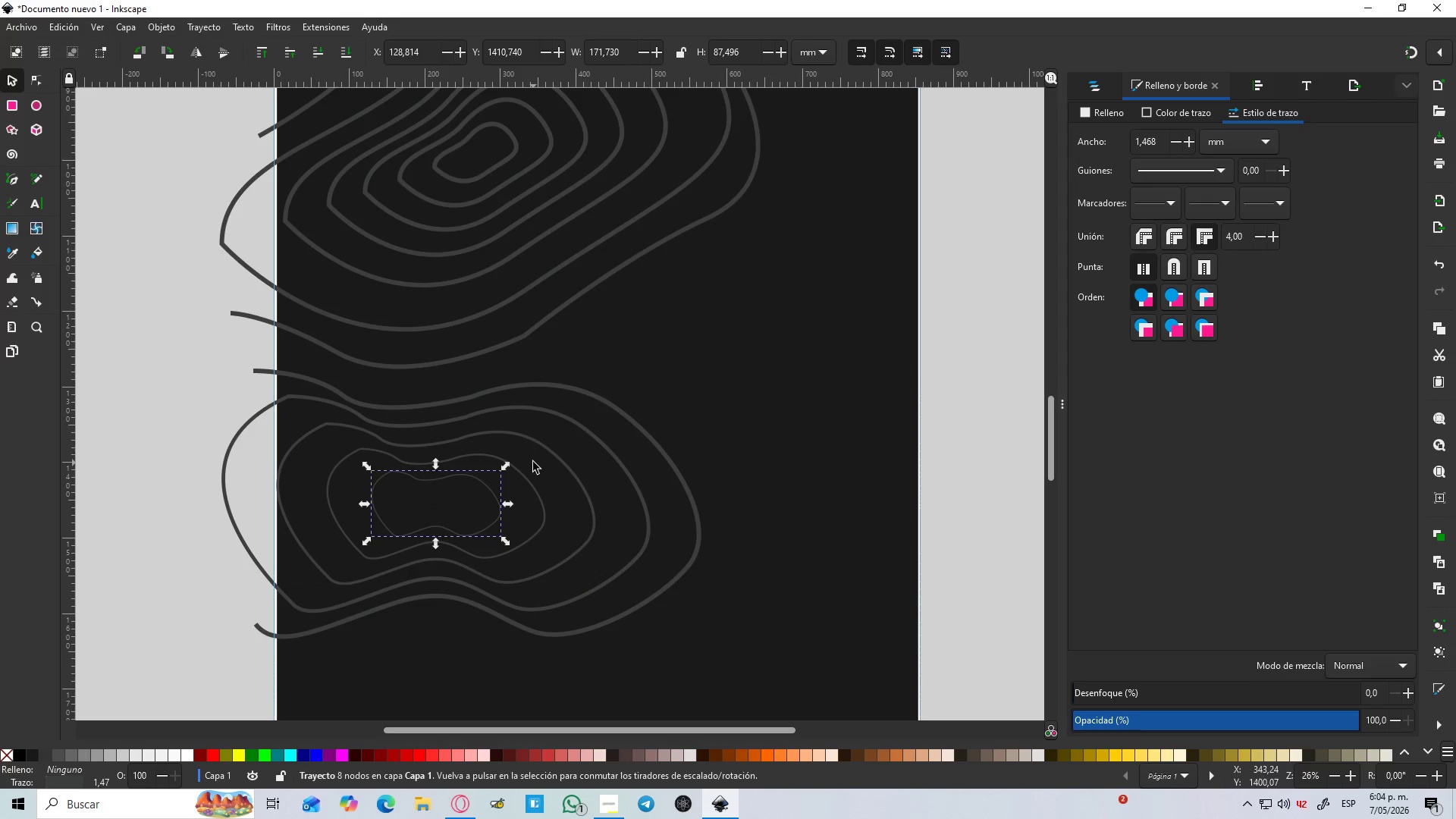 
hold_key(key=ShiftLeft, duration=0.31)
 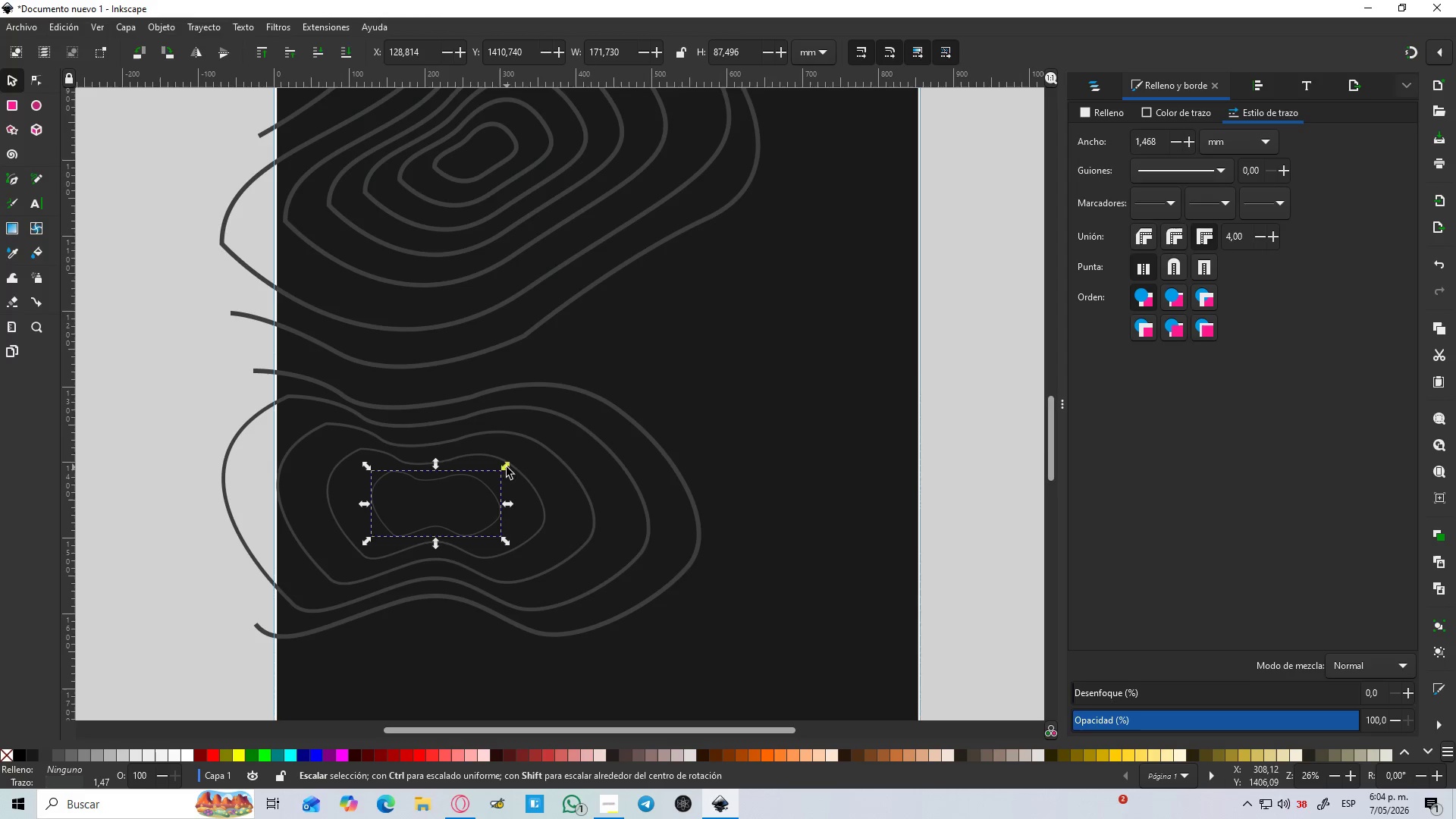 
left_click([811, 430])
 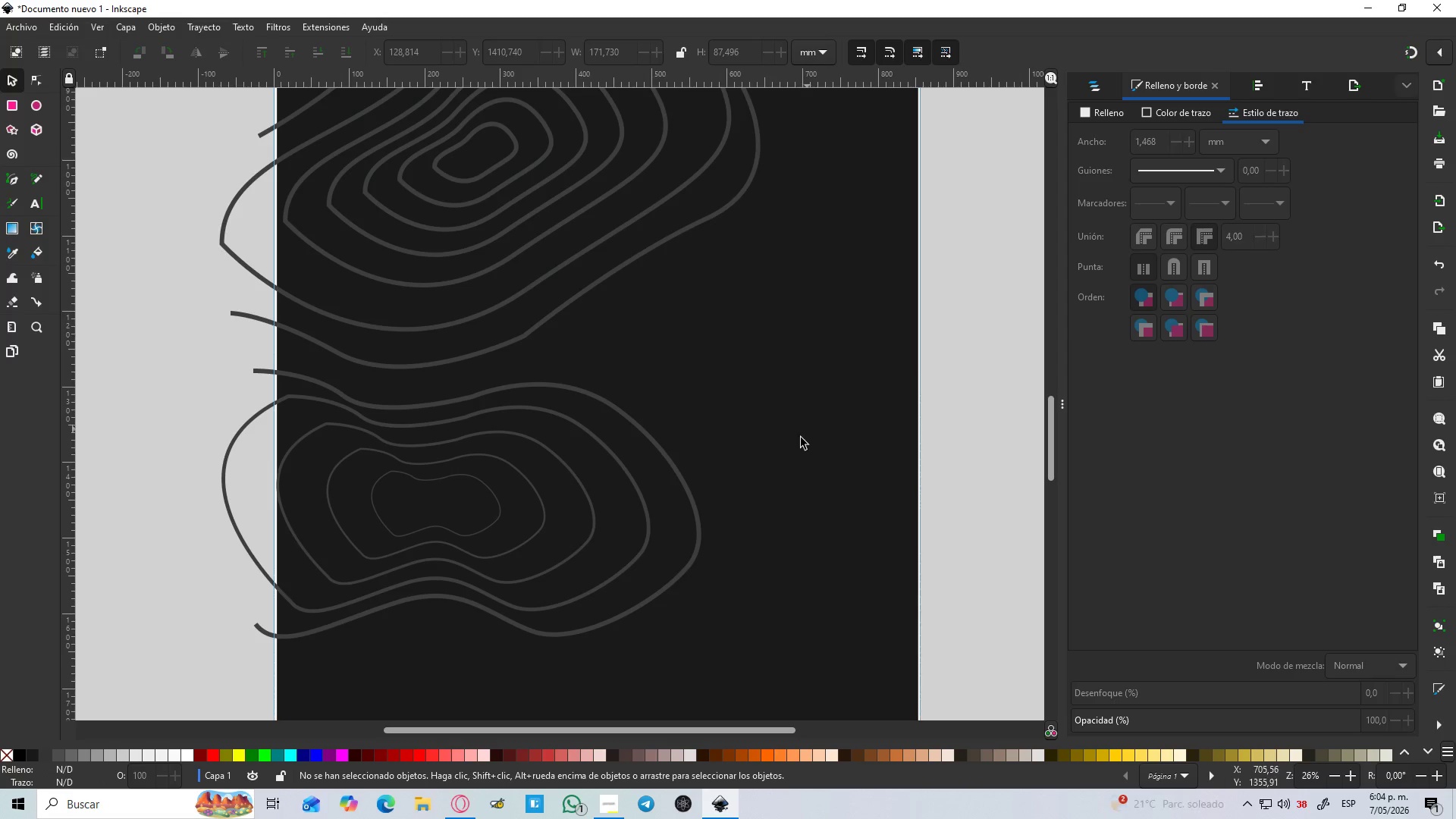 
hold_key(key=ControlLeft, duration=1.22)
scroll: coordinate [796, 441], scroll_direction: down, amount: 3.0
 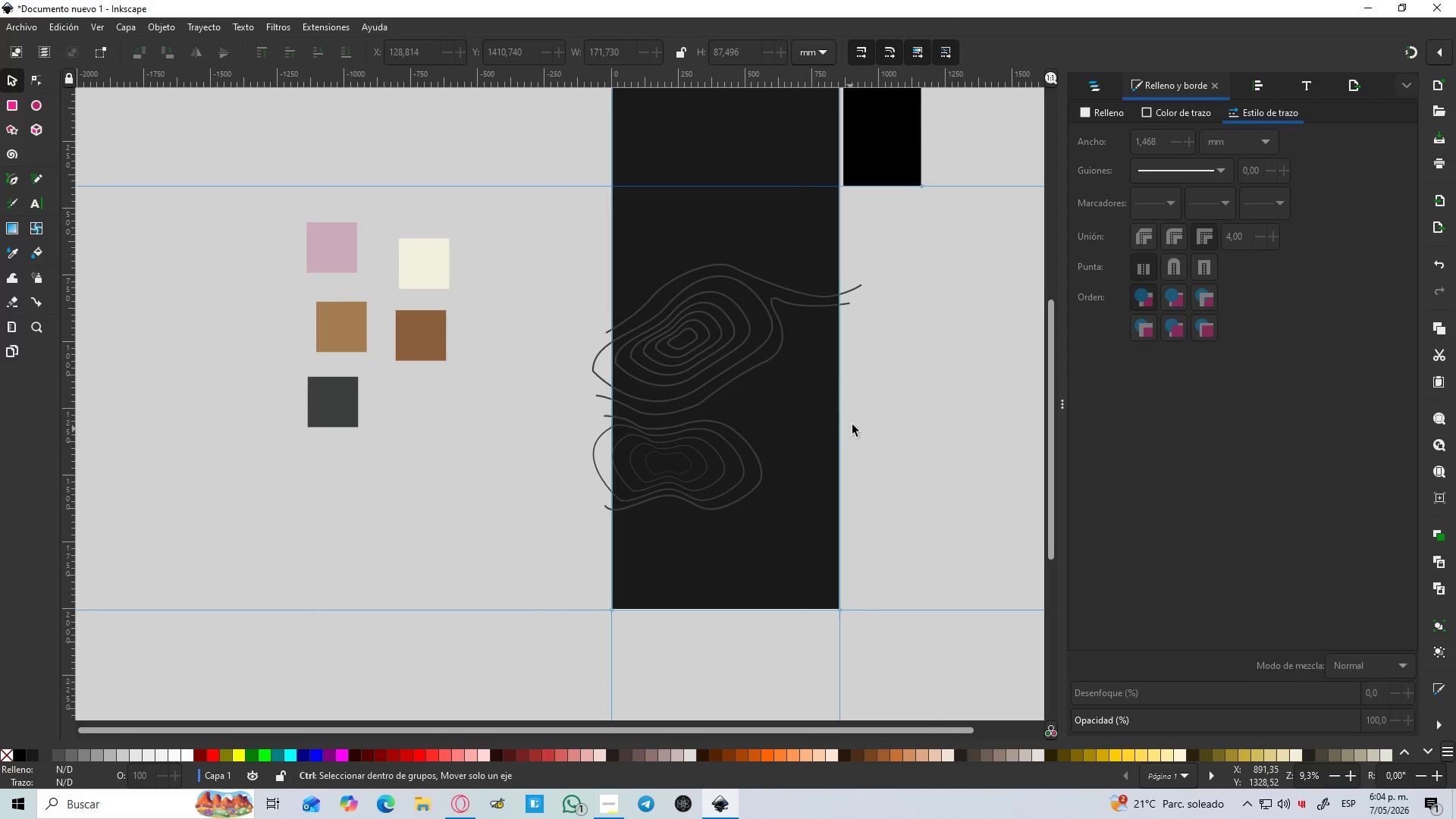 
scroll: coordinate [863, 366], scroll_direction: up, amount: 2.0
 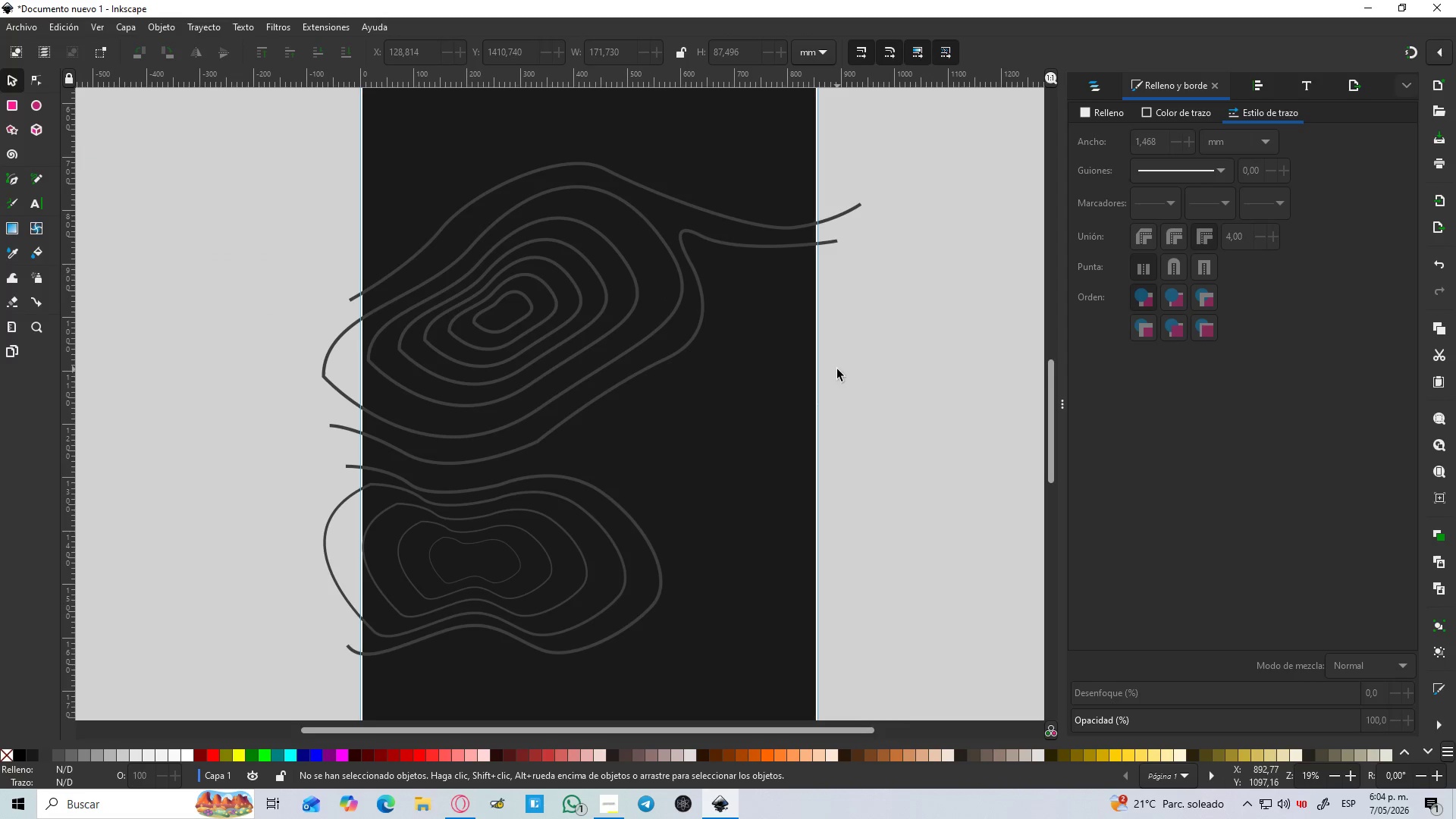 
key(B)
 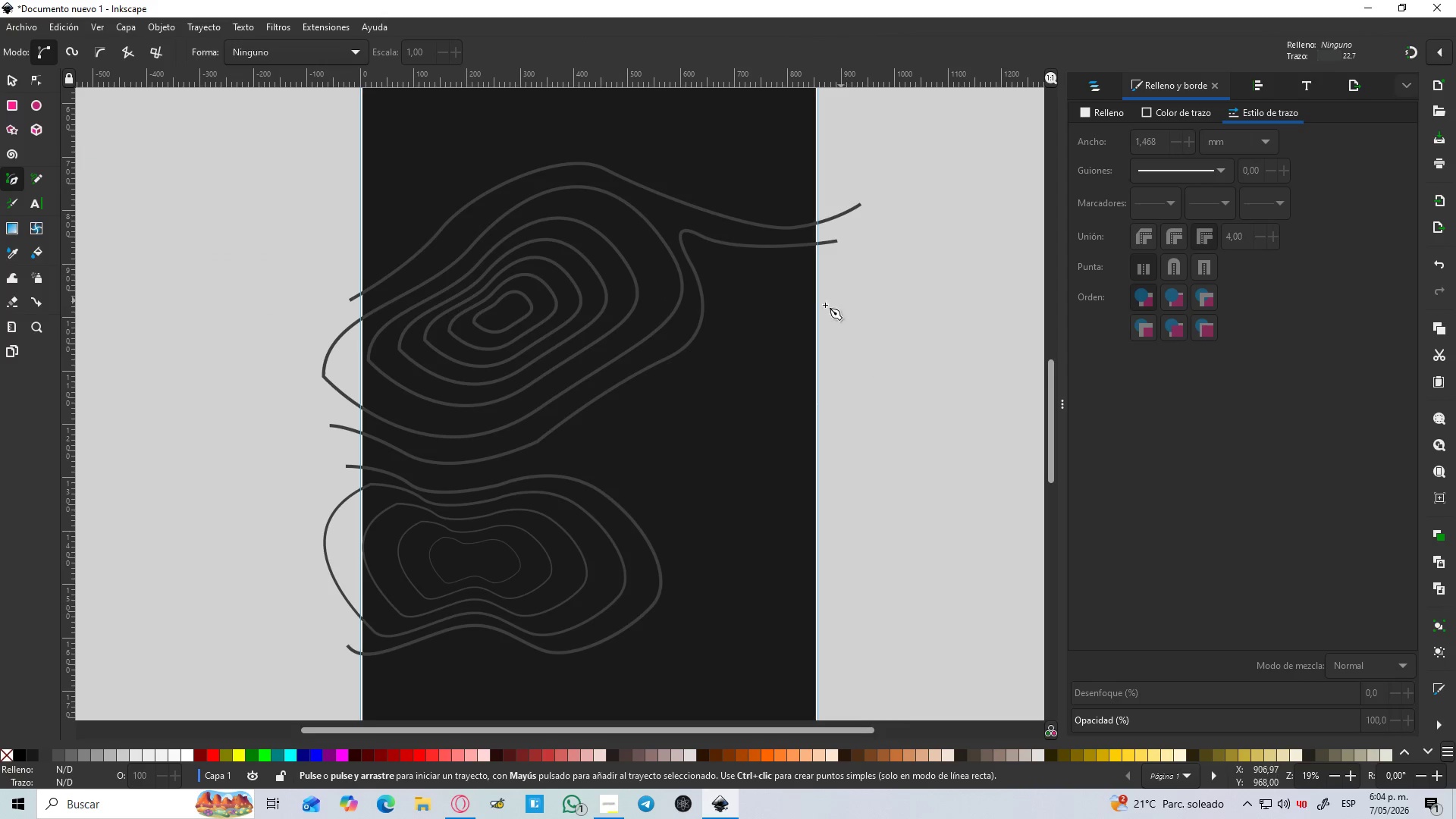 
hold_key(key=ControlLeft, duration=0.53)
scroll: coordinate [791, 337], scroll_direction: up, amount: 1.0
 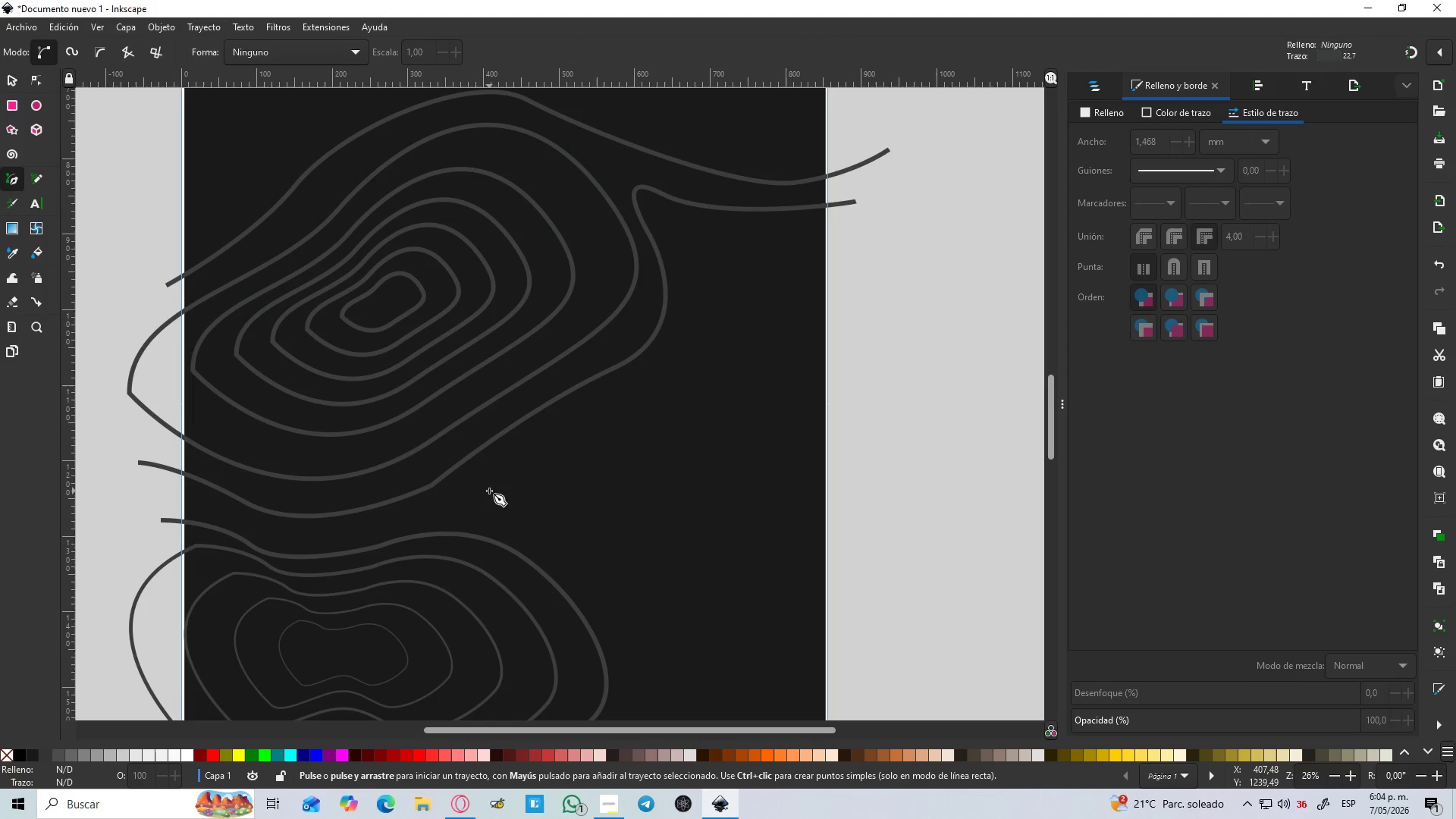 
left_click([502, 519])
 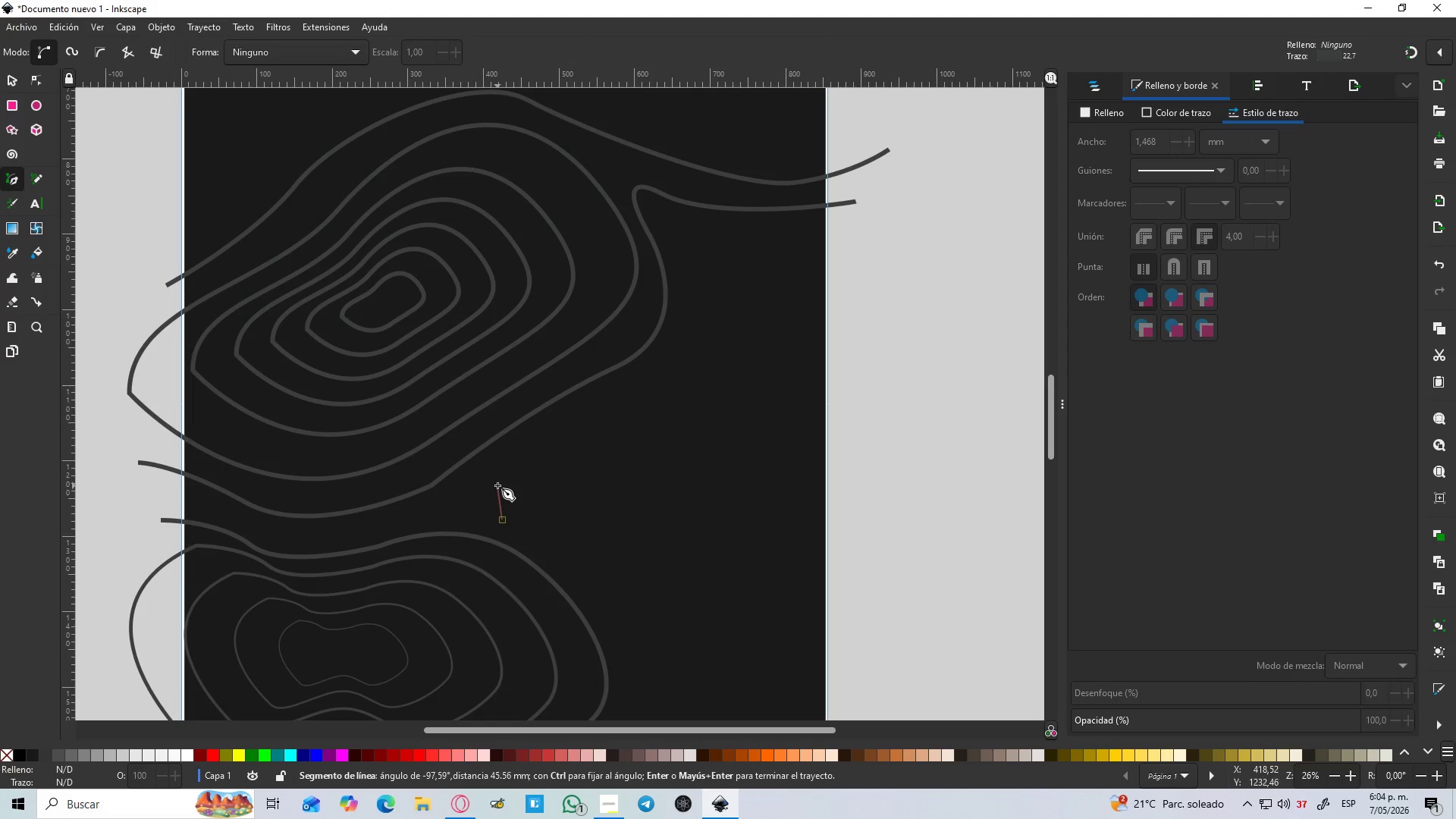 
left_click_drag(start_coordinate=[497, 485], to_coordinate=[522, 469])
 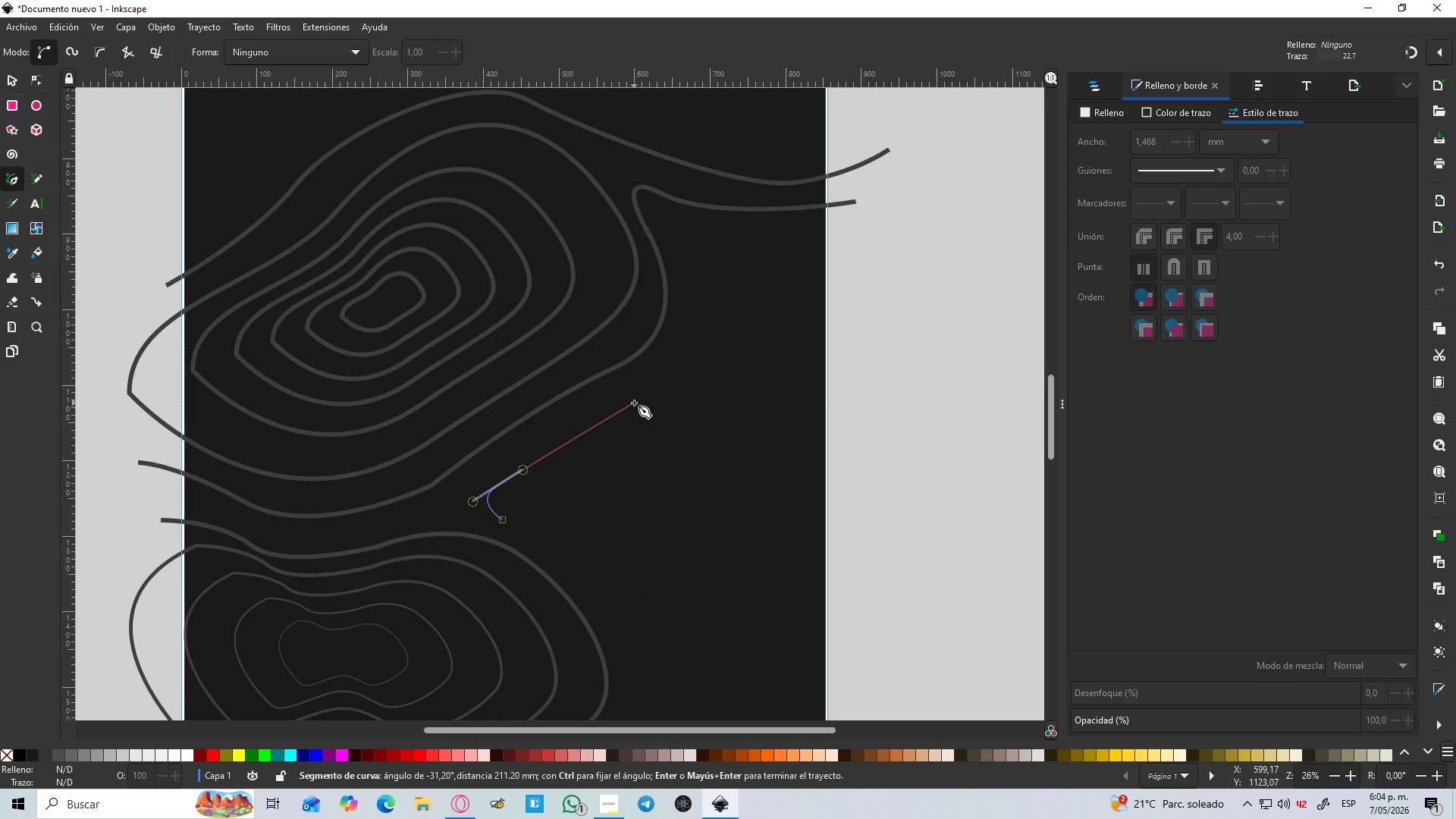 
left_click_drag(start_coordinate=[634, 403], to_coordinate=[668, 403])
 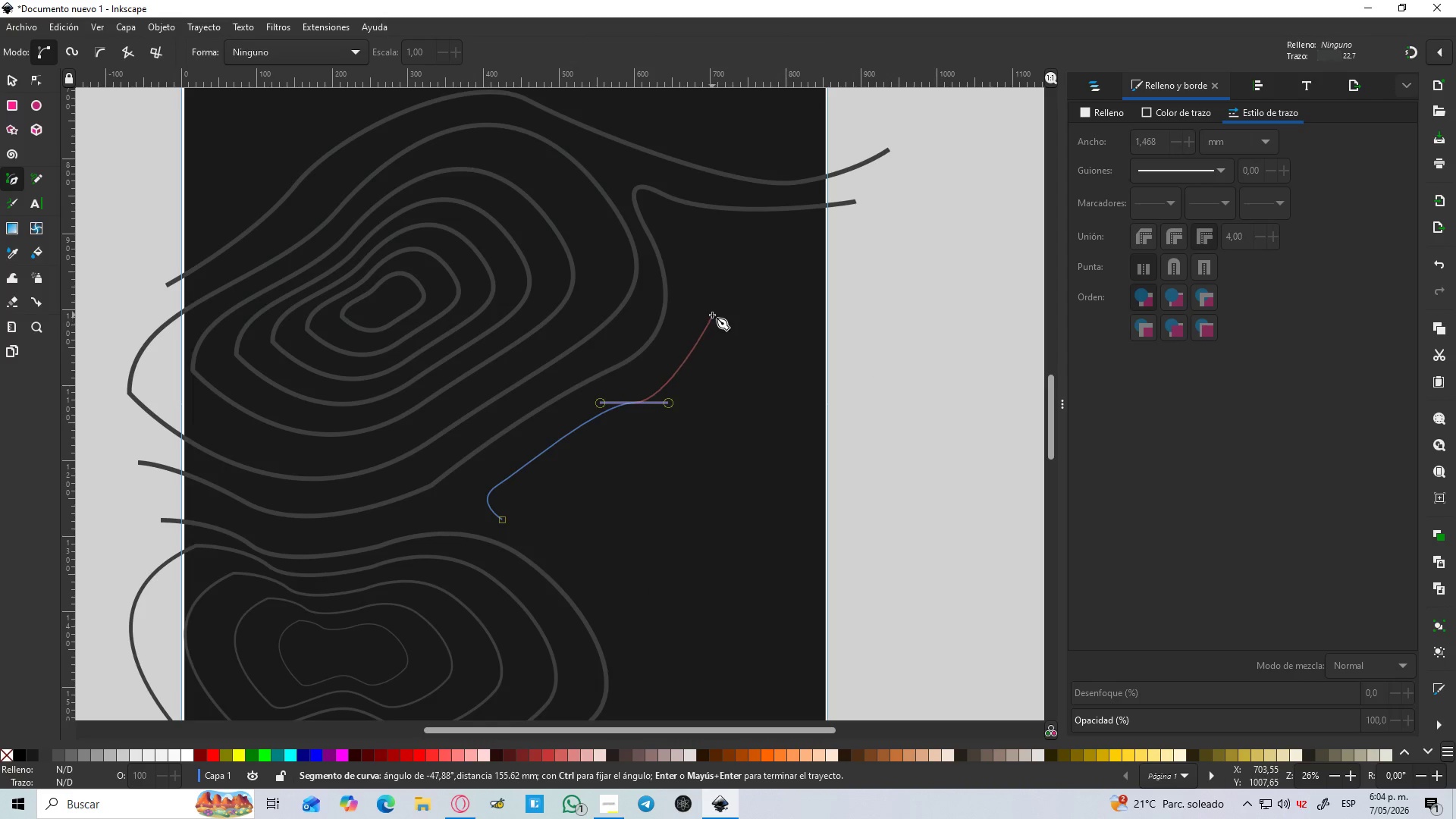 
left_click_drag(start_coordinate=[712, 315], to_coordinate=[701, 296])
 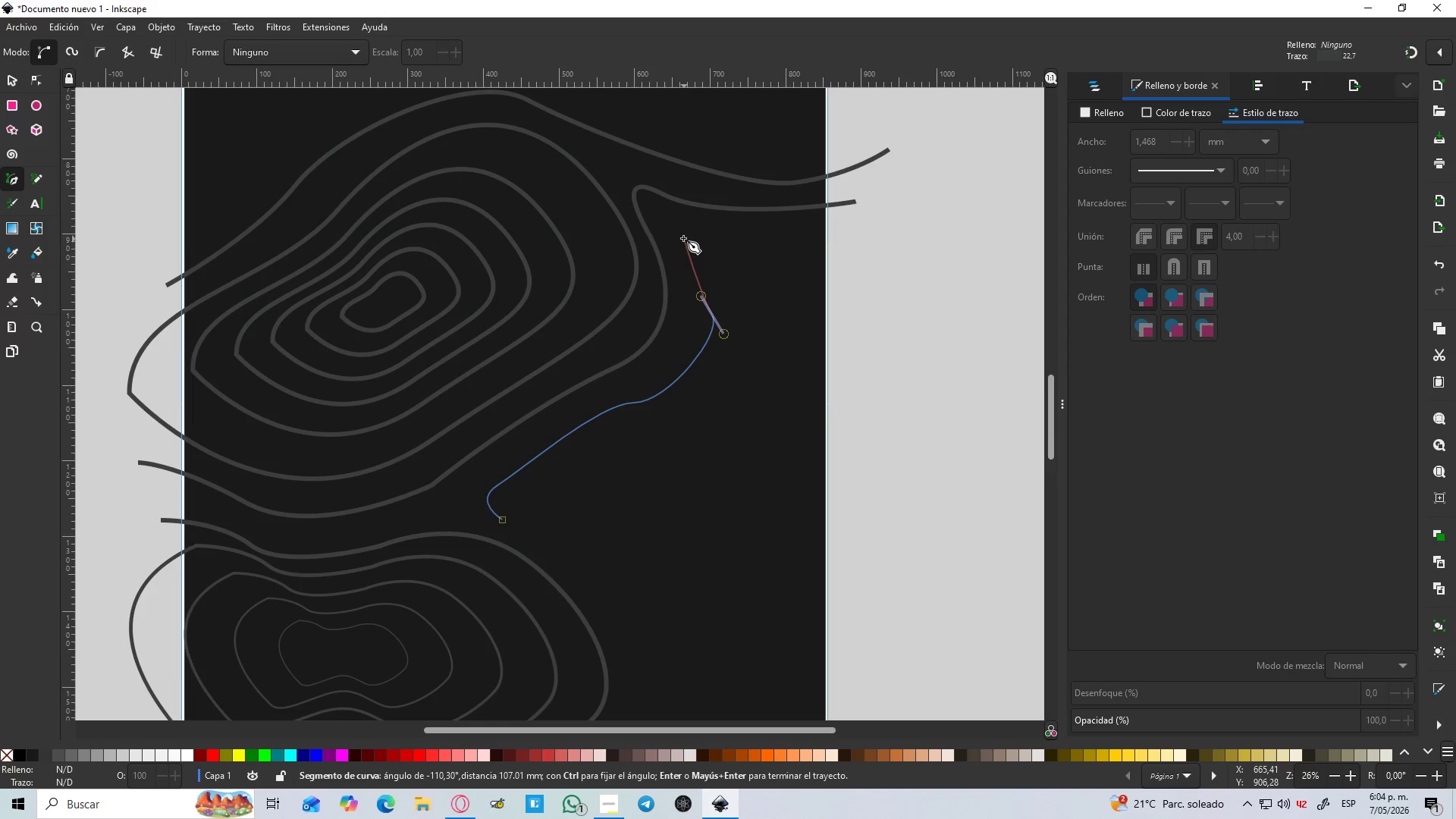 
left_click_drag(start_coordinate=[680, 234], to_coordinate=[672, 226])
 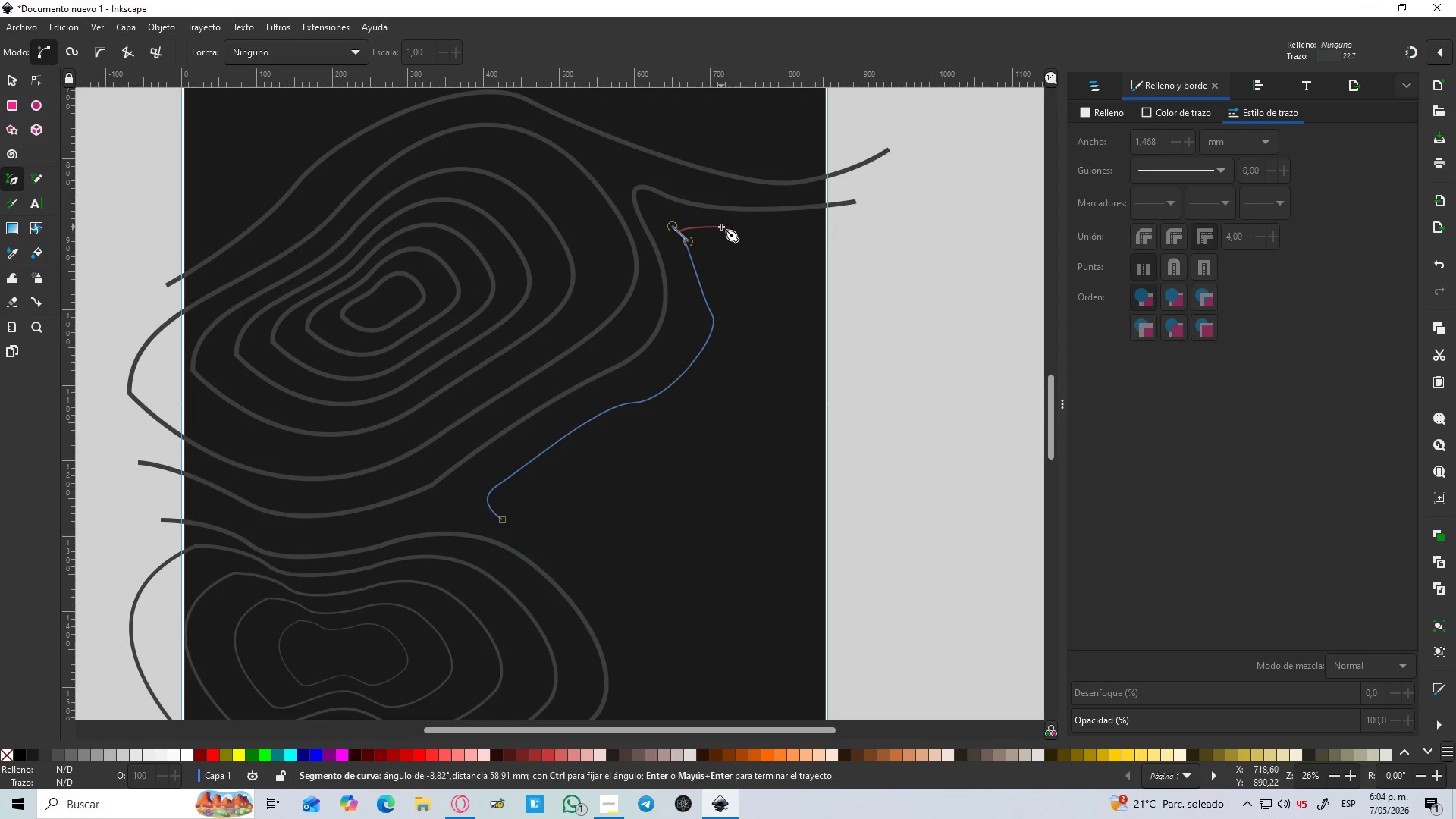 
left_click_drag(start_coordinate=[710, 237], to_coordinate=[736, 261])
 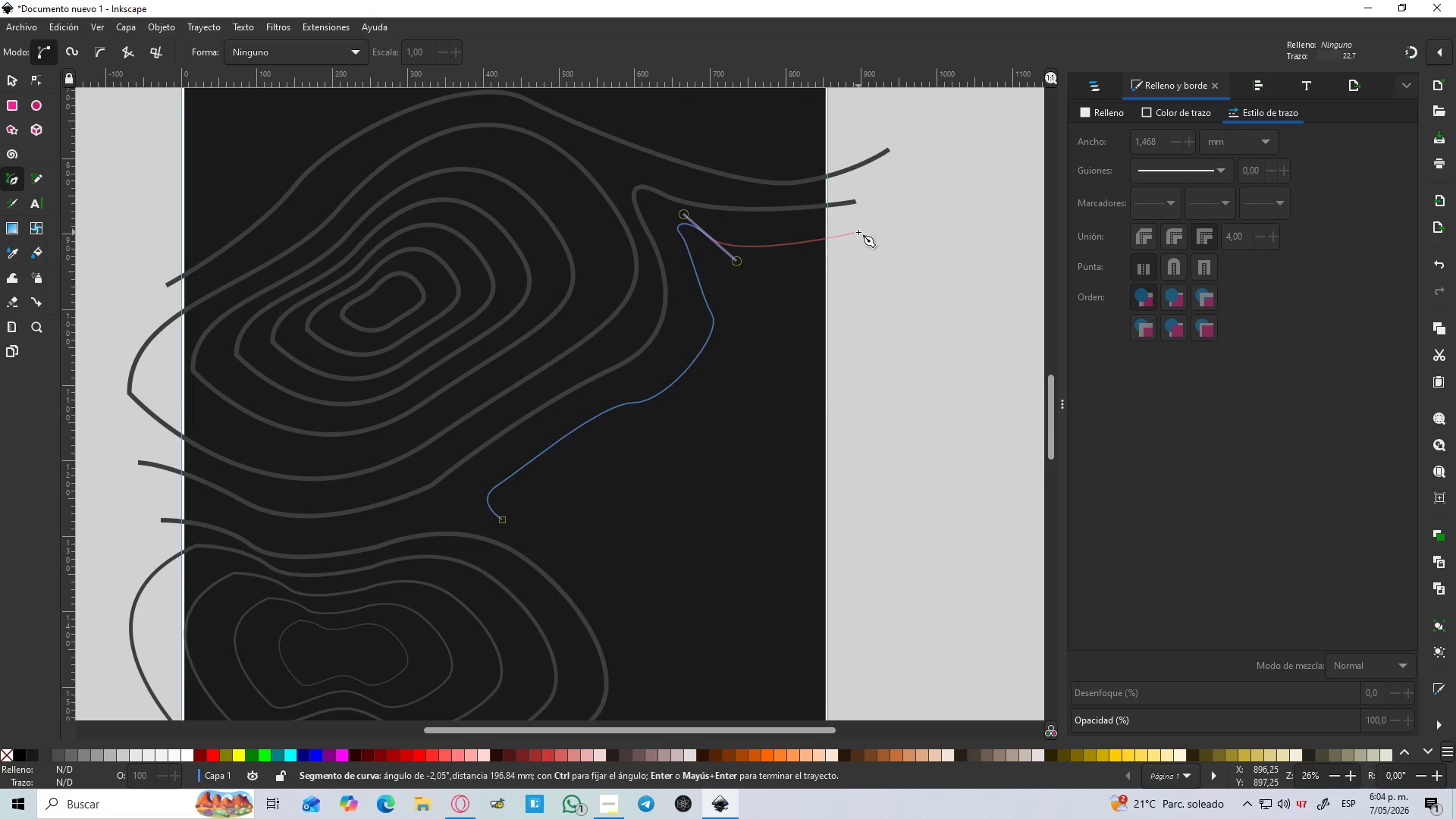 
left_click([859, 228])
 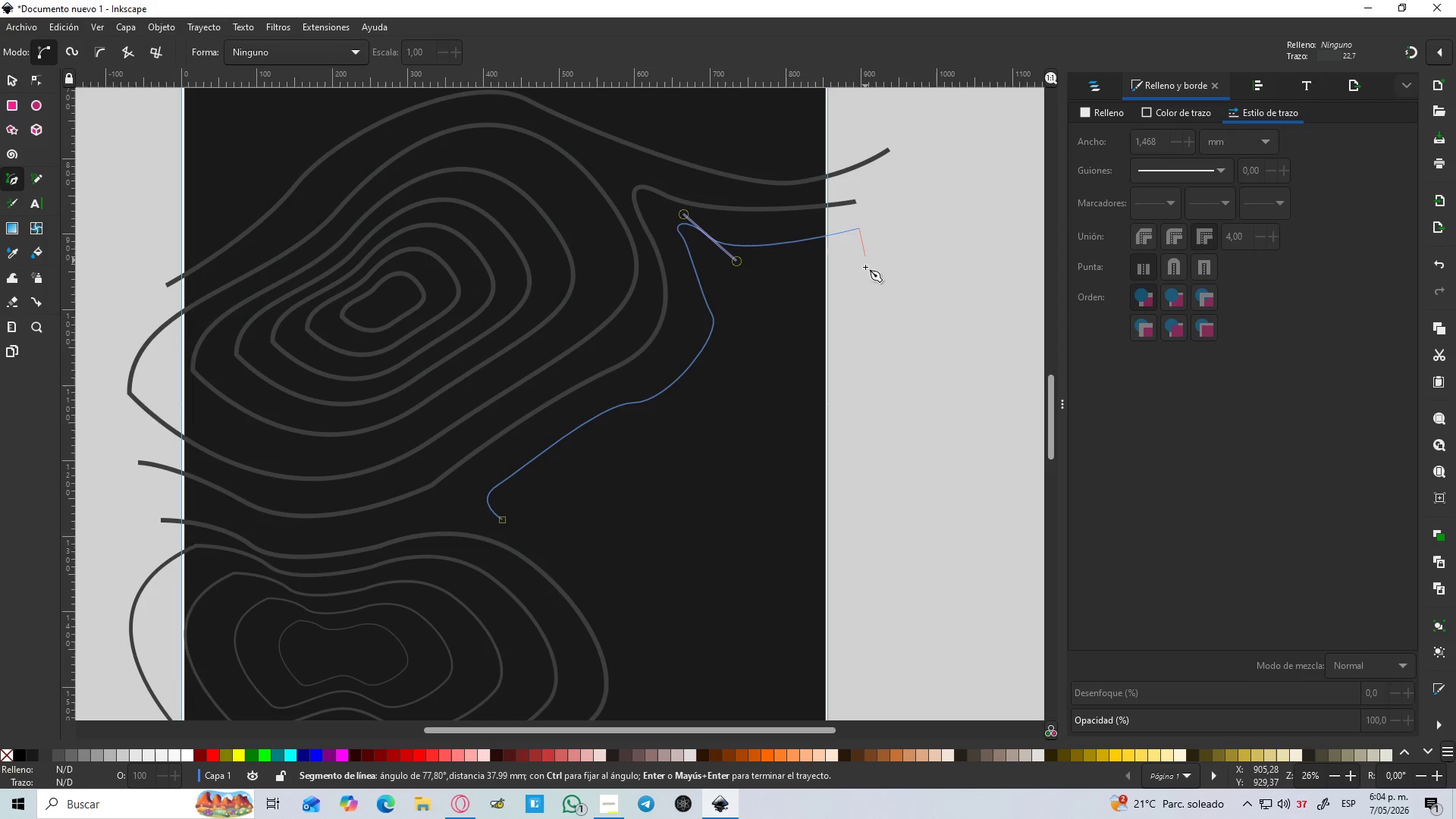 
left_click_drag(start_coordinate=[937, 389], to_coordinate=[918, 533])
 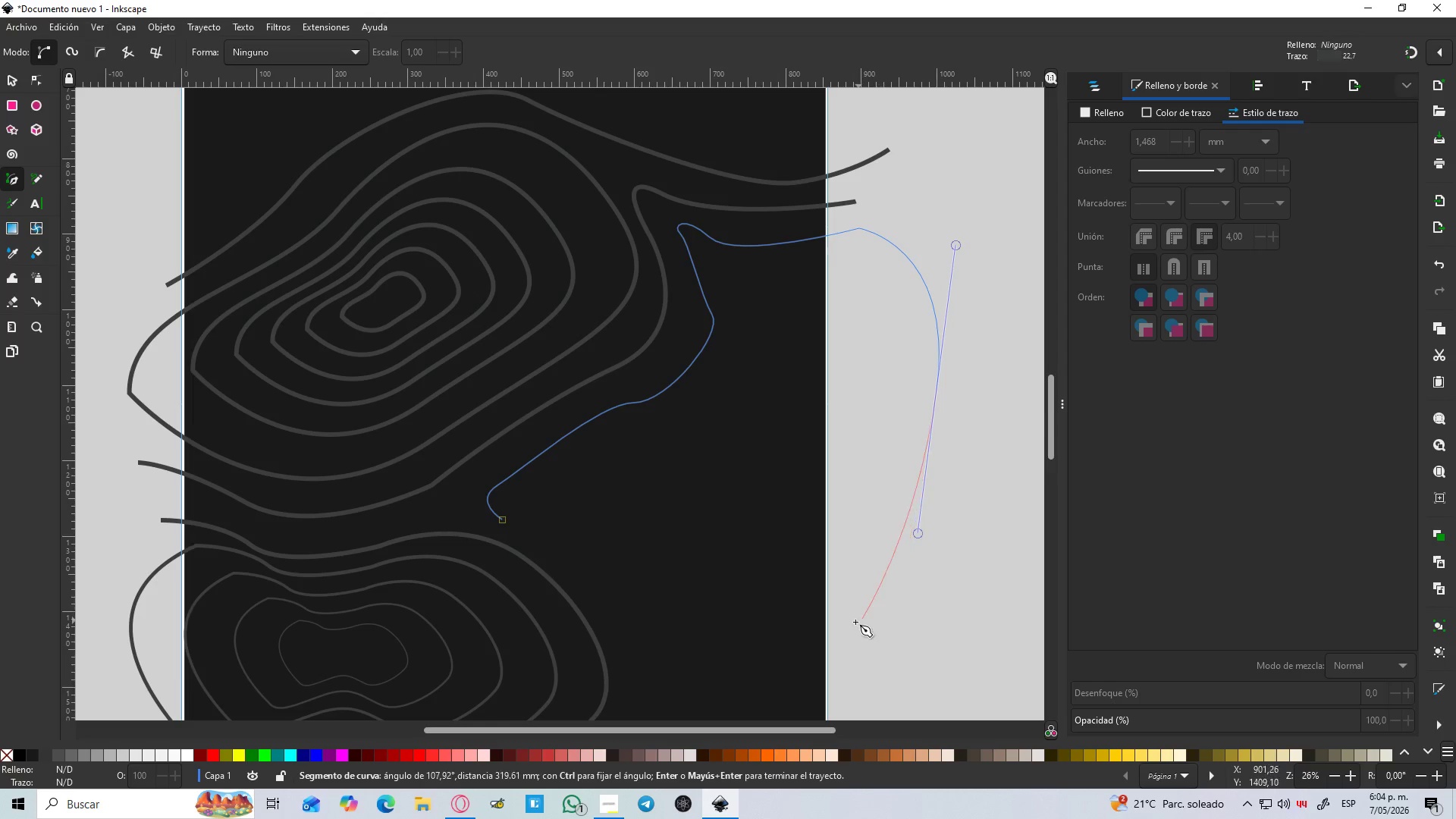 
left_click_drag(start_coordinate=[849, 626], to_coordinate=[799, 621])
 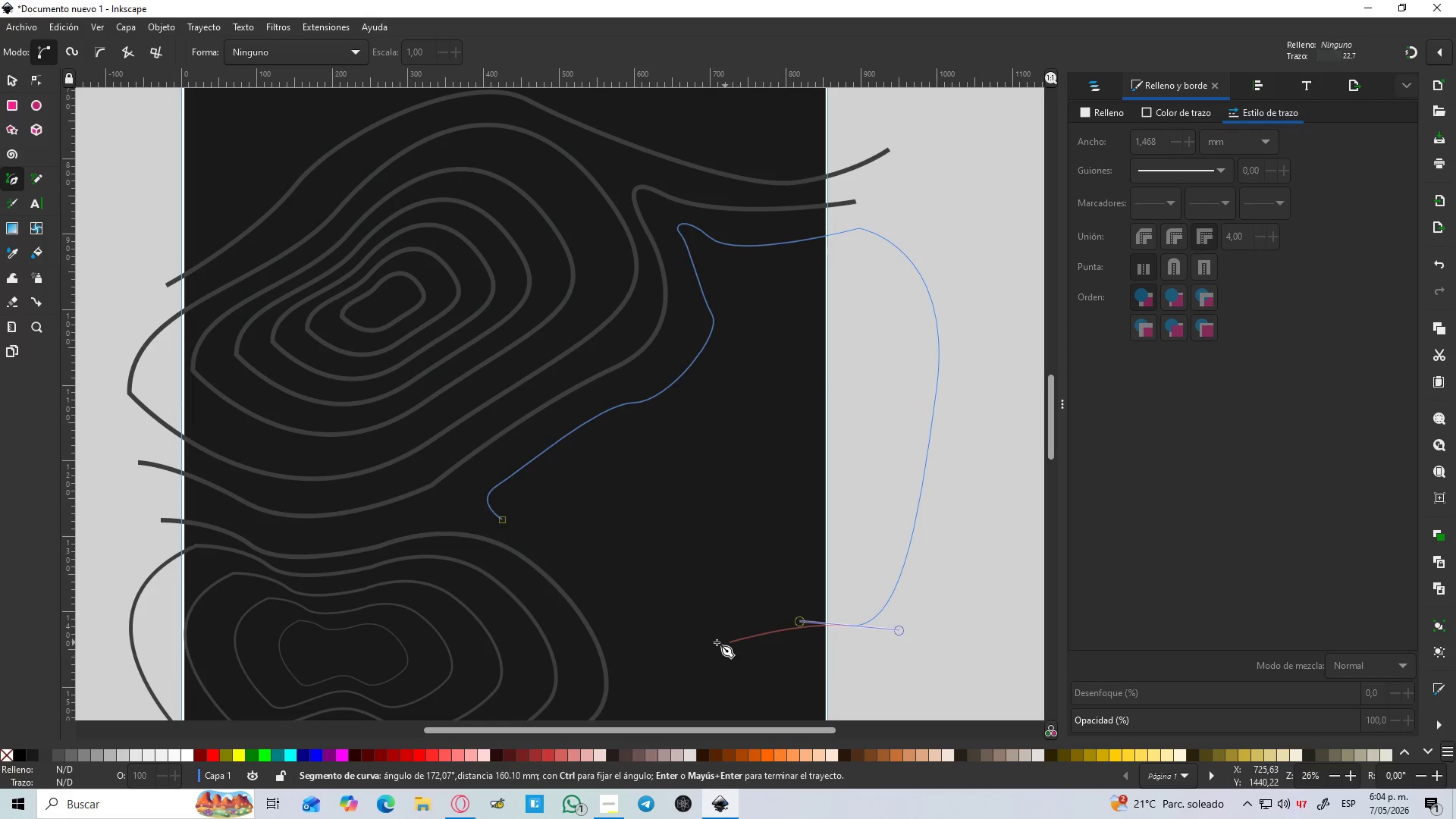 
left_click_drag(start_coordinate=[708, 642], to_coordinate=[664, 604])
 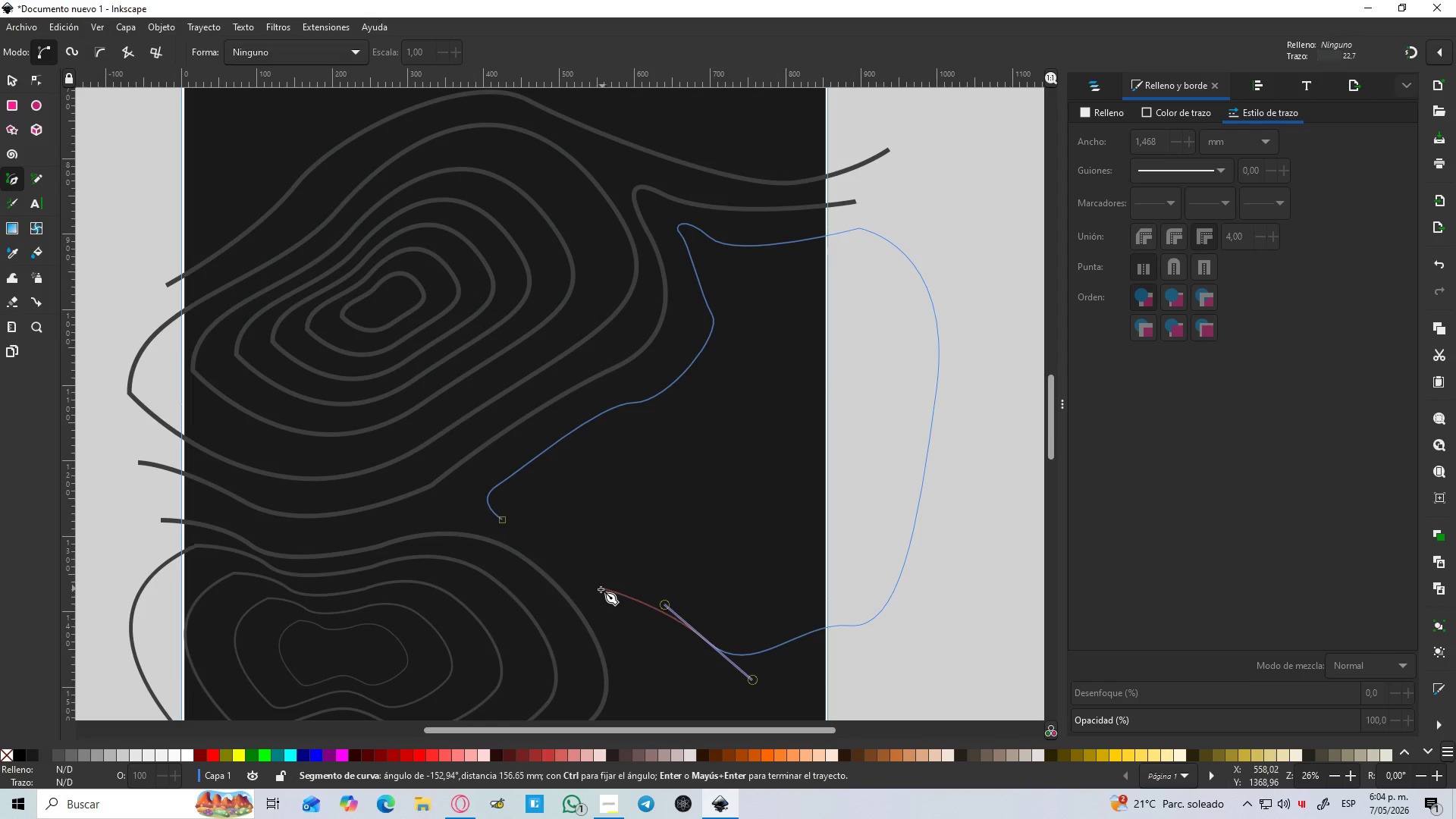 
left_click_drag(start_coordinate=[593, 589], to_coordinate=[562, 565])
 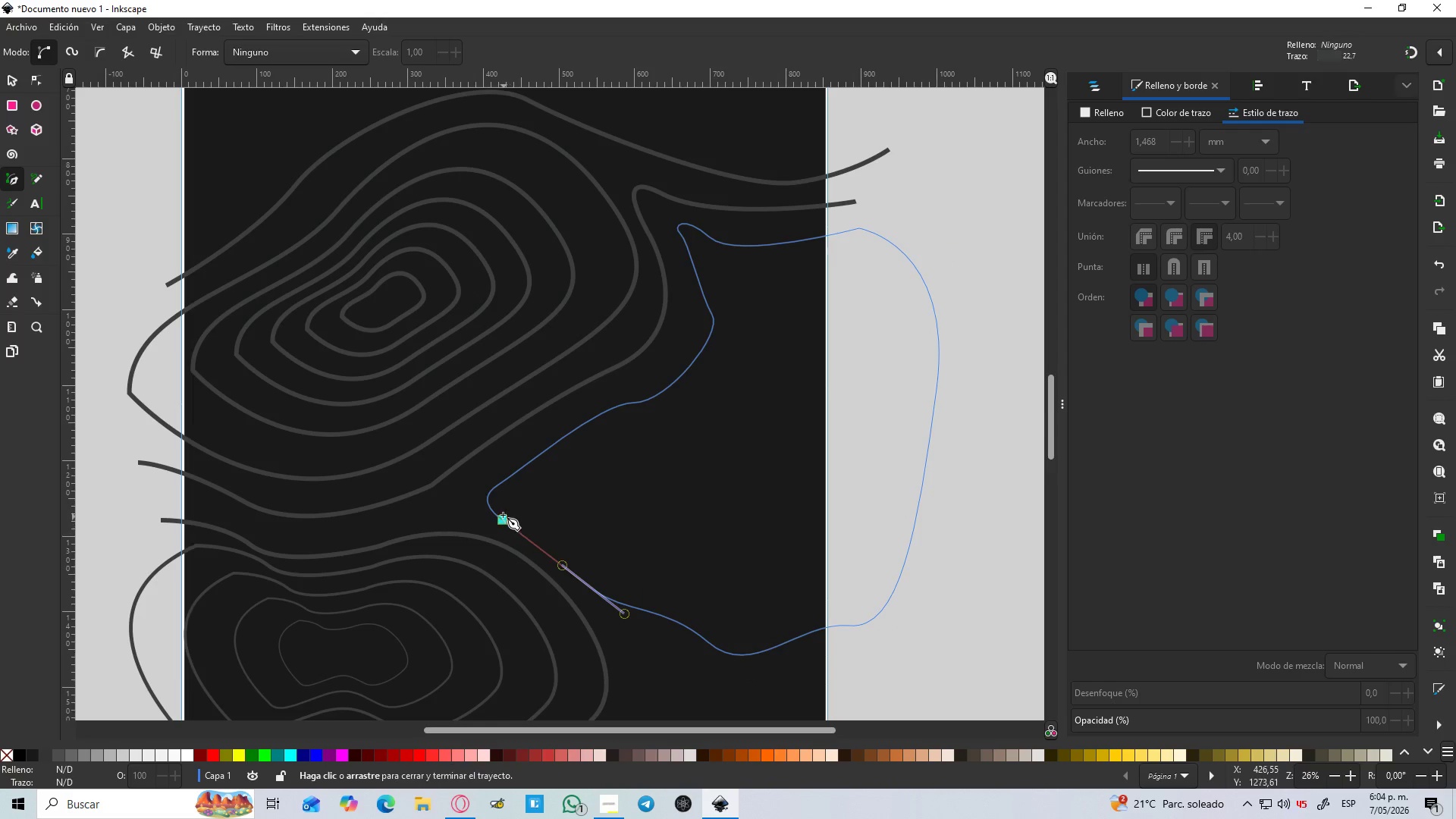 
left_click_drag(start_coordinate=[503, 515], to_coordinate=[458, 512])
 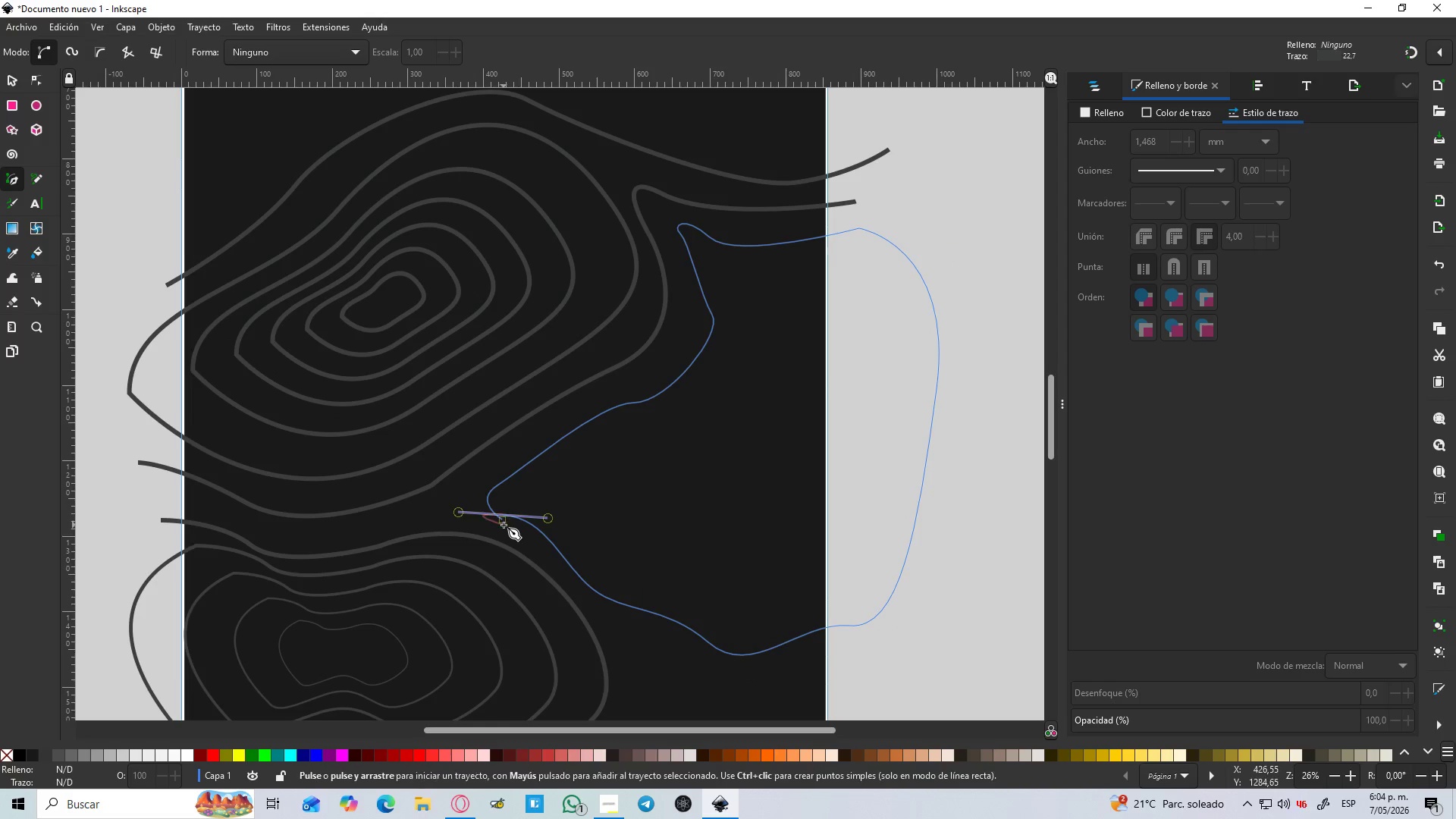 
hold_key(key=ControlLeft, duration=0.75)
scroll: coordinate [480, 502], scroll_direction: up, amount: 7.0
 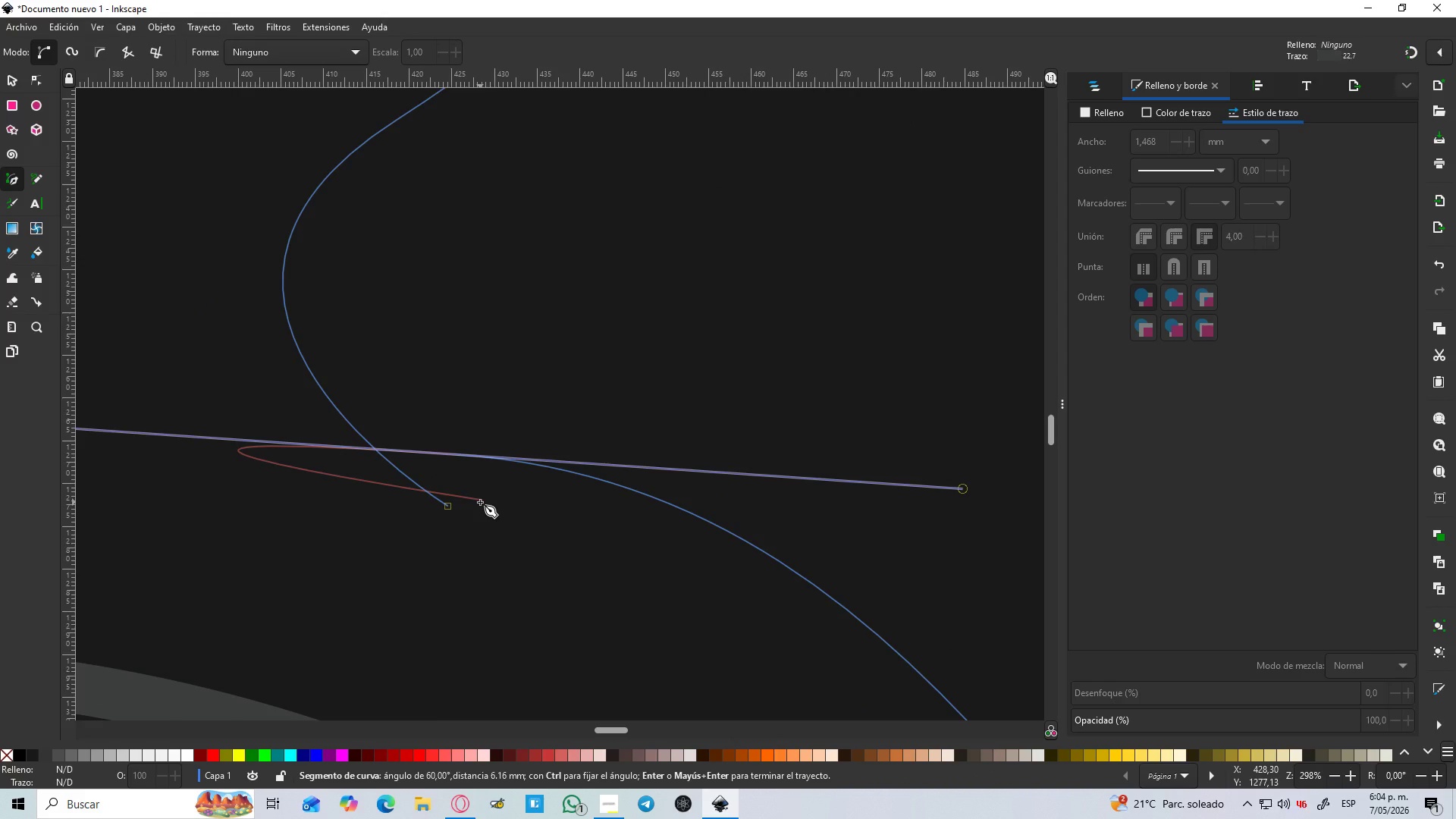 
key(Shift+Enter)
 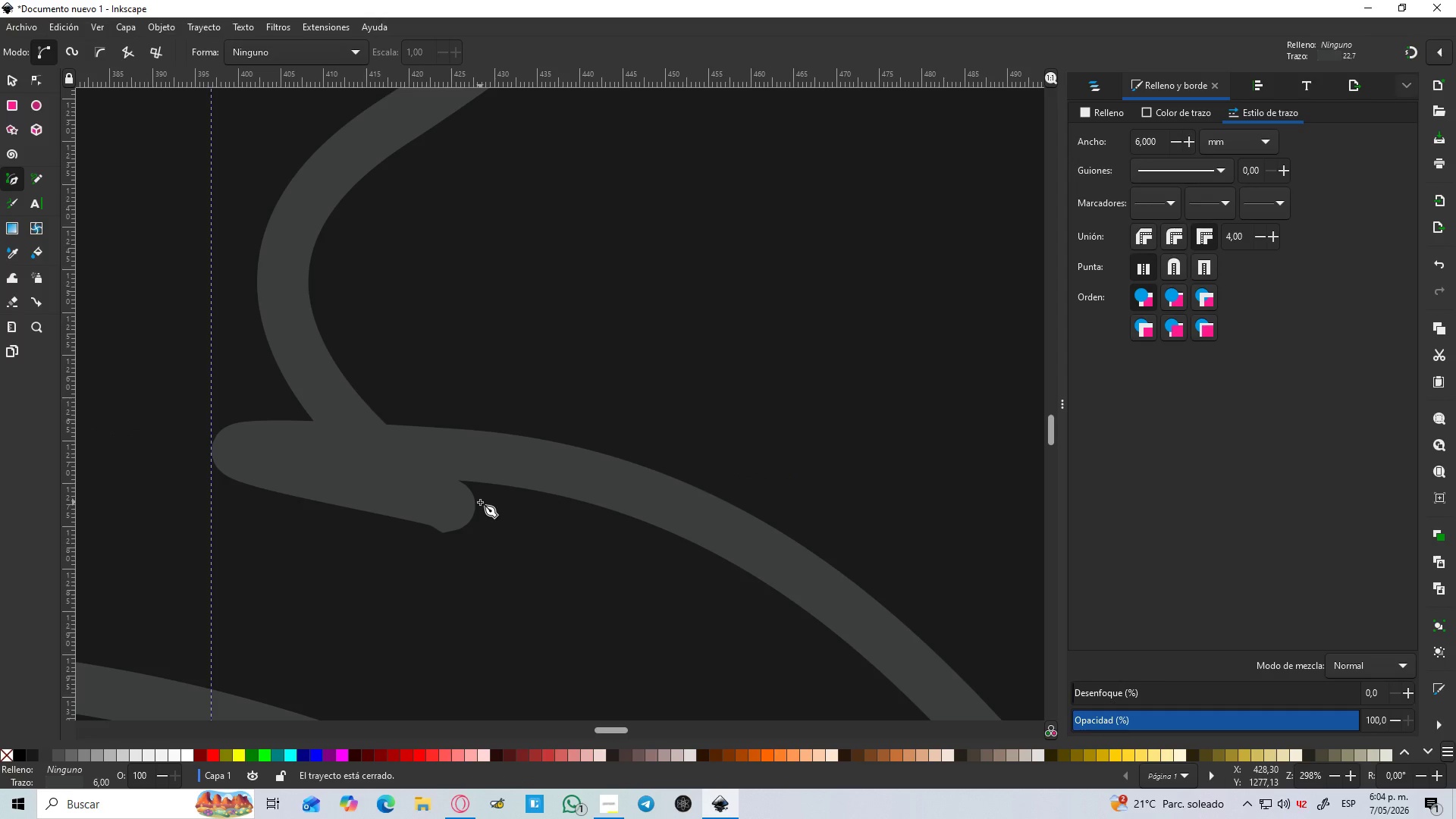 
hold_key(key=ControlLeft, duration=1.23)
scroll: coordinate [511, 471], scroll_direction: down, amount: 9.0
 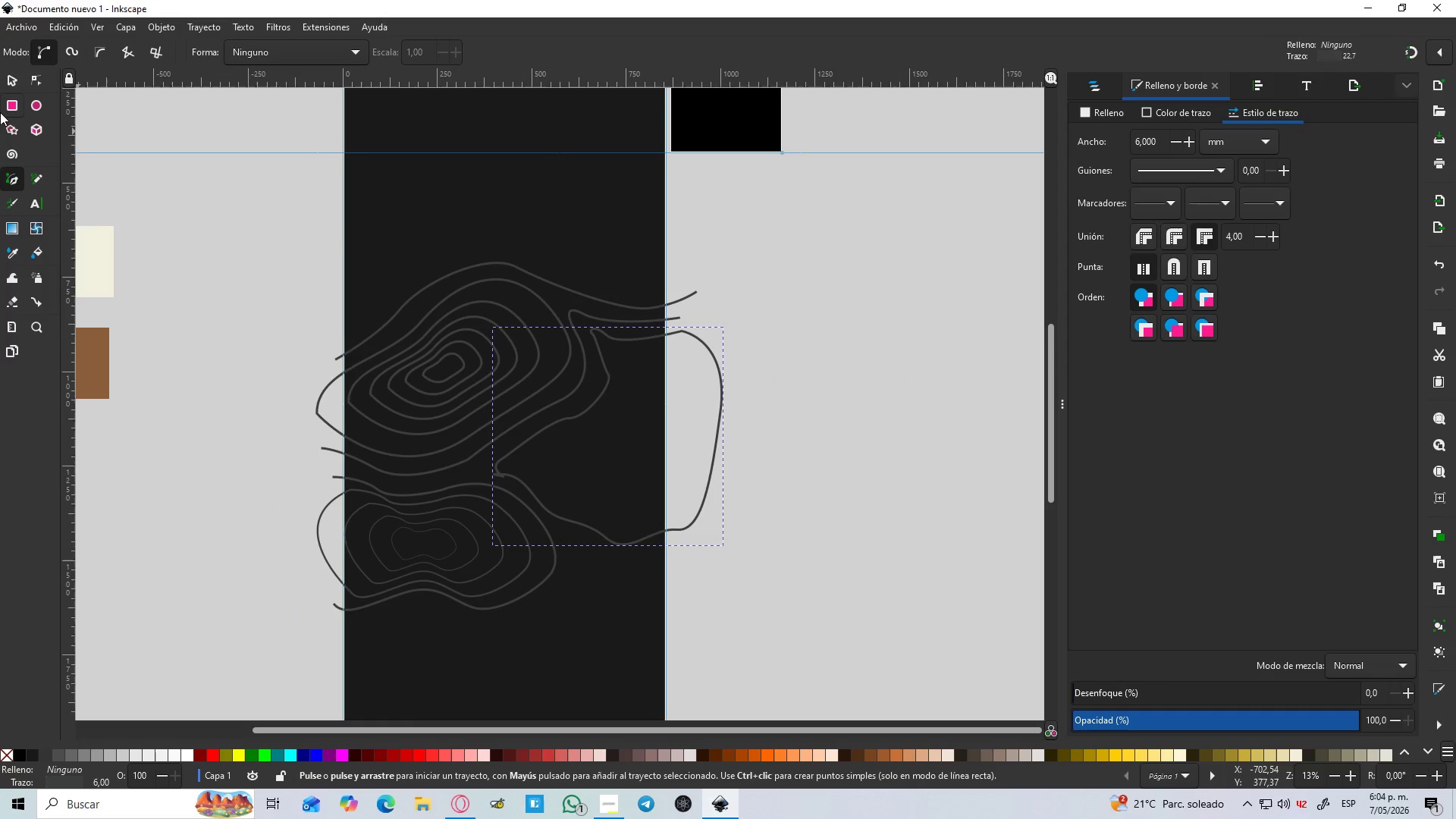 
hold_key(key=ControlLeft, duration=1.5)
scroll: coordinate [461, 470], scroll_direction: up, amount: 3.0
 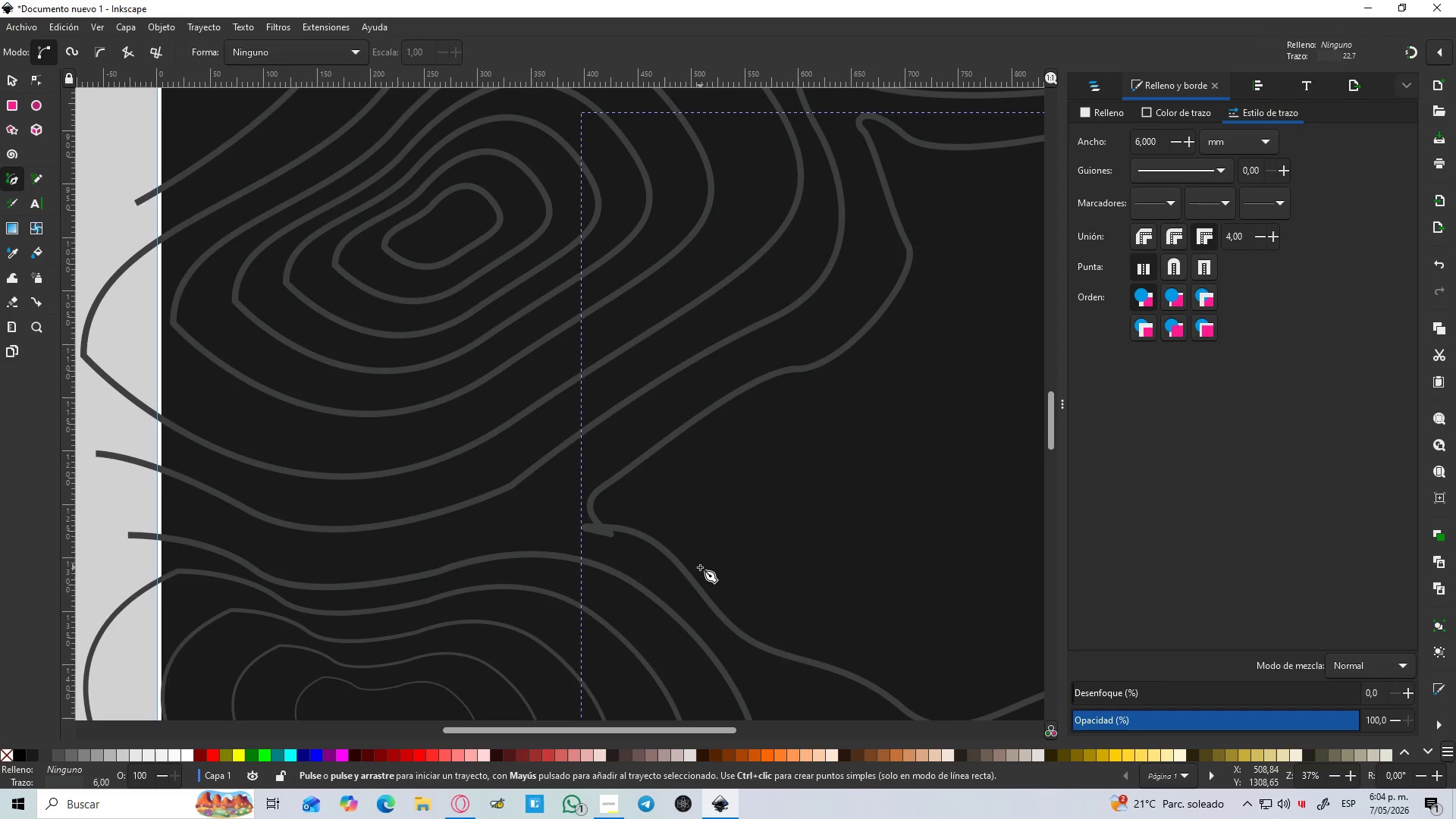 
key(Control+ControlLeft)
 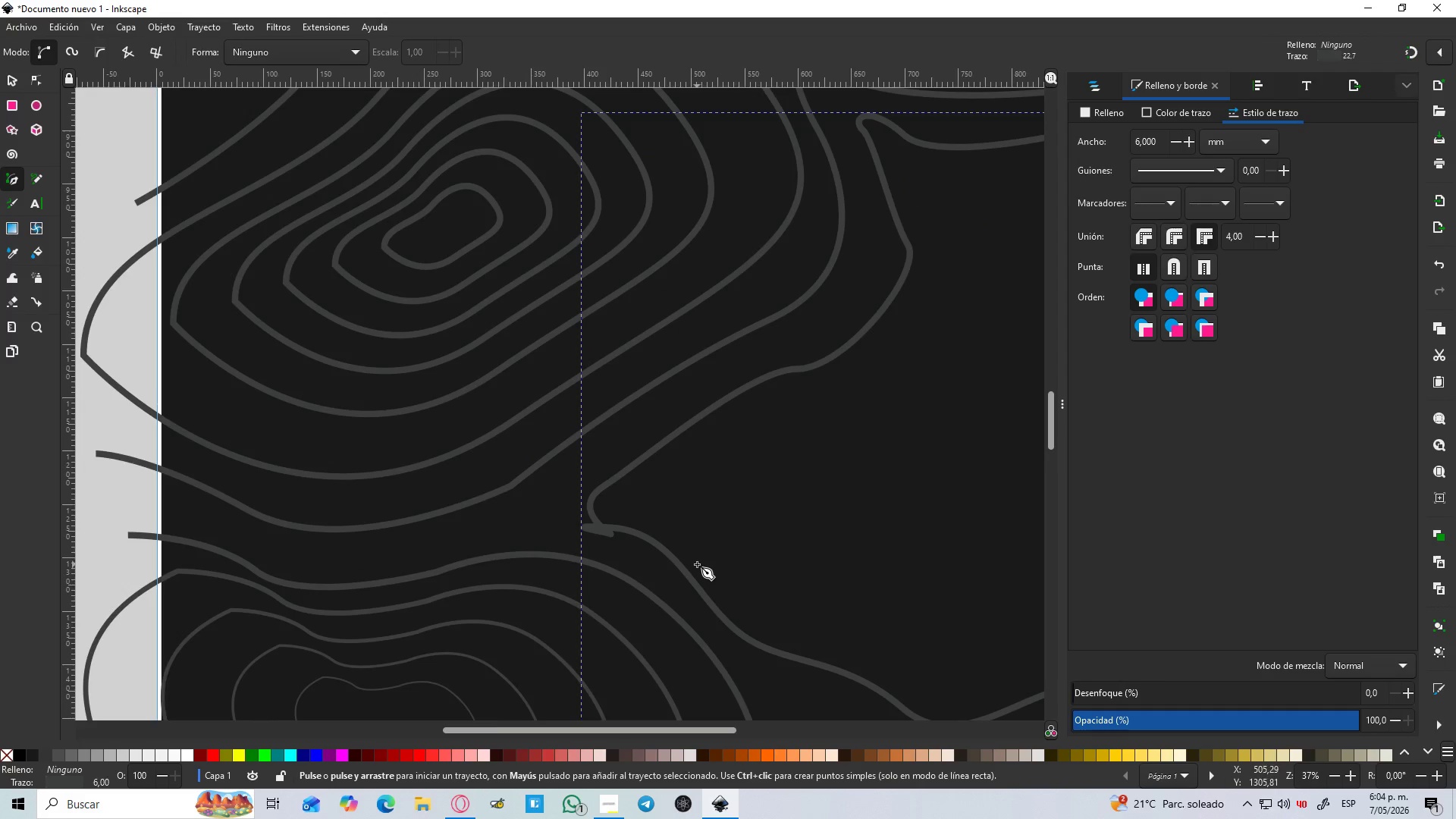 
key(Control+ControlLeft)
 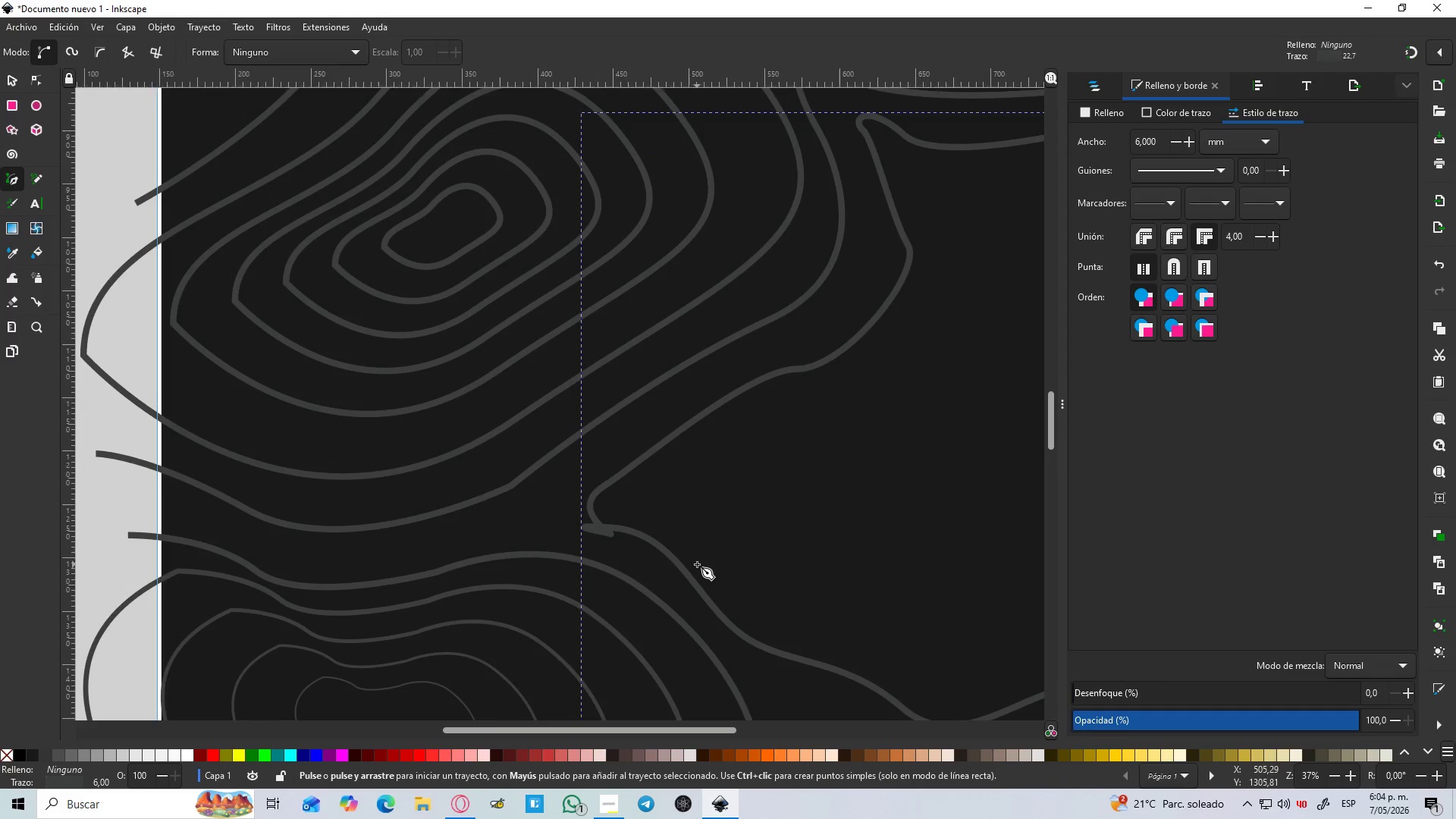 
key(Control+ControlLeft)
 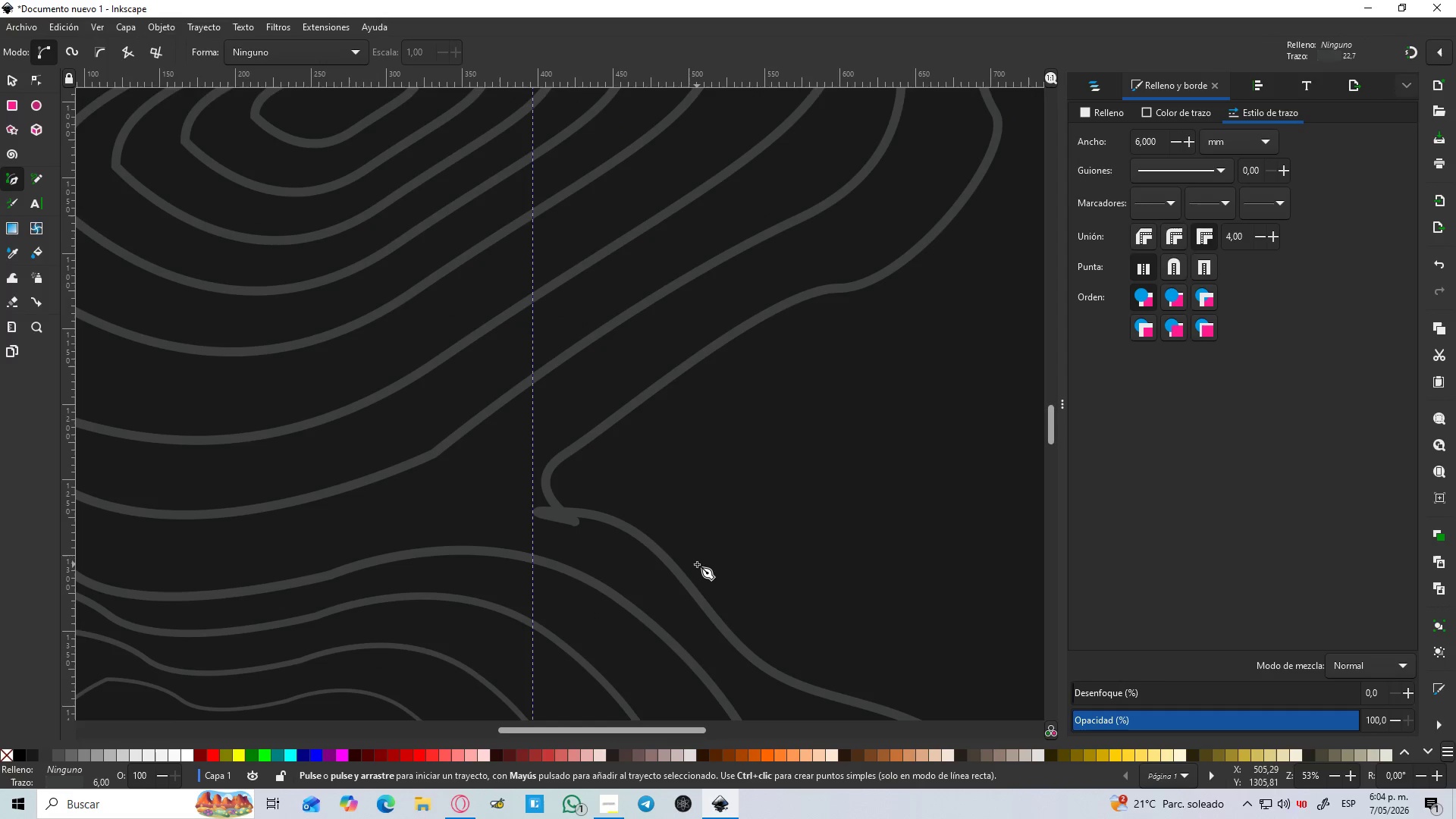 
key(Control+ControlLeft)
 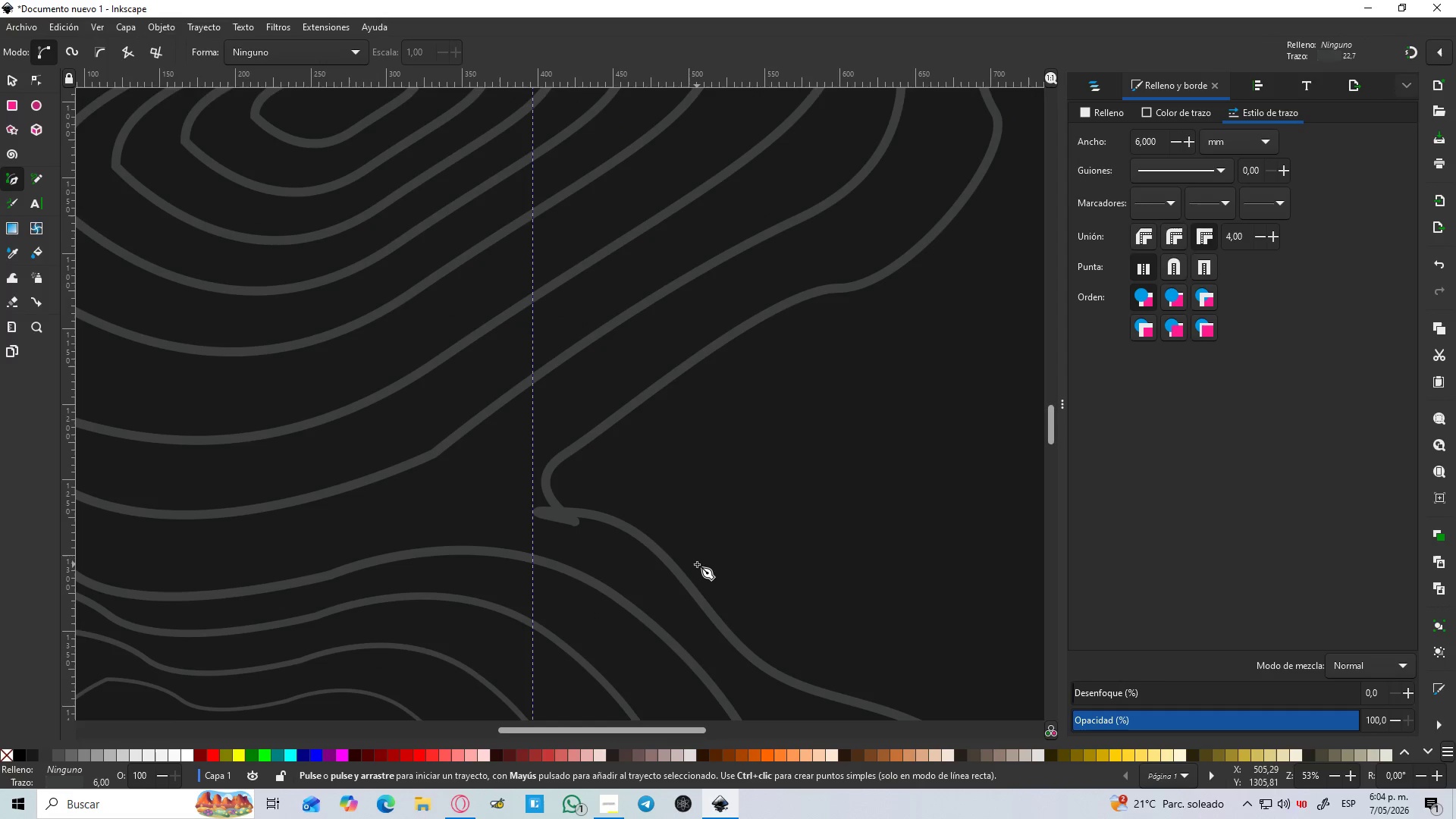 
key(Control+ControlLeft)
 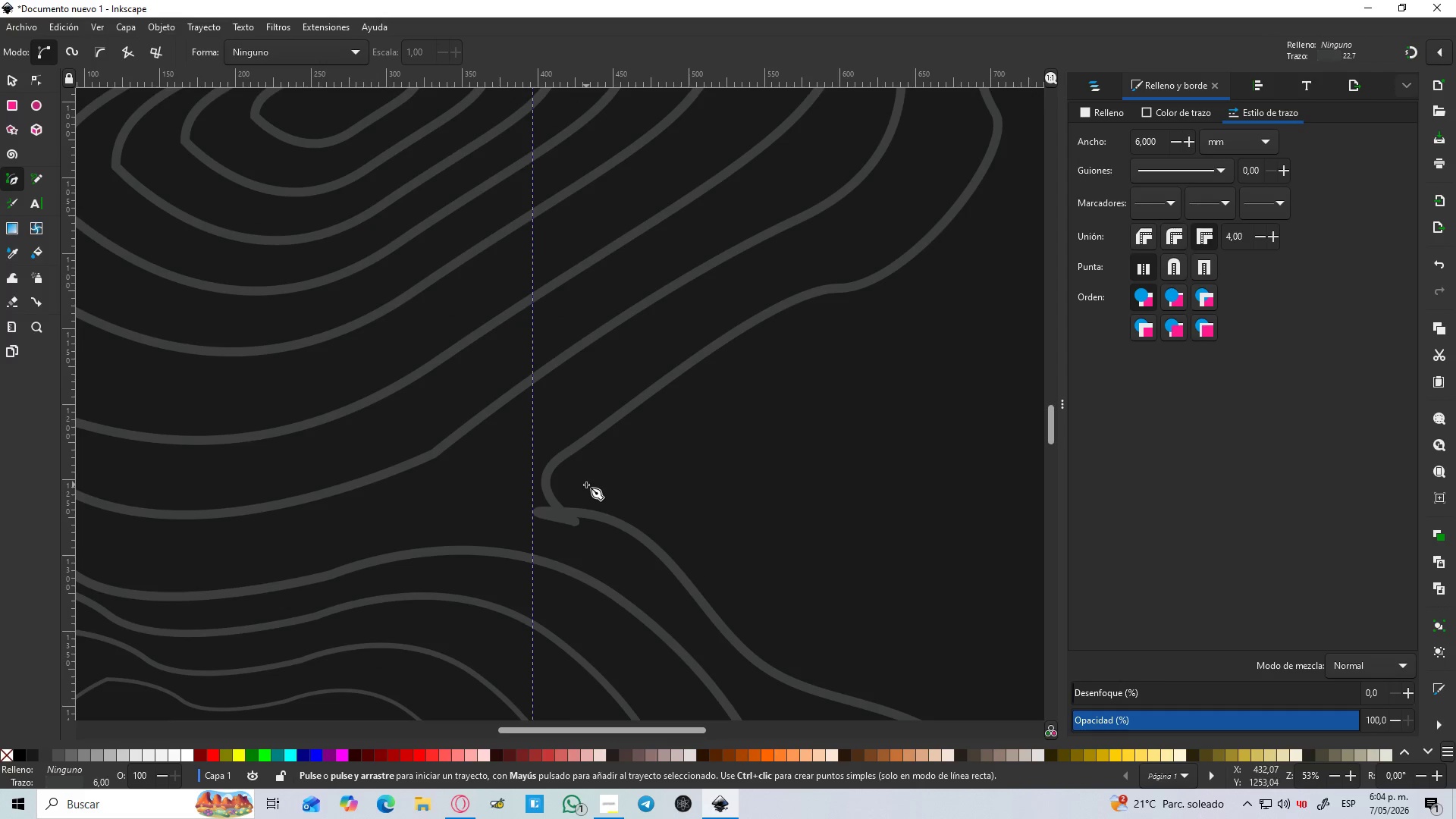 
scroll: coordinate [697, 564], scroll_direction: up, amount: 1.0
 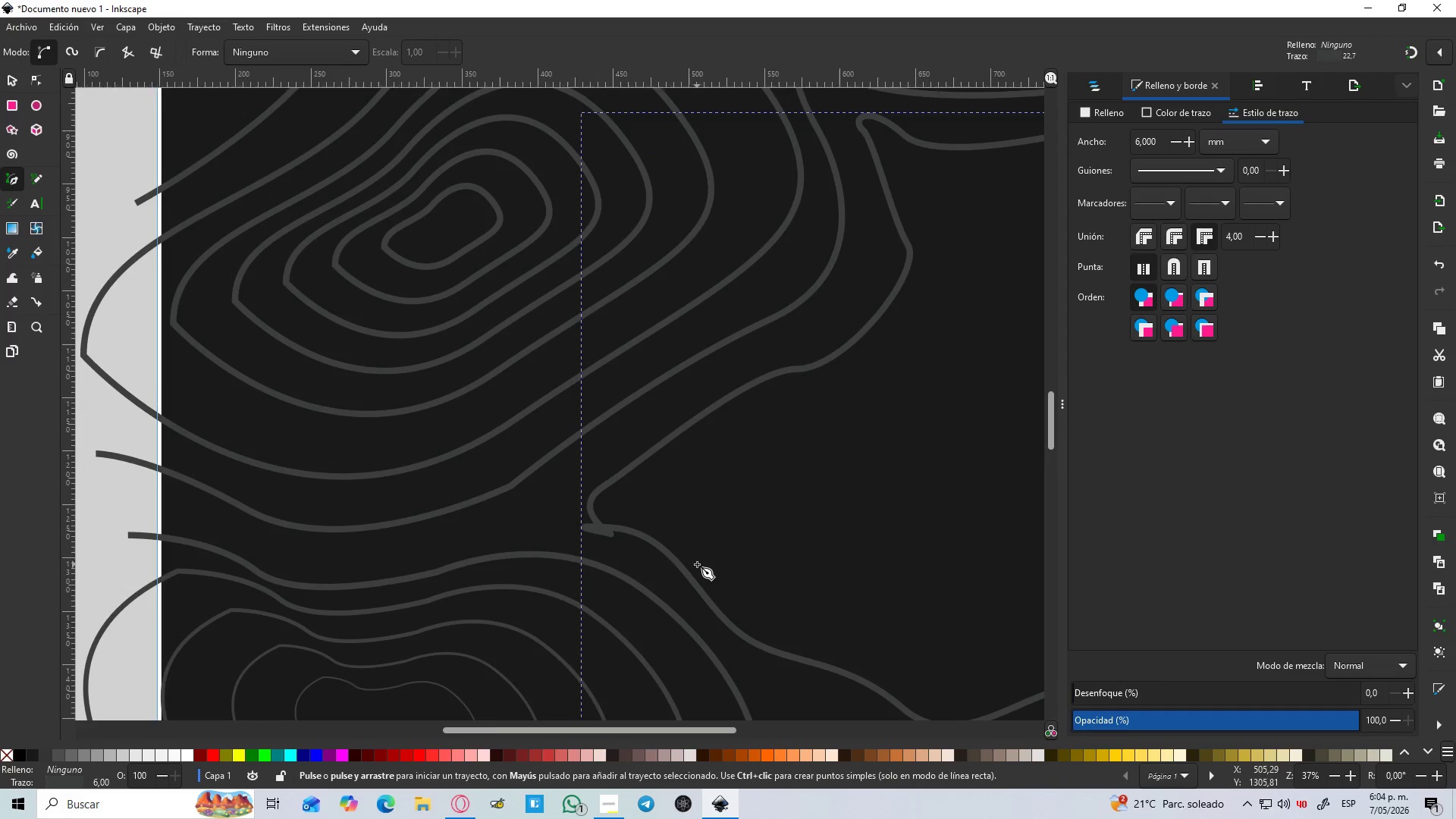 
key(N)
 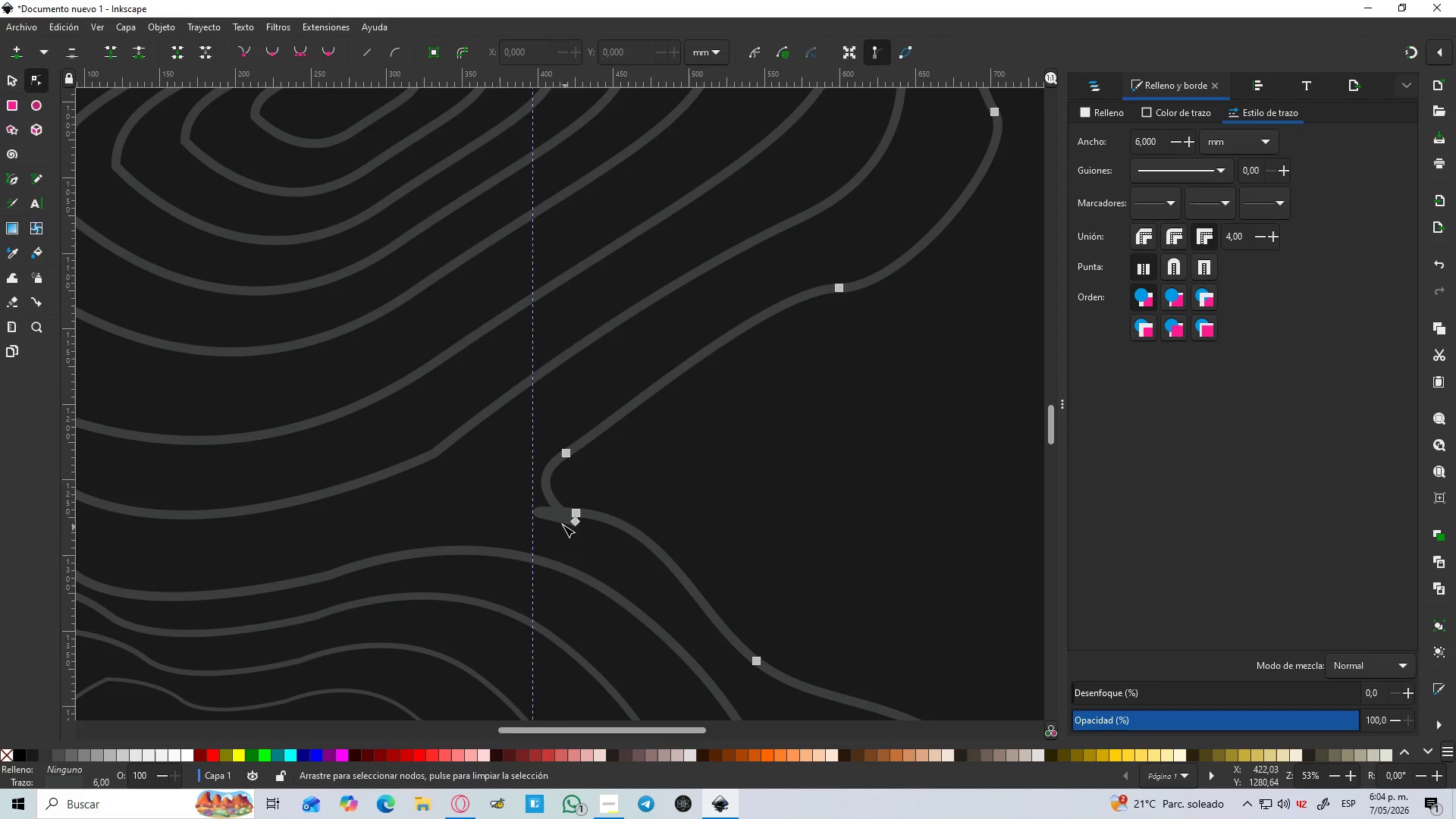 
left_click([562, 524])
 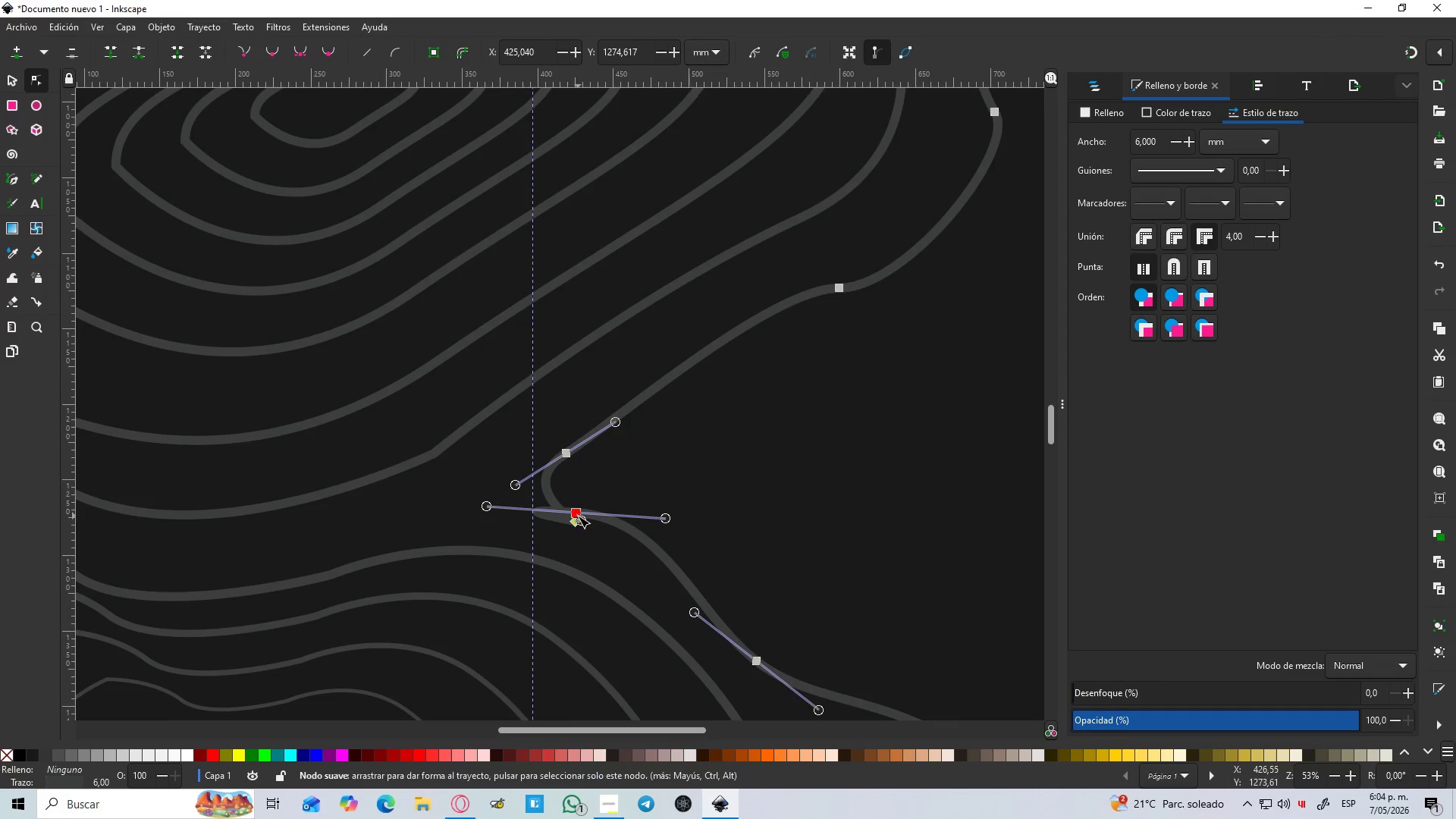 
left_click_drag(start_coordinate=[578, 515], to_coordinate=[663, 491])
 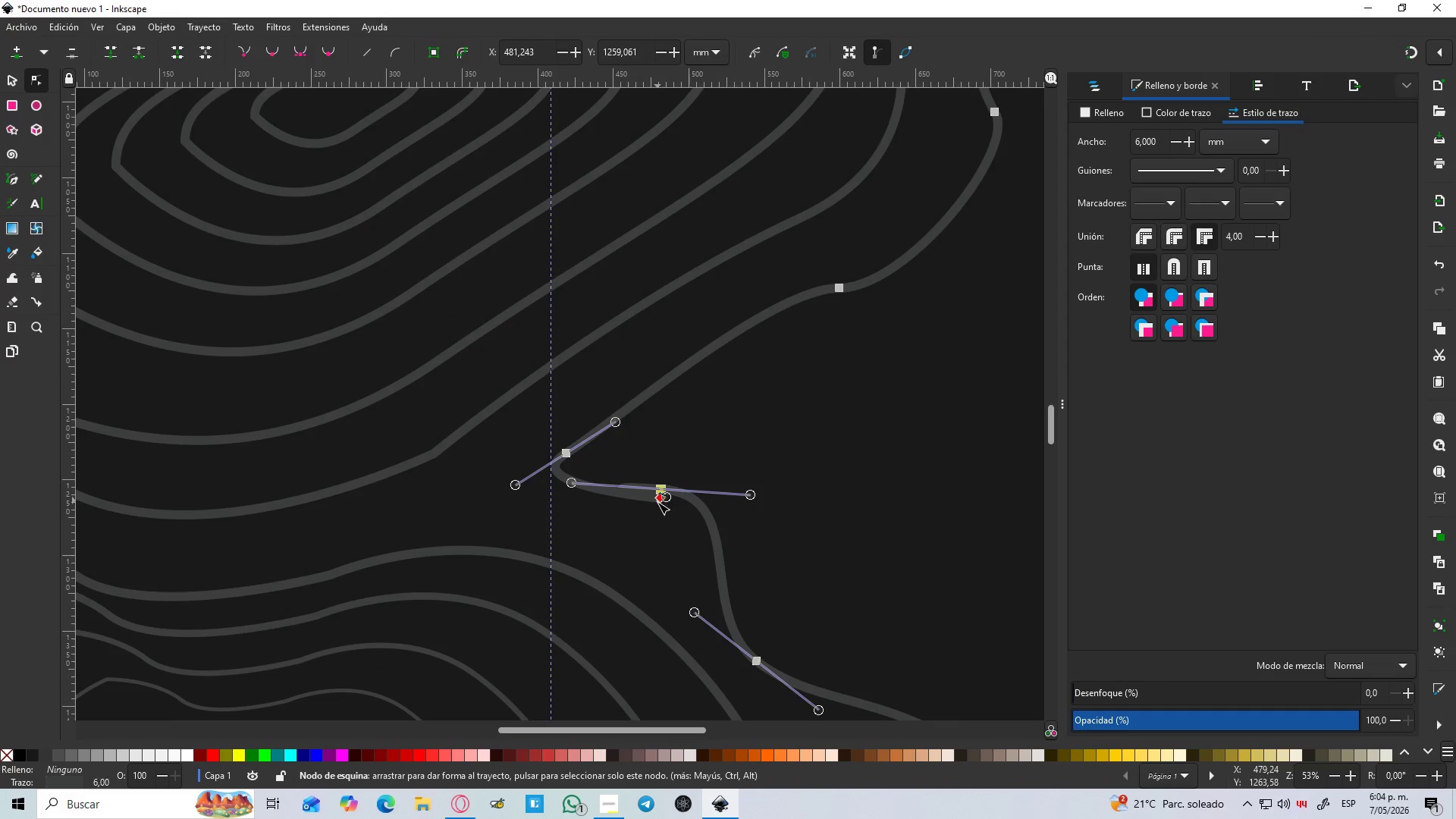 
left_click([657, 502])
 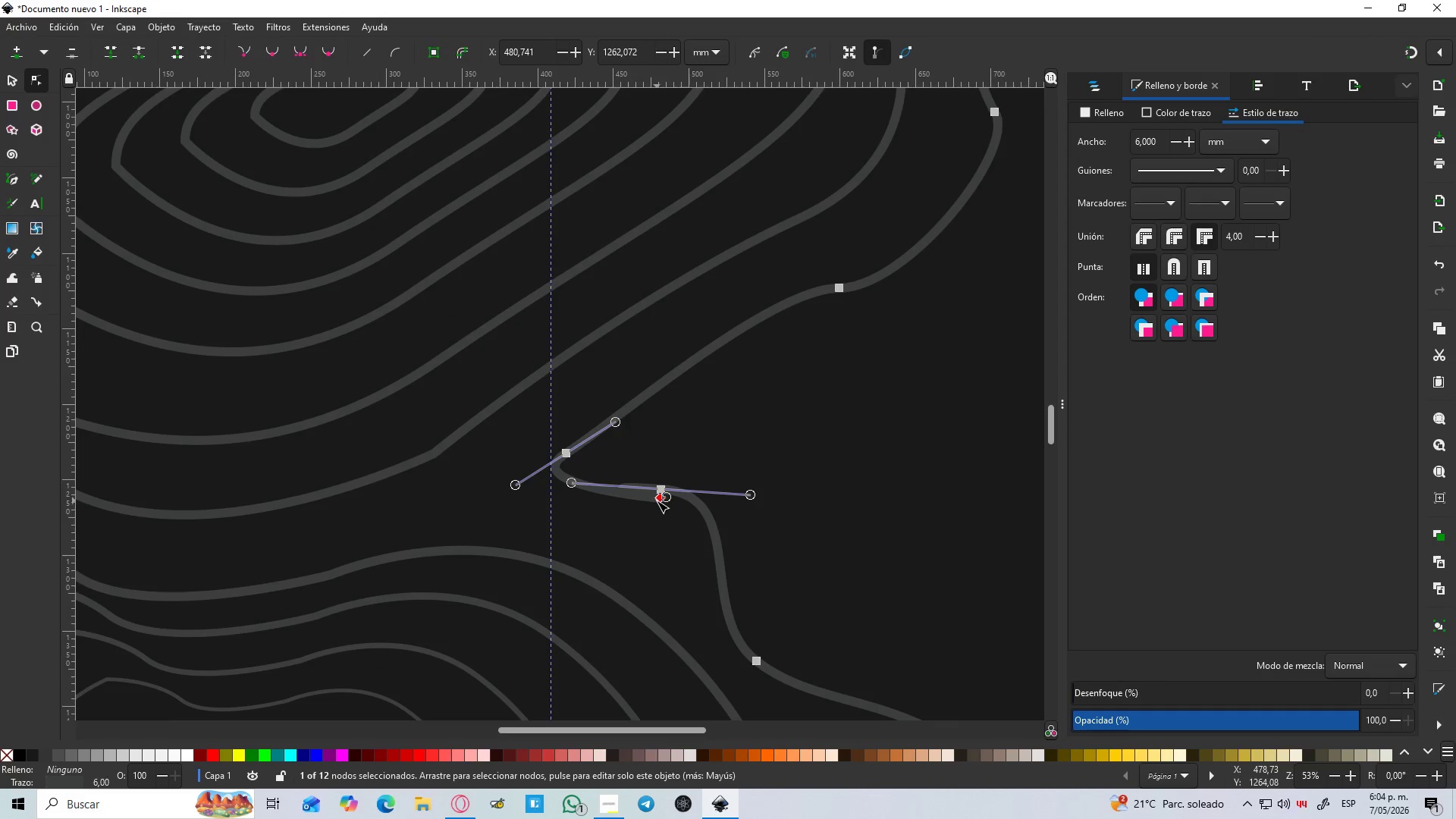 
left_click_drag(start_coordinate=[657, 500], to_coordinate=[592, 529])
 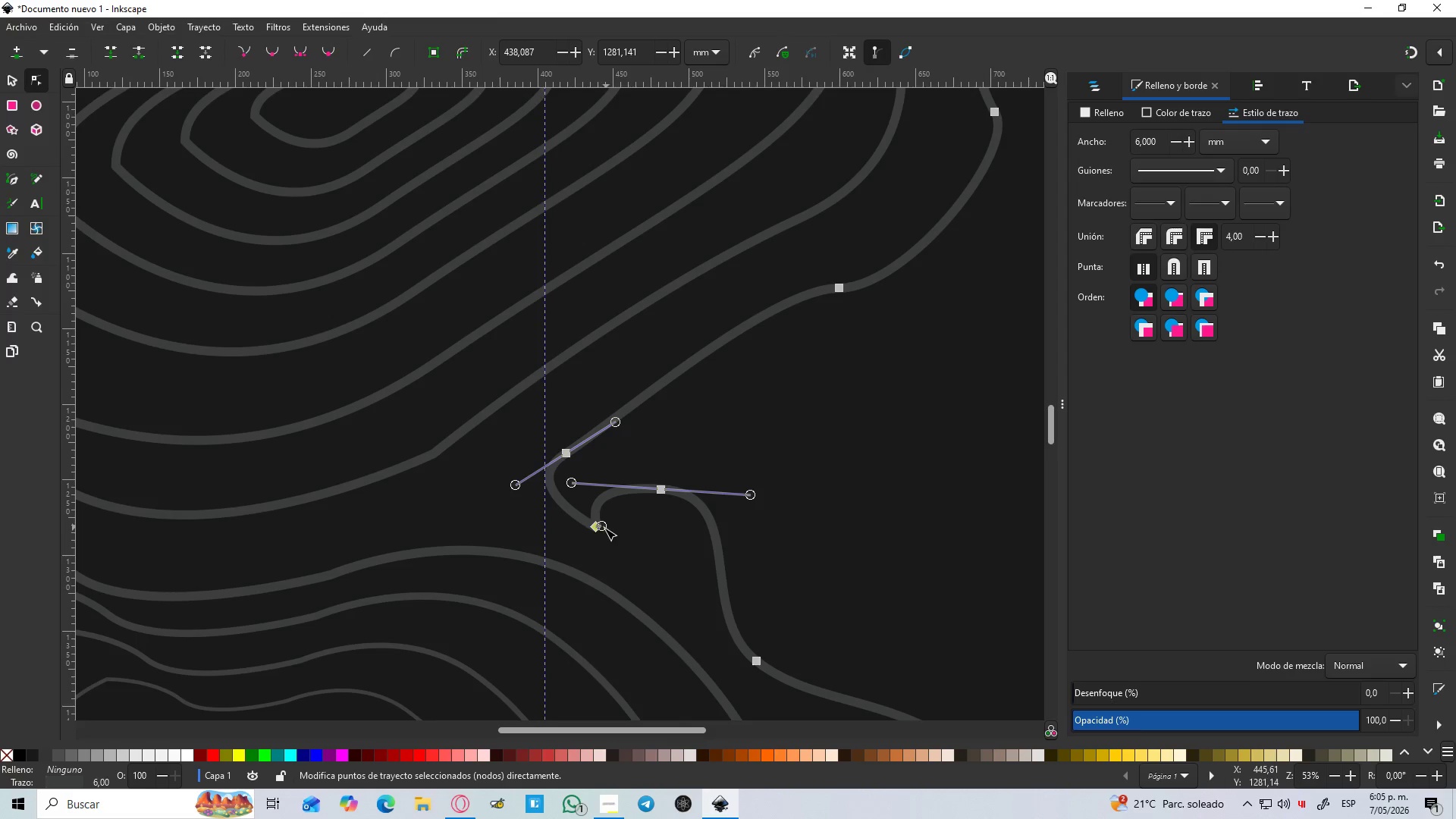 
left_click_drag(start_coordinate=[601, 528], to_coordinate=[651, 522])
 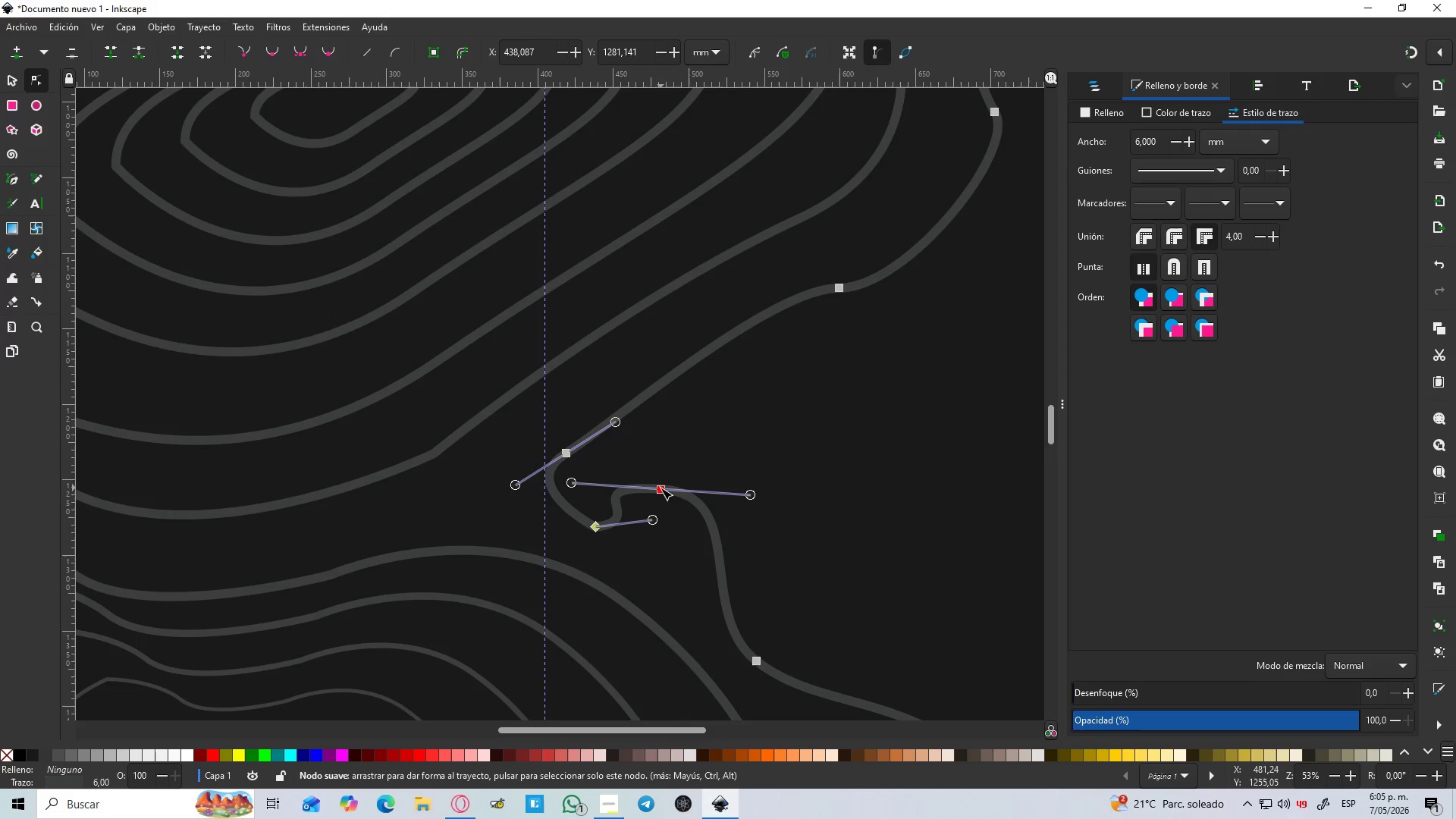 
left_click_drag(start_coordinate=[661, 488], to_coordinate=[670, 494])
 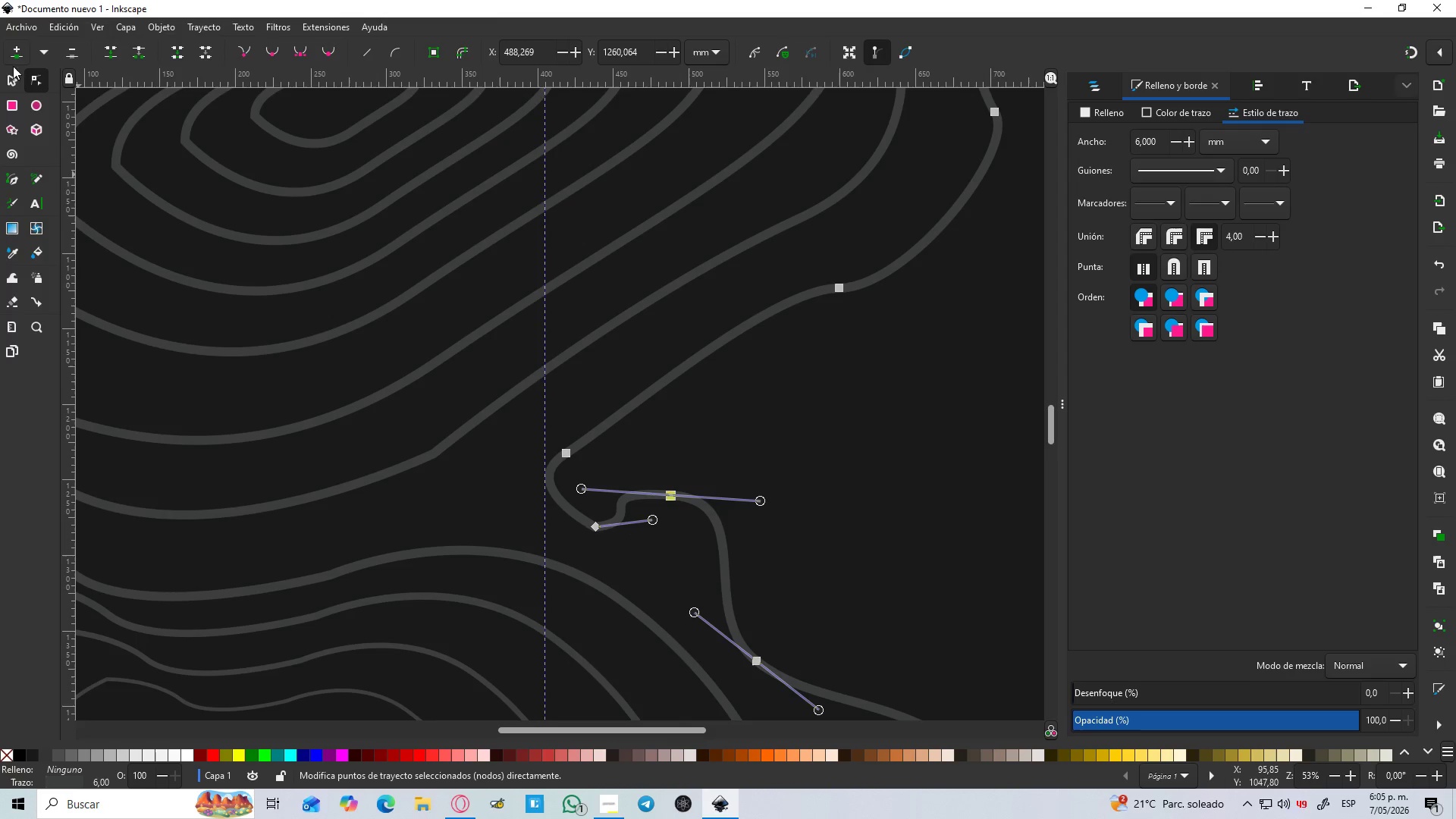 
left_click([13, 72])
 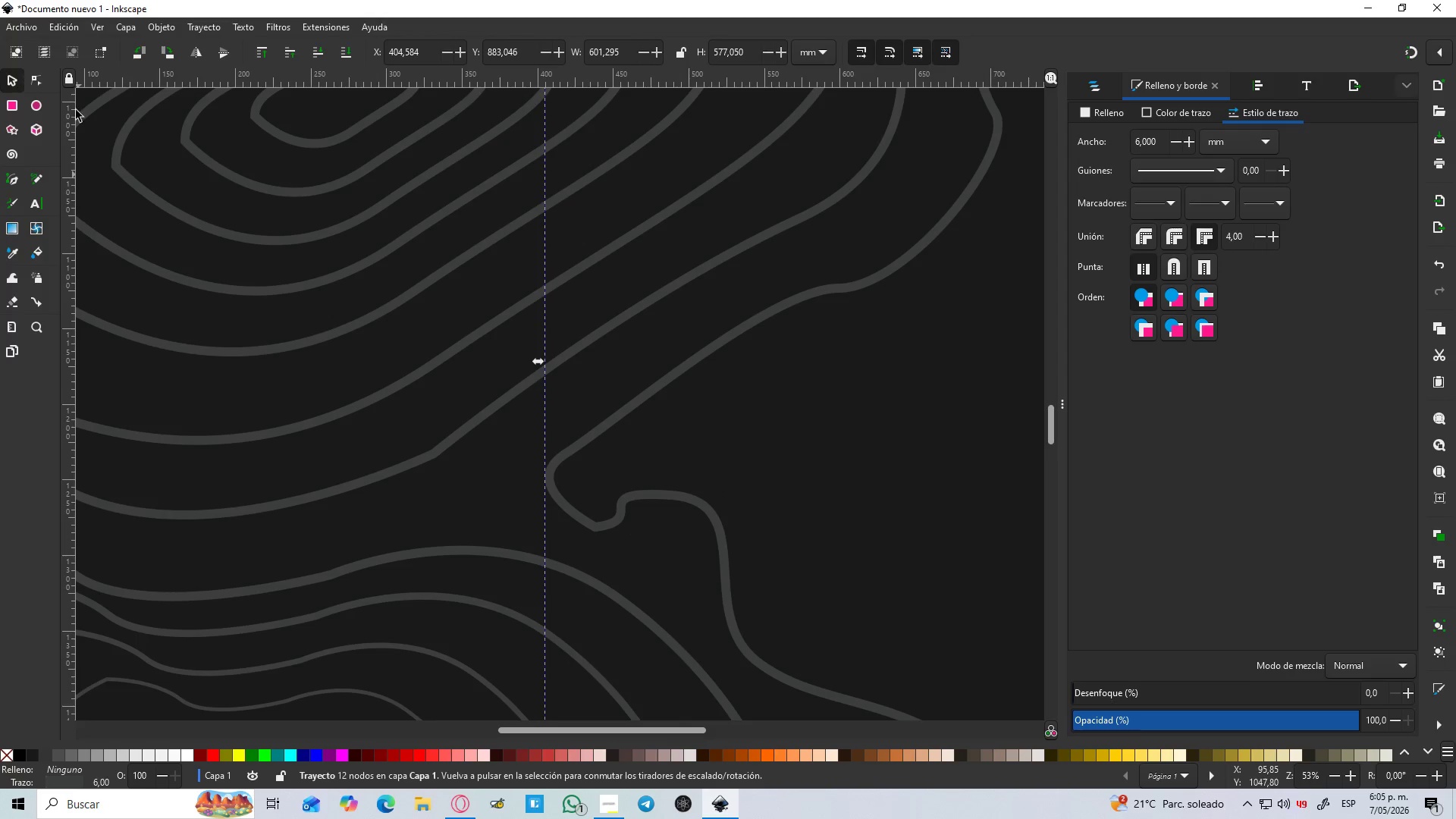 
hold_key(key=ControlLeft, duration=0.72)
scroll: coordinate [264, 195], scroll_direction: down, amount: 4.0
 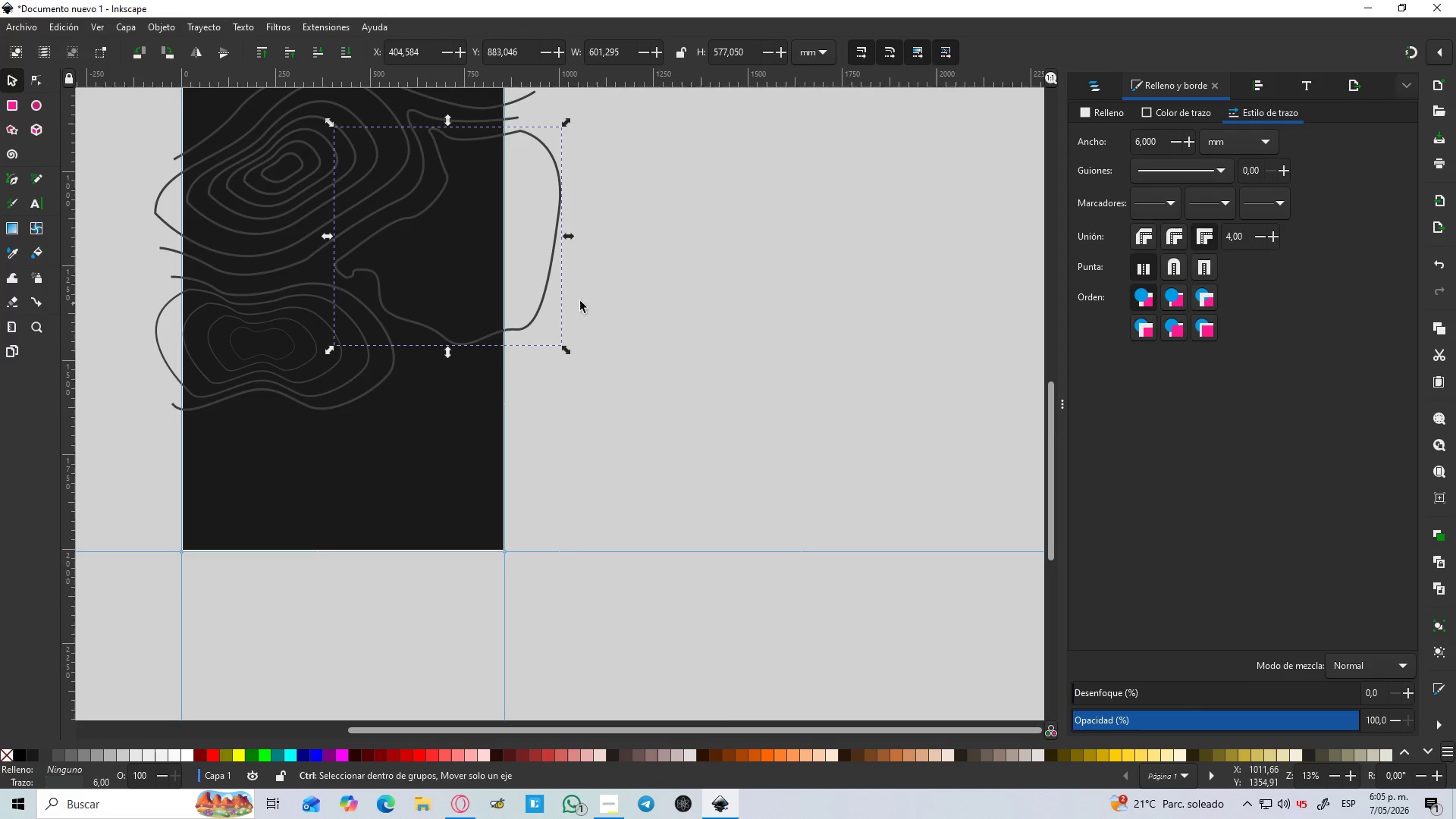 
left_click([634, 290])
 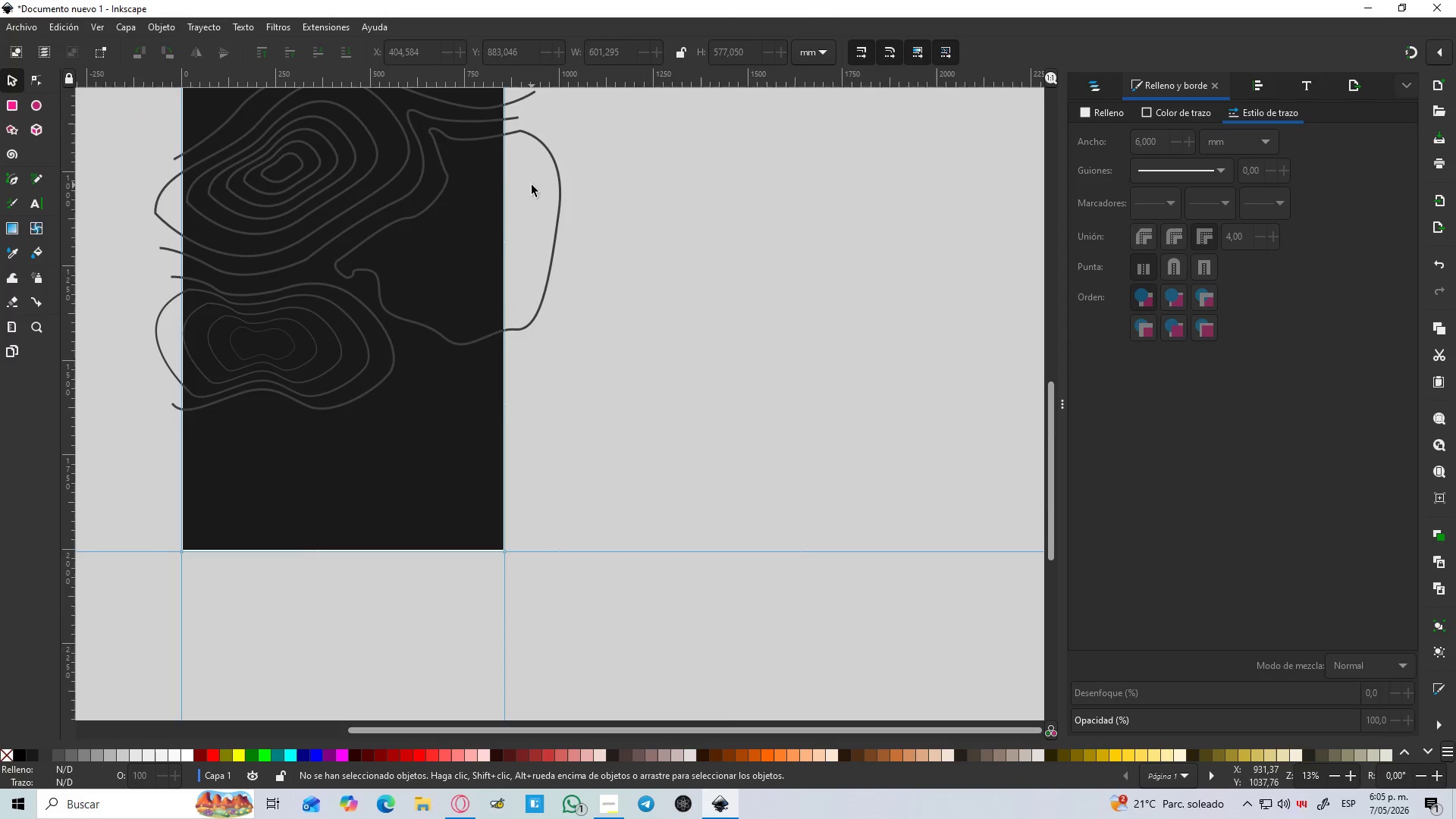 
scroll: coordinate [532, 185], scroll_direction: up, amount: 1.0
 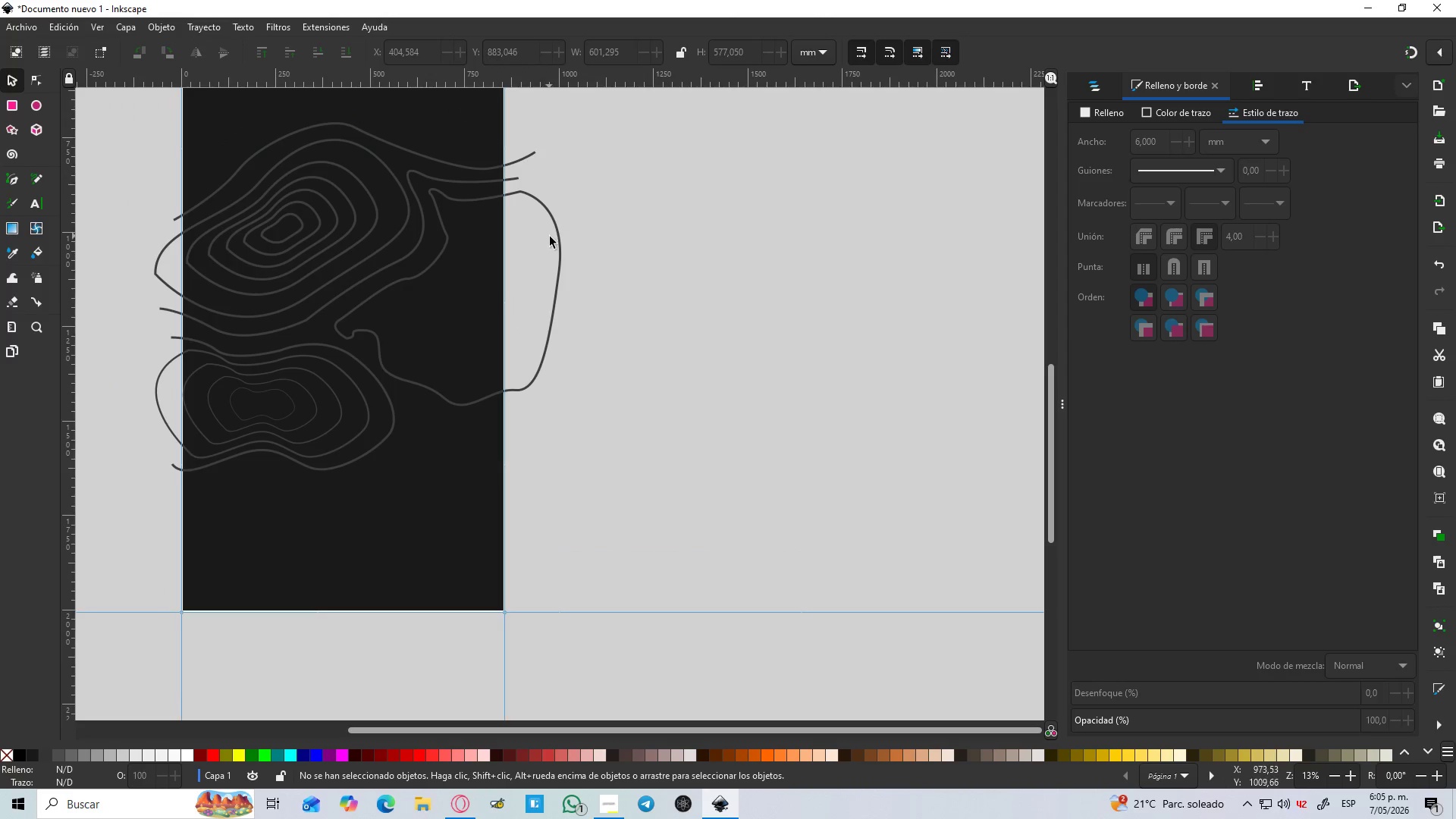 
double_click([559, 237])
 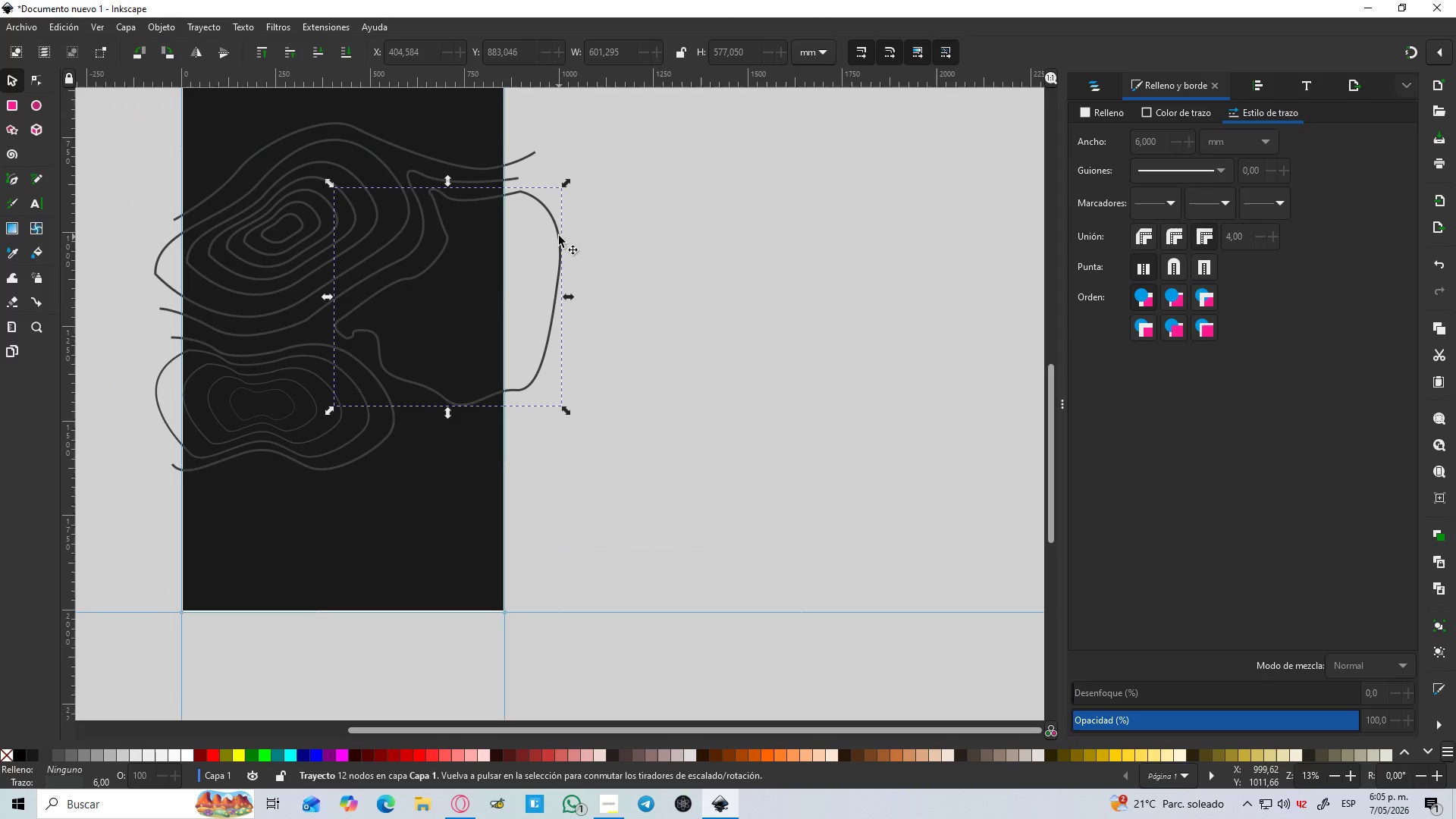 
key(Control+D)
 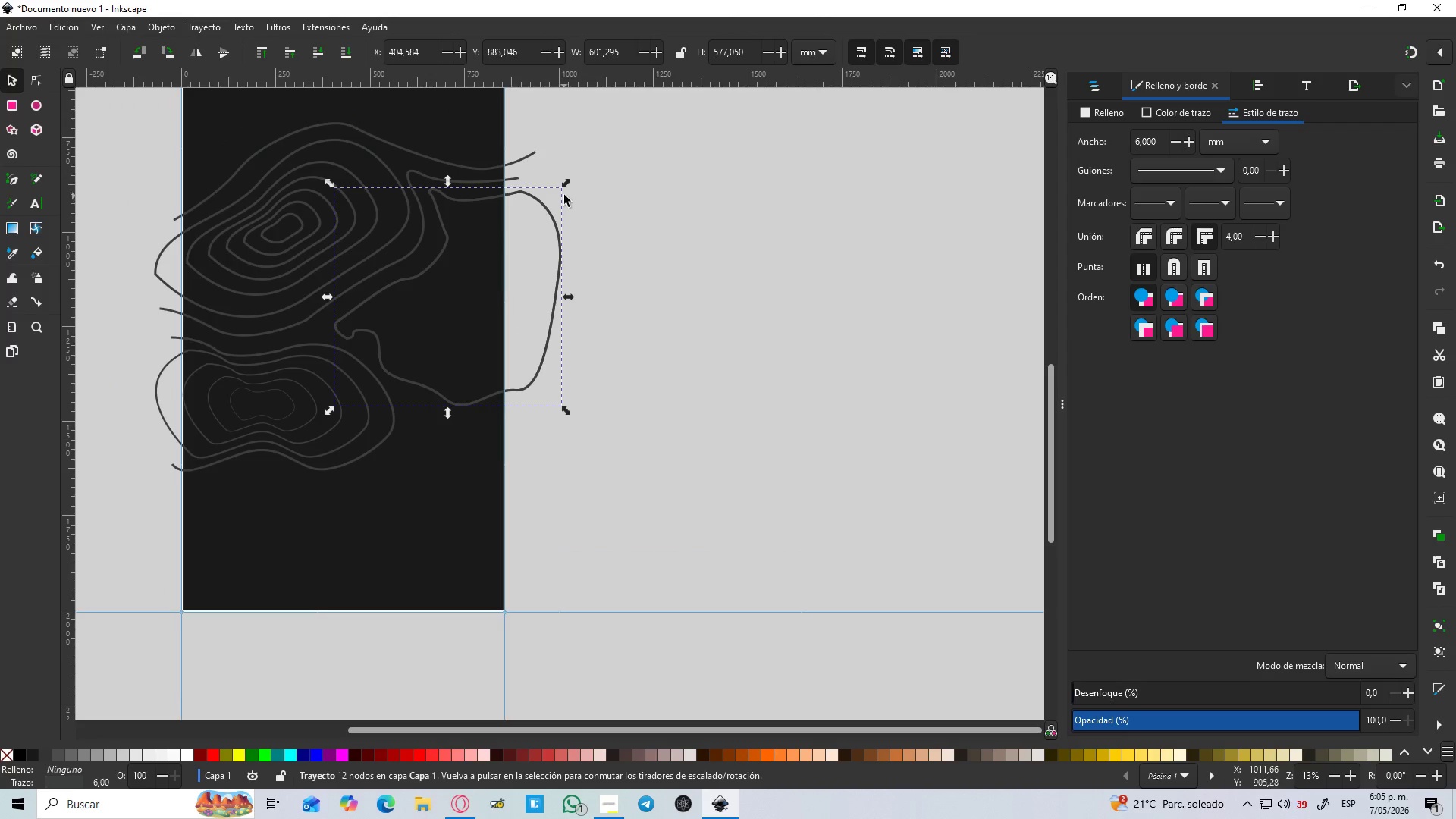 
hold_key(key=ShiftLeft, duration=1.5)
left_click_drag(start_coordinate=[566, 187], to_coordinate=[539, 207])
 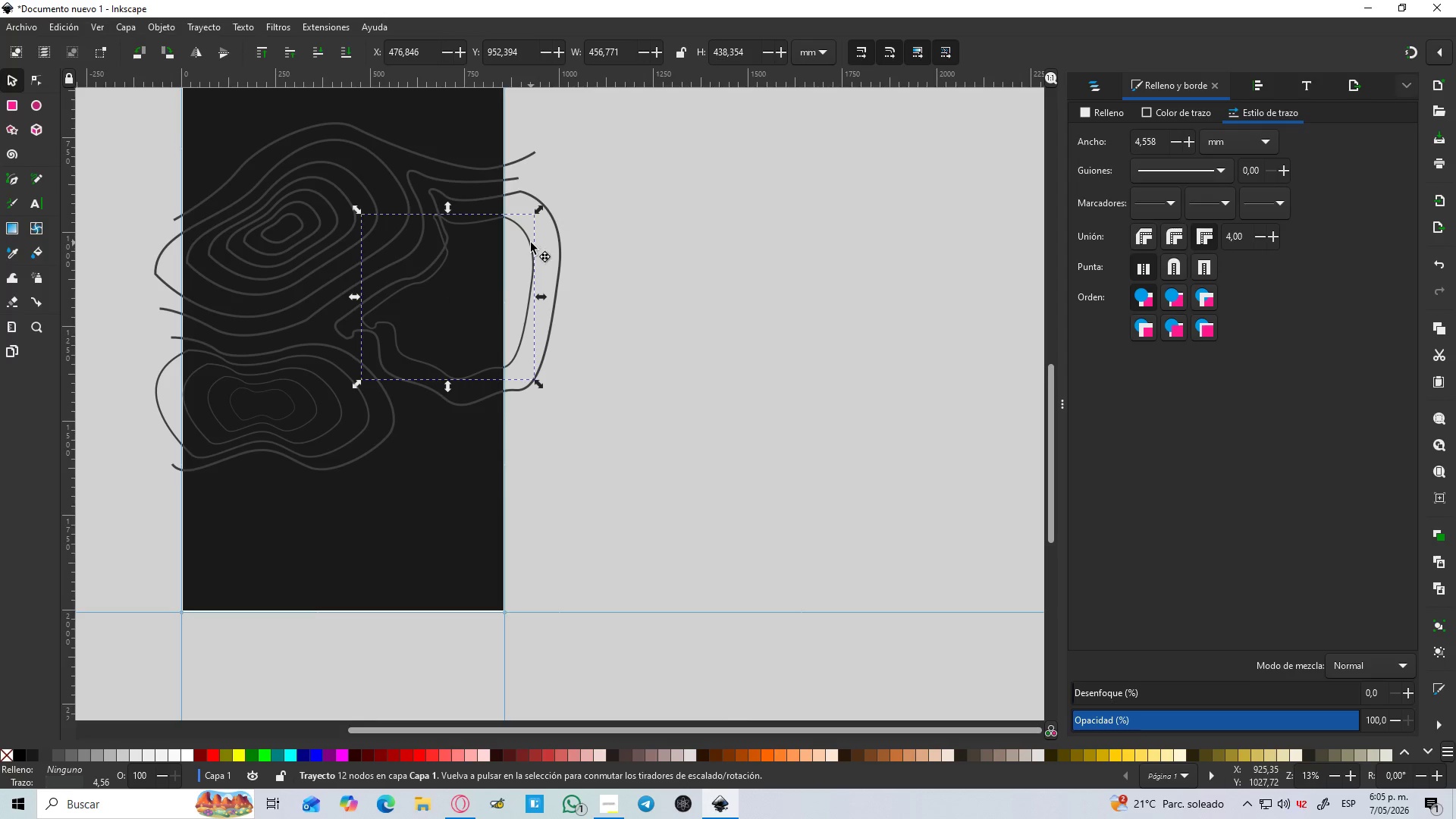 
key(Control+Shift+ShiftLeft)
 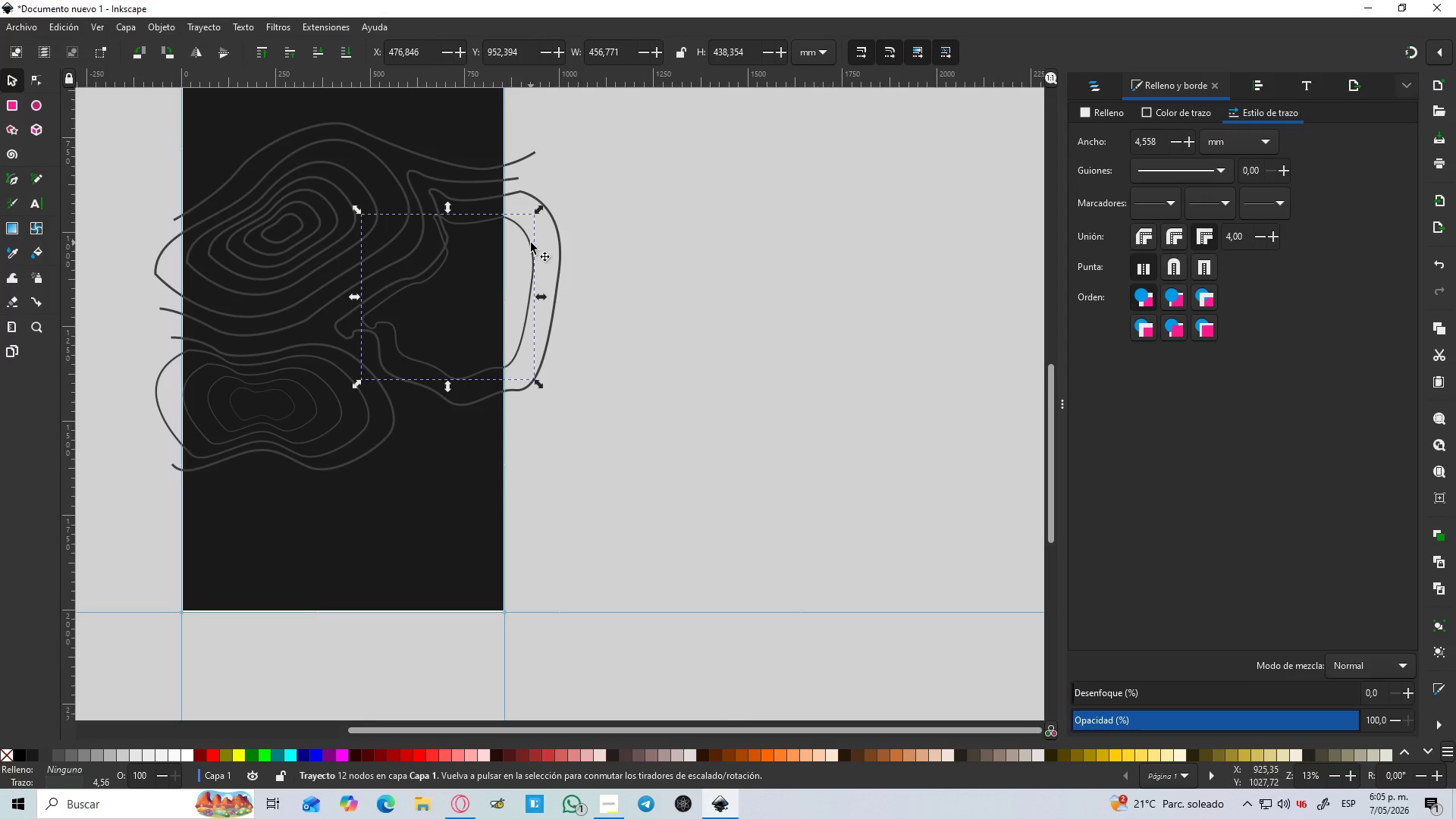 
left_click_drag(start_coordinate=[531, 243], to_coordinate=[551, 242])
 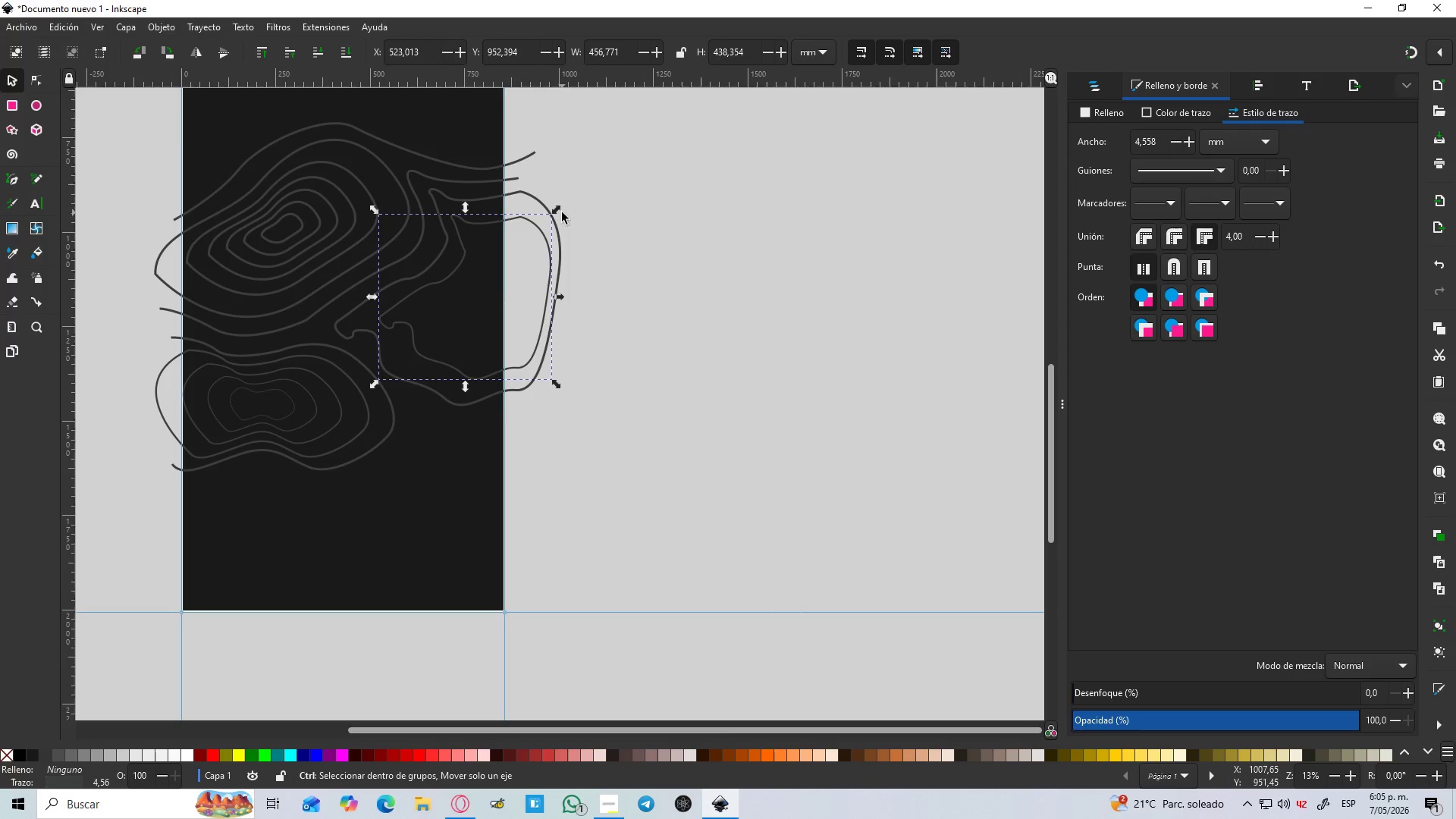 
hold_key(key=ControlLeft, duration=0.89)
 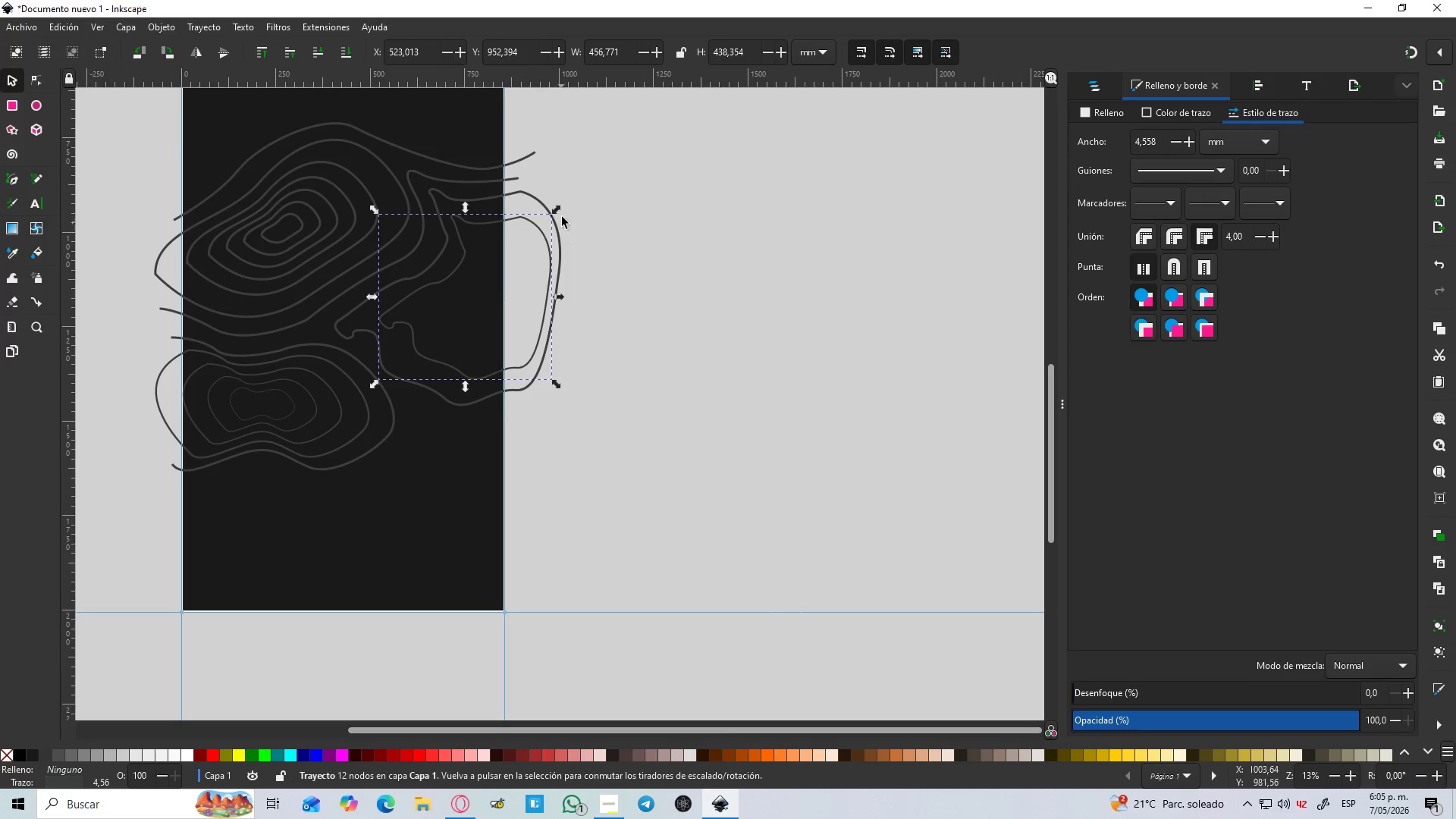 
left_click_drag(start_coordinate=[558, 211], to_coordinate=[541, 224])
 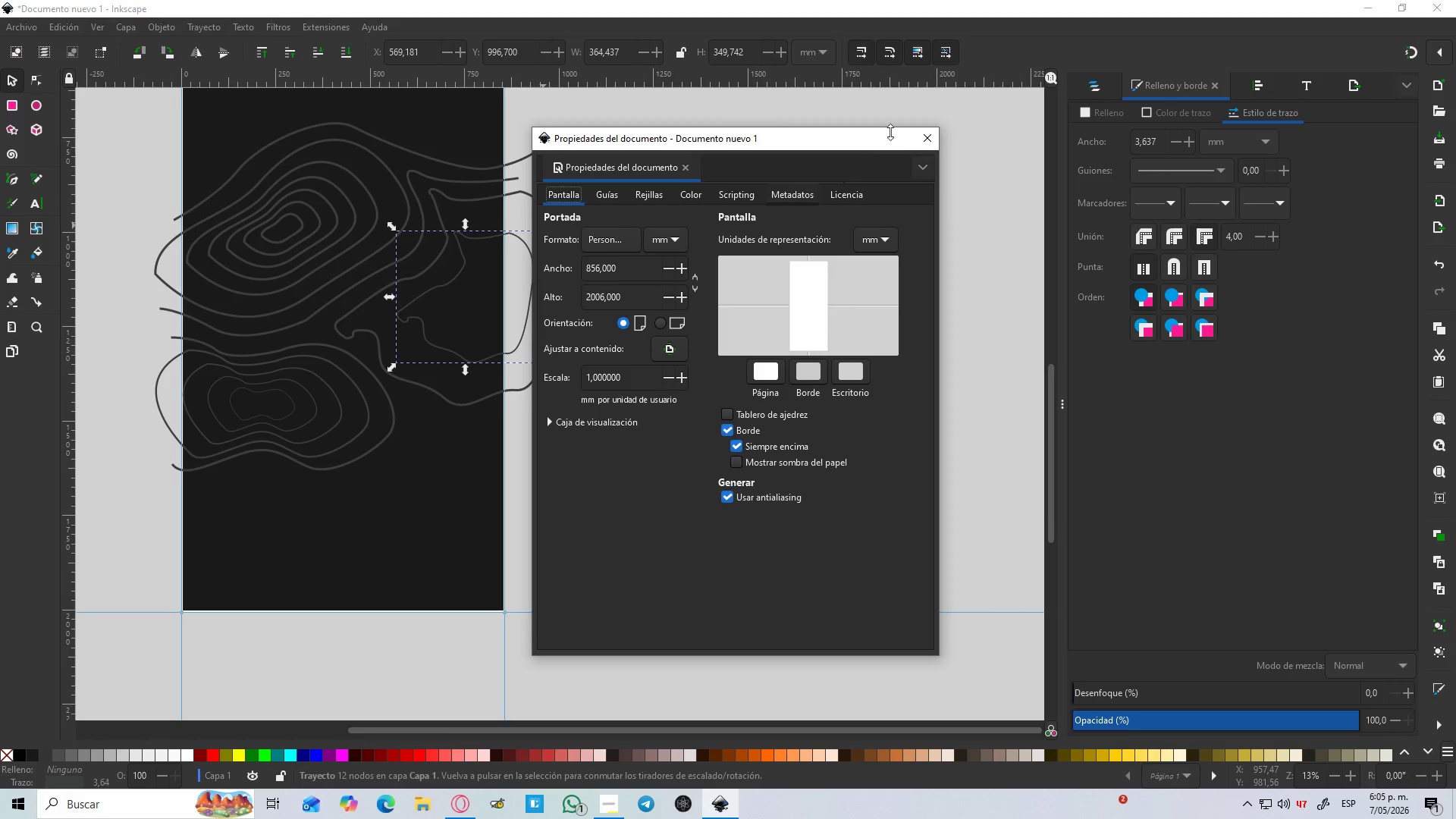 
key(Control+Shift+D)
 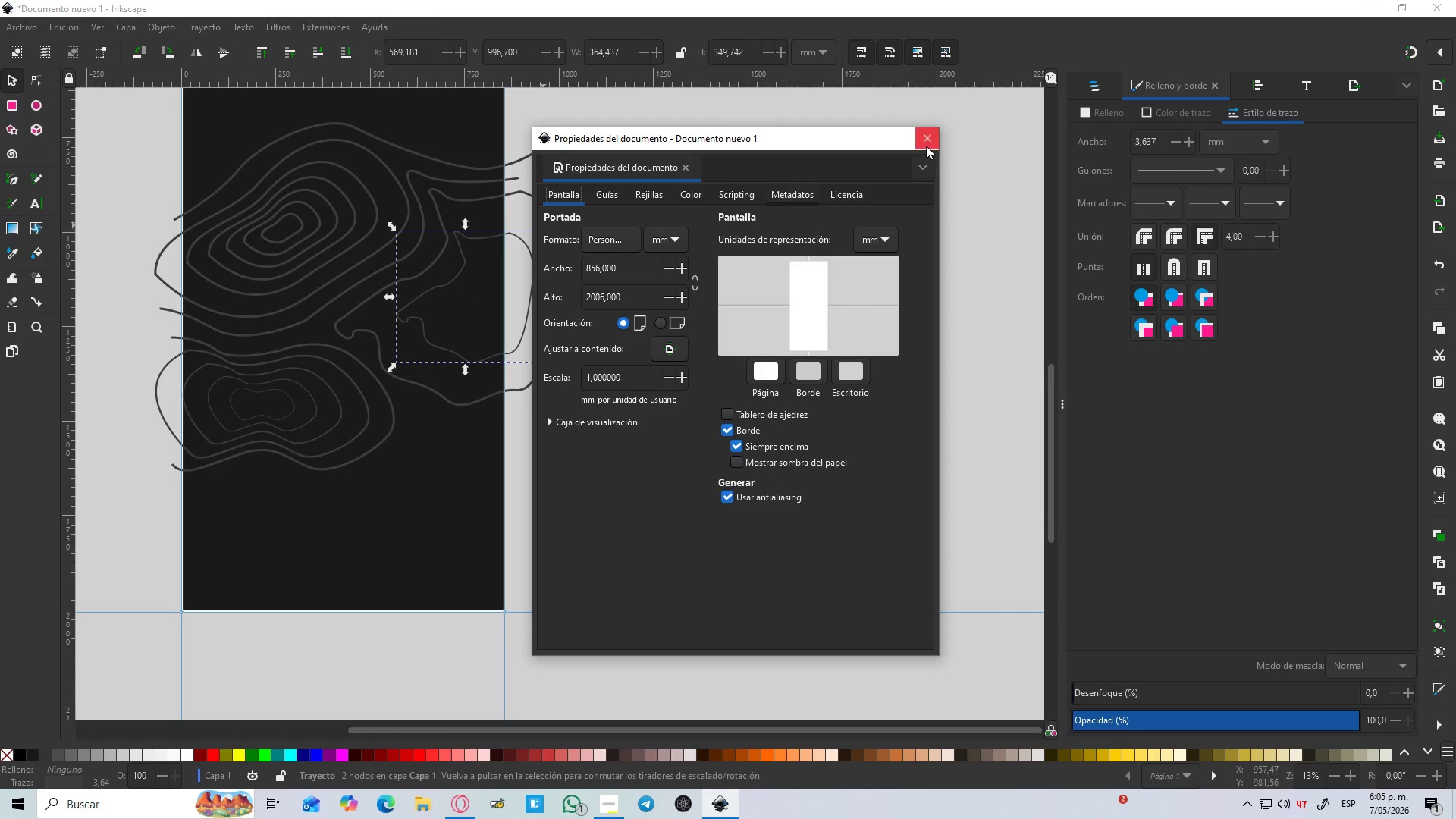 
double_click([660, 299])
 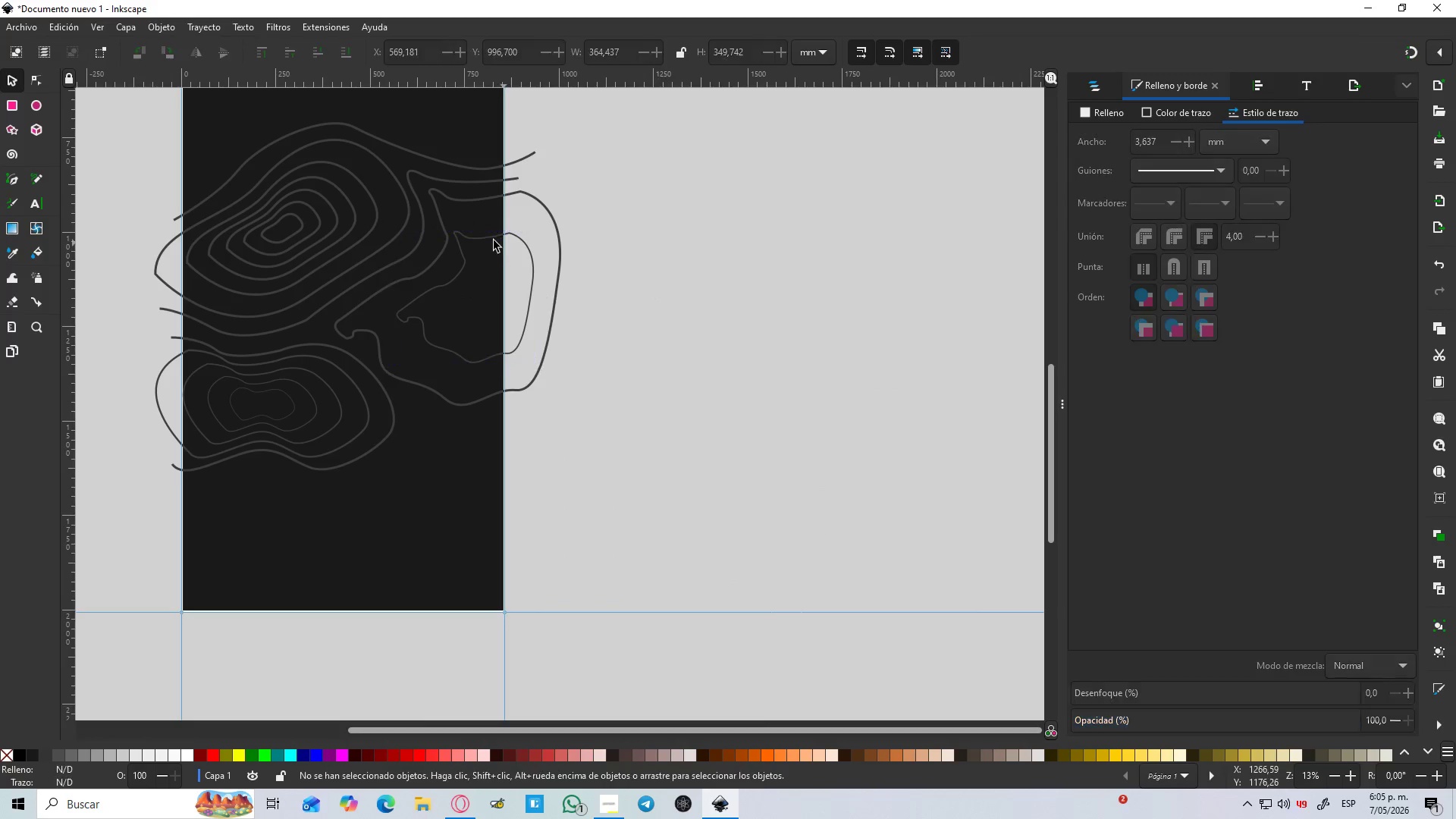 
key(Control+Z)
 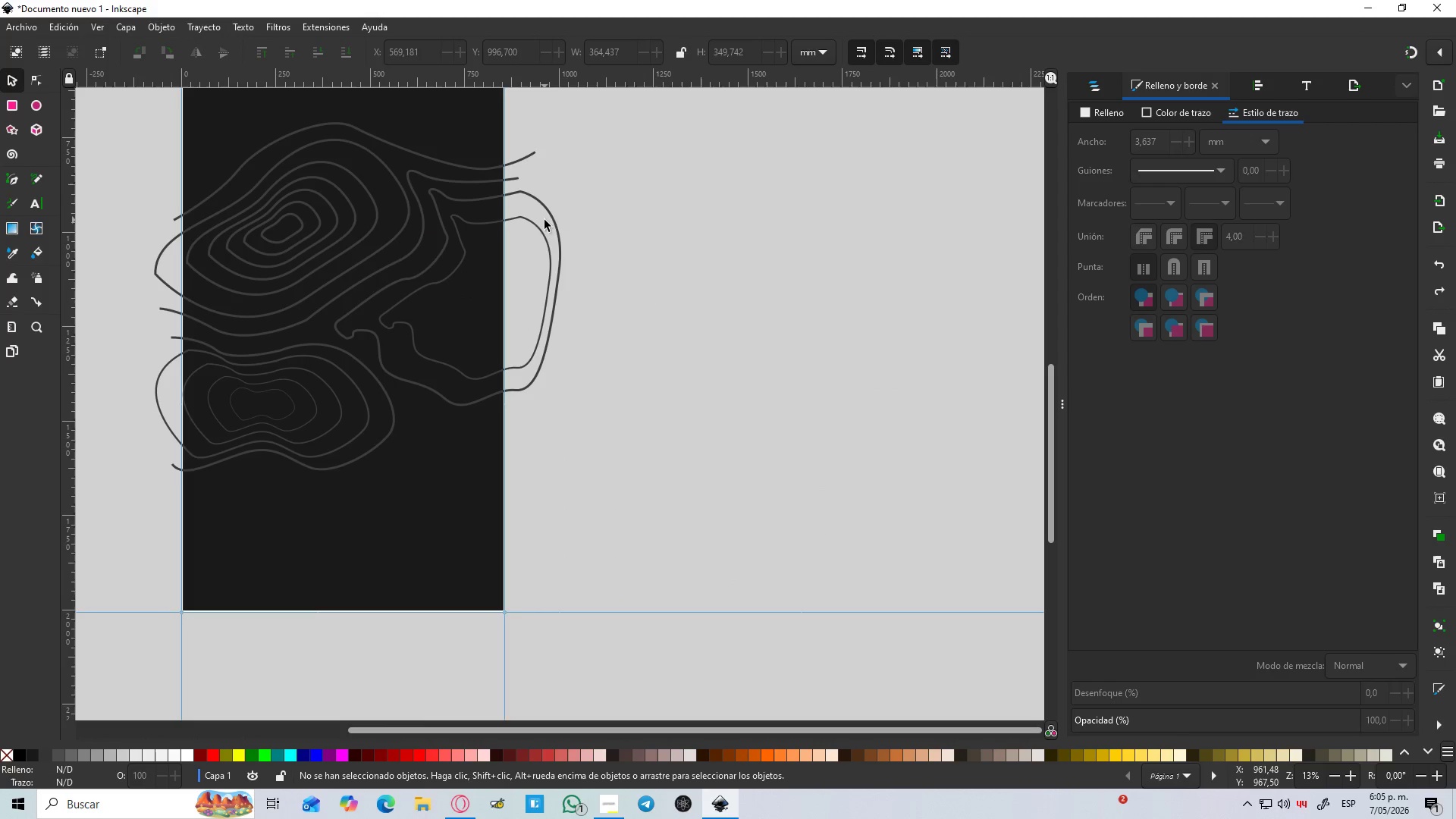 
left_click([535, 232])
 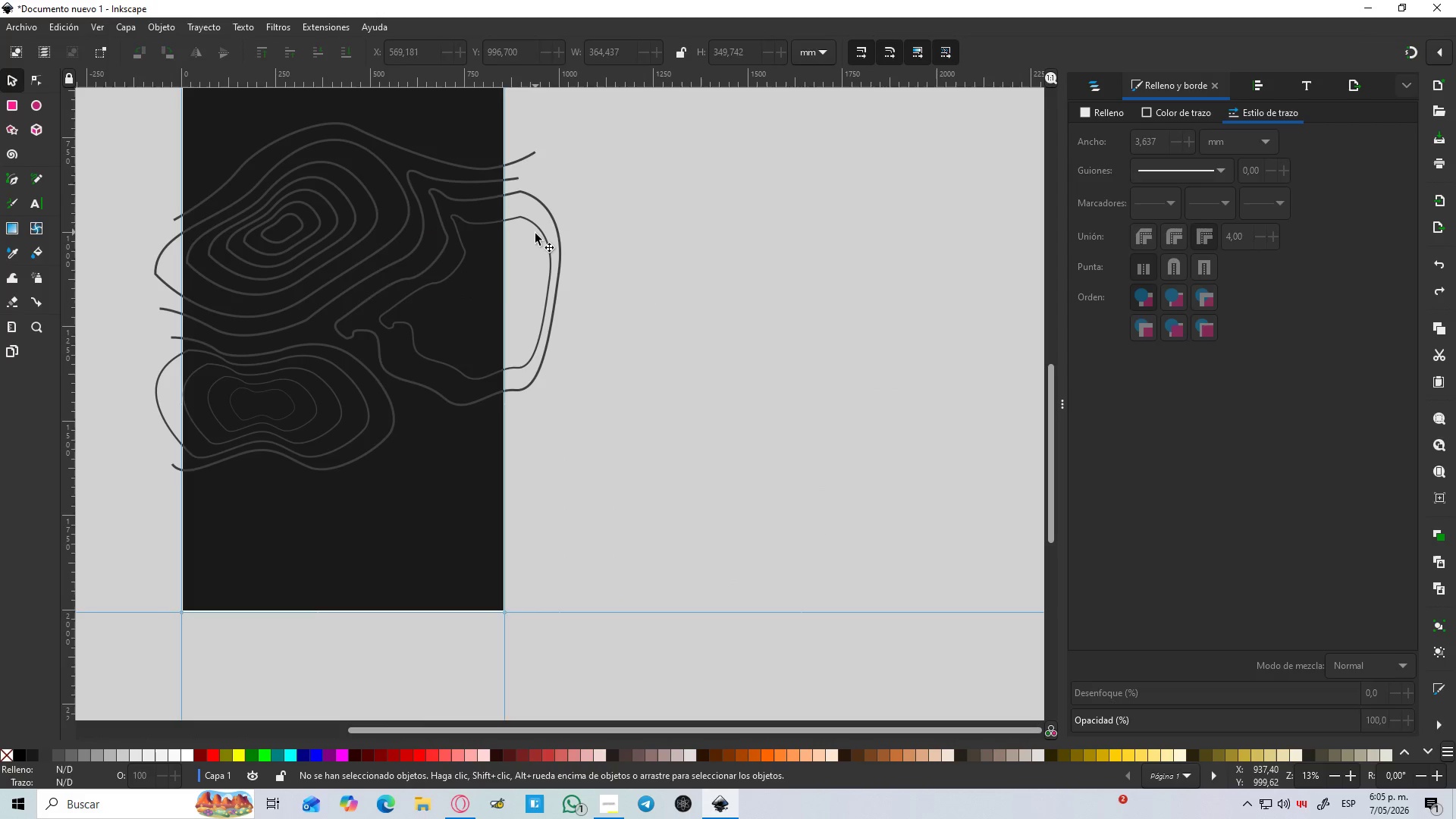 
key(Control+D)
 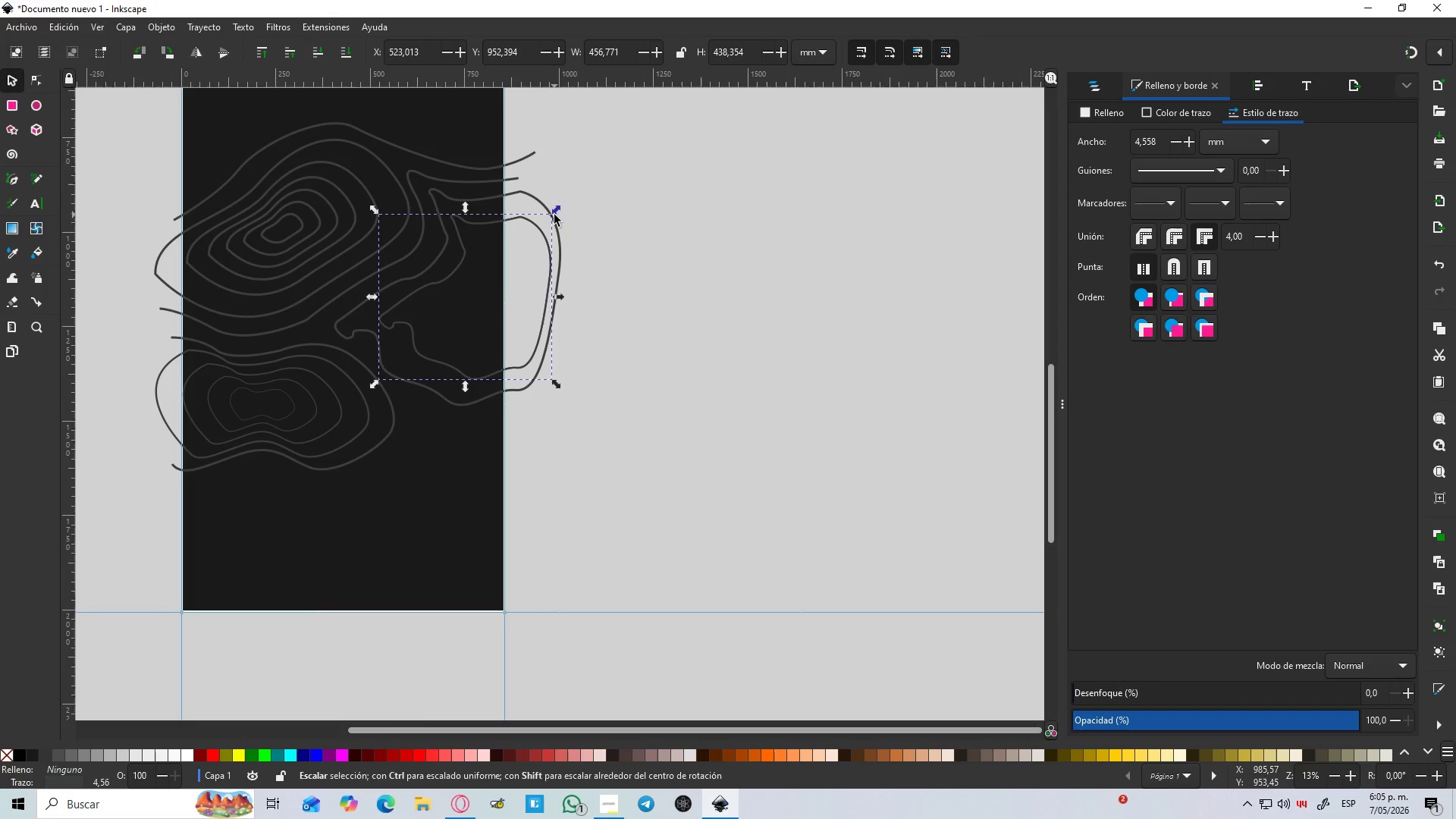 
hold_key(key=ControlLeft, duration=3.22)
left_click_drag(start_coordinate=[554, 214], to_coordinate=[528, 229])
 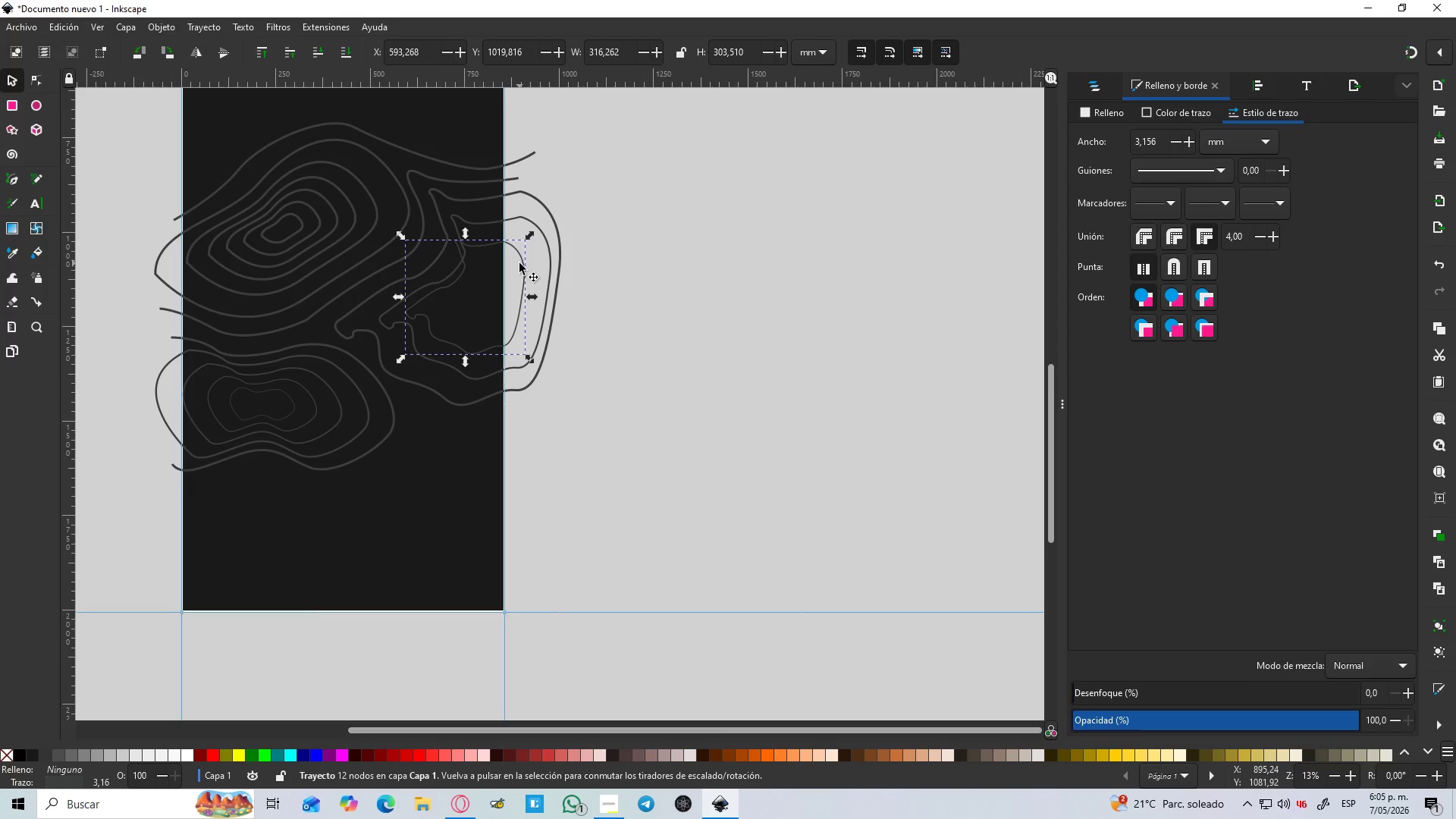 
hold_key(key=ShiftLeft, duration=0.94)
 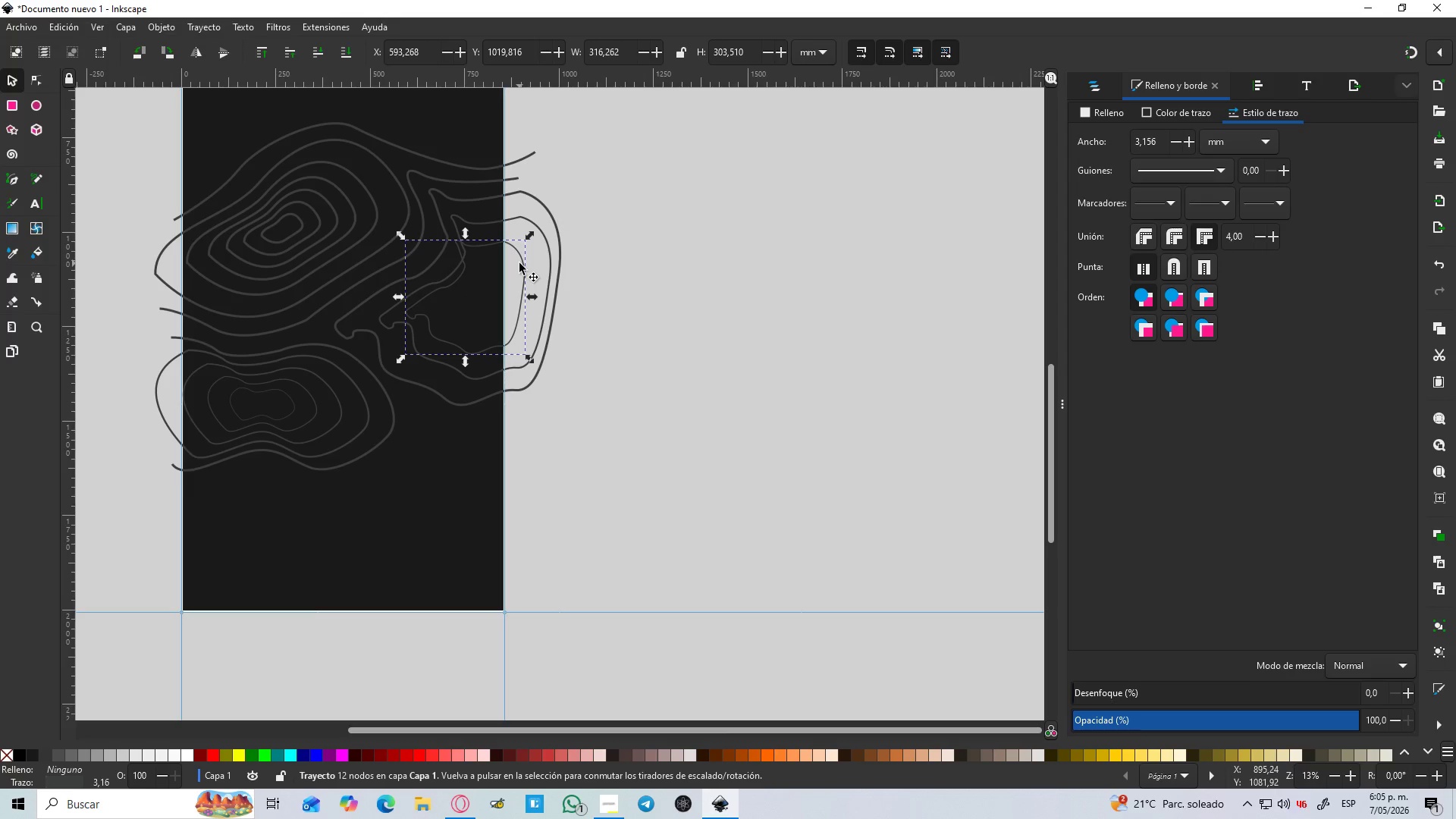 
hold_key(key=ShiftLeft, duration=3.8)
left_click_drag(start_coordinate=[519, 263], to_coordinate=[538, 264])
 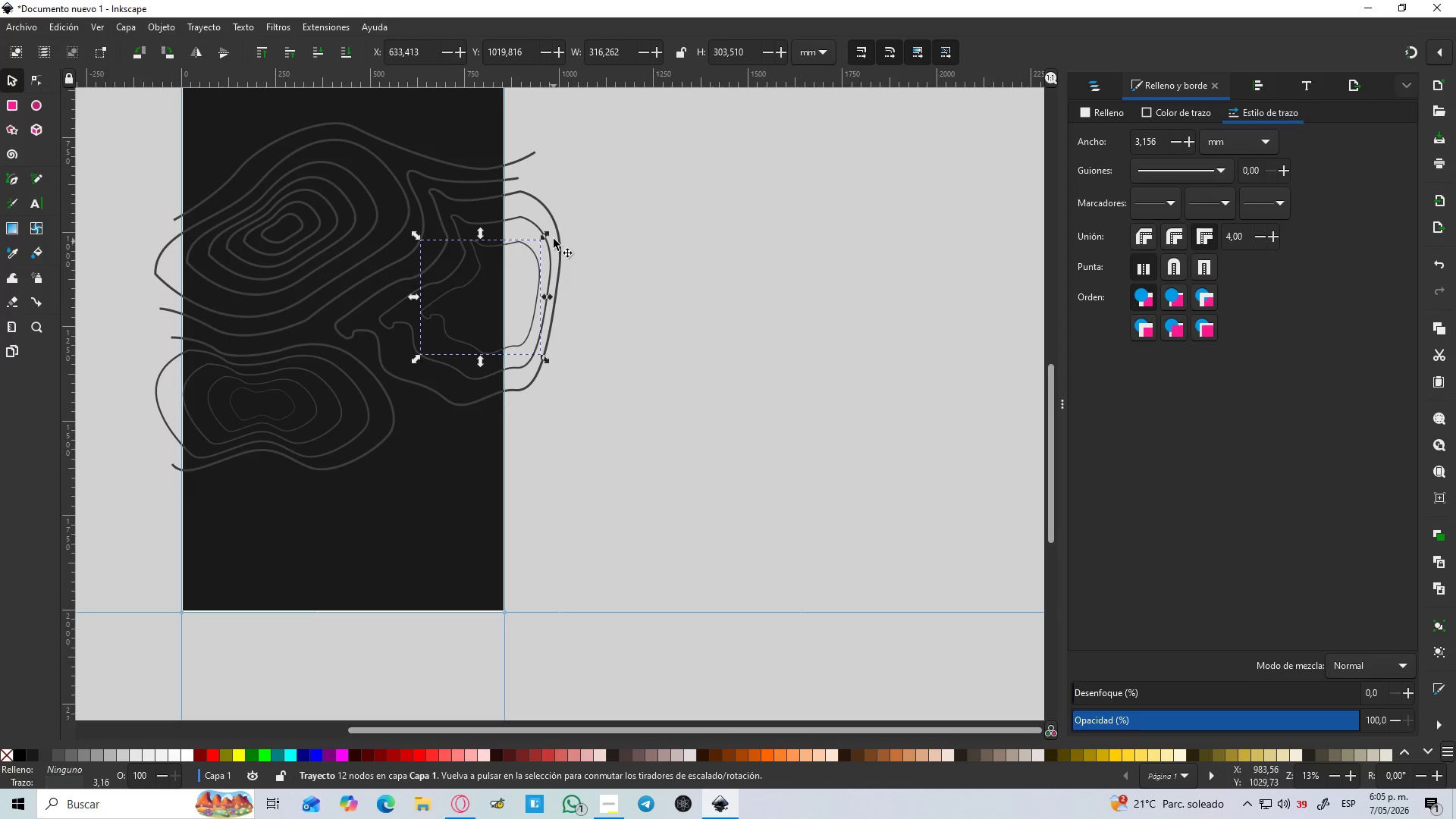 
key(Control+D)
 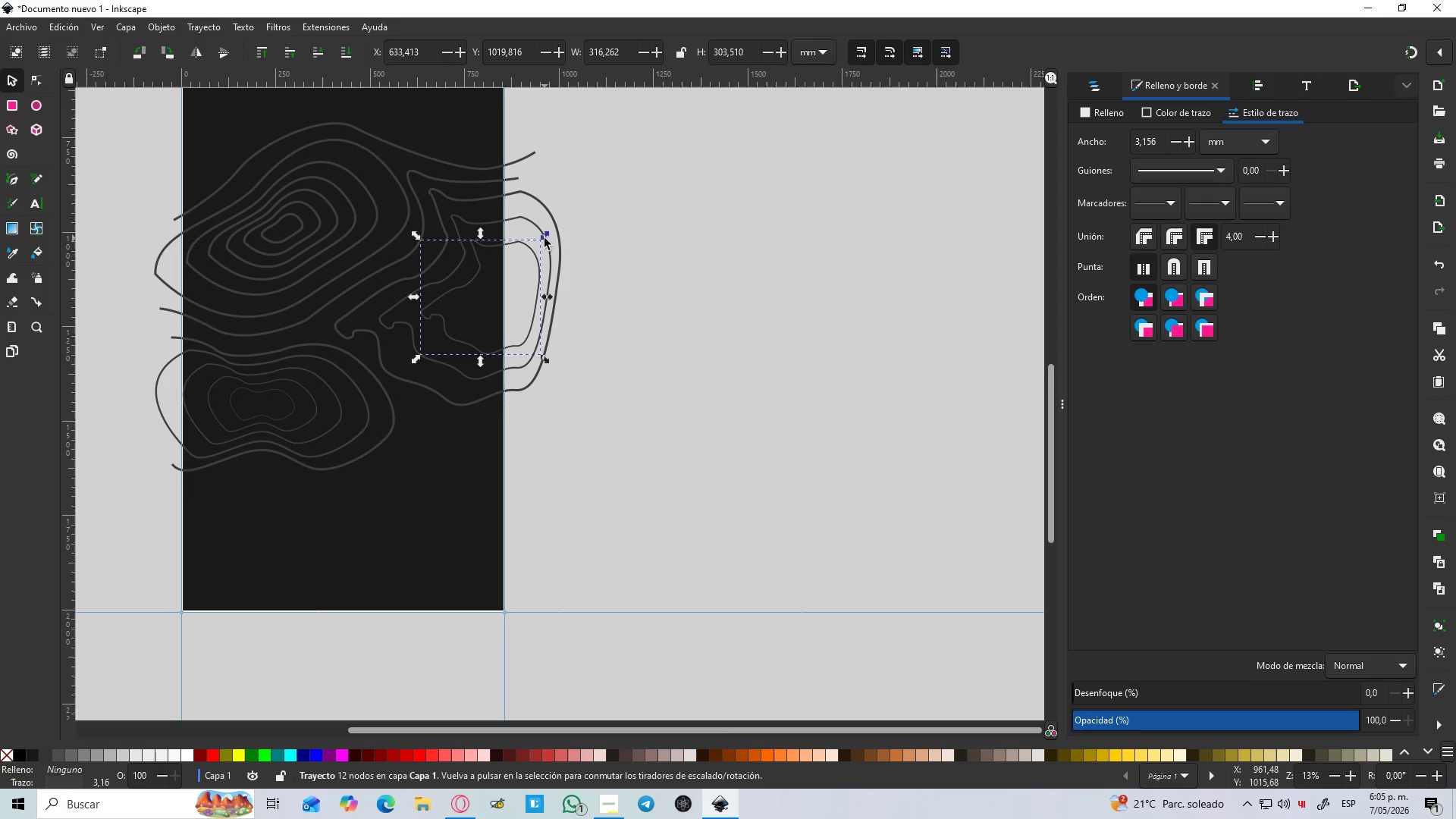 
left_click_drag(start_coordinate=[544, 238], to_coordinate=[523, 262])
 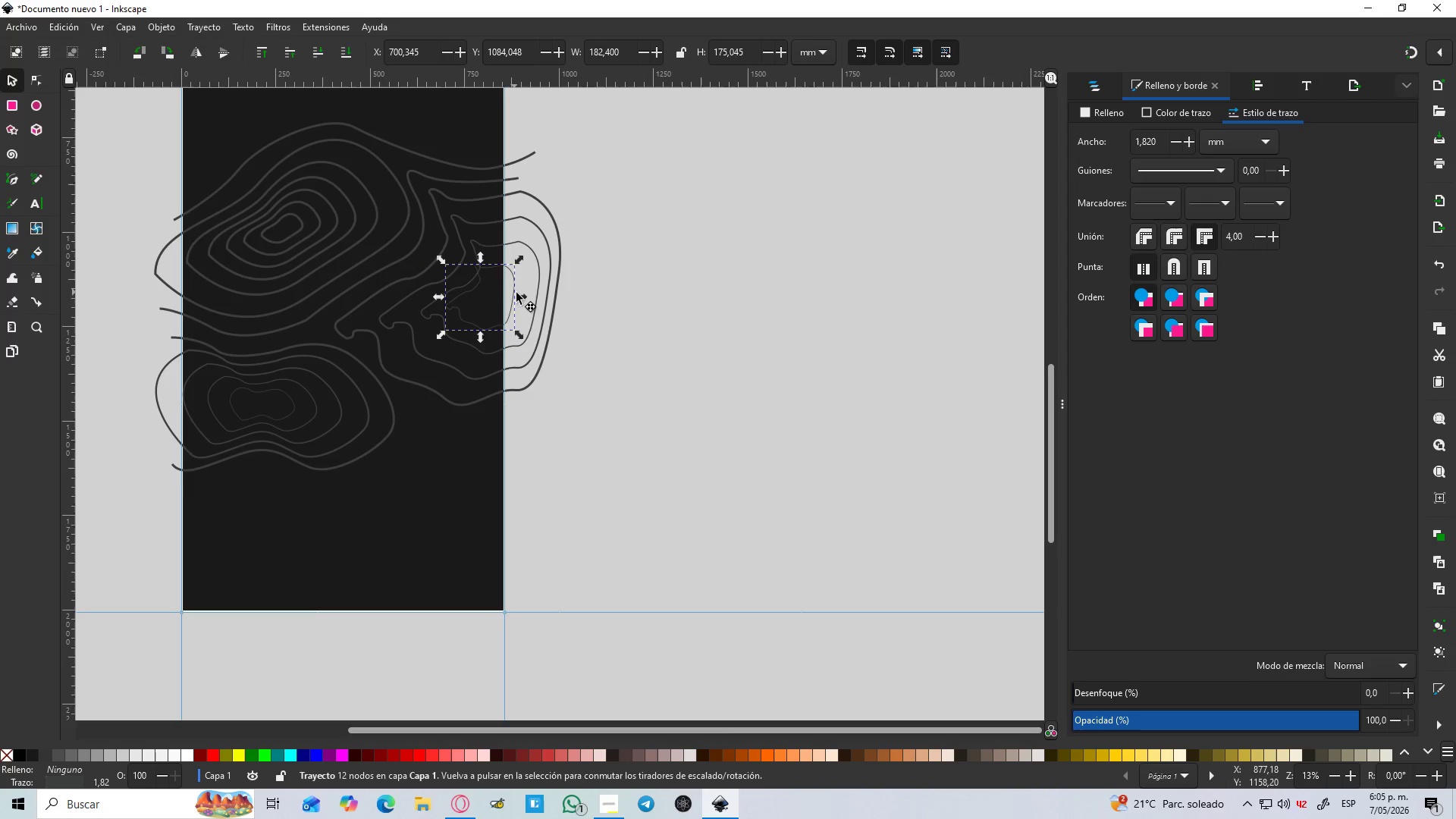 
hold_key(key=ControlLeft, duration=3.17)
 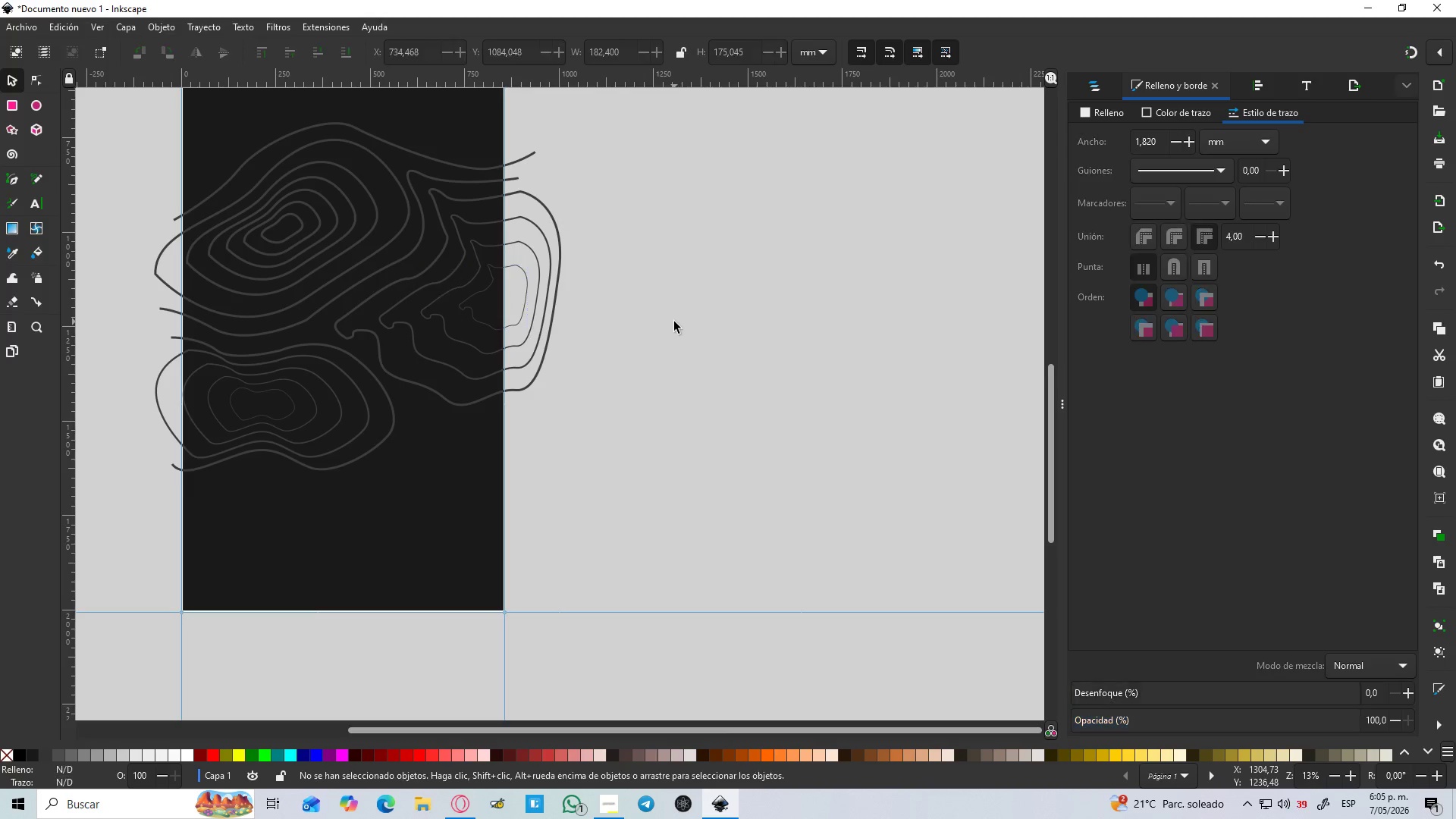 
hold_key(key=ShiftLeft, duration=0.95)
 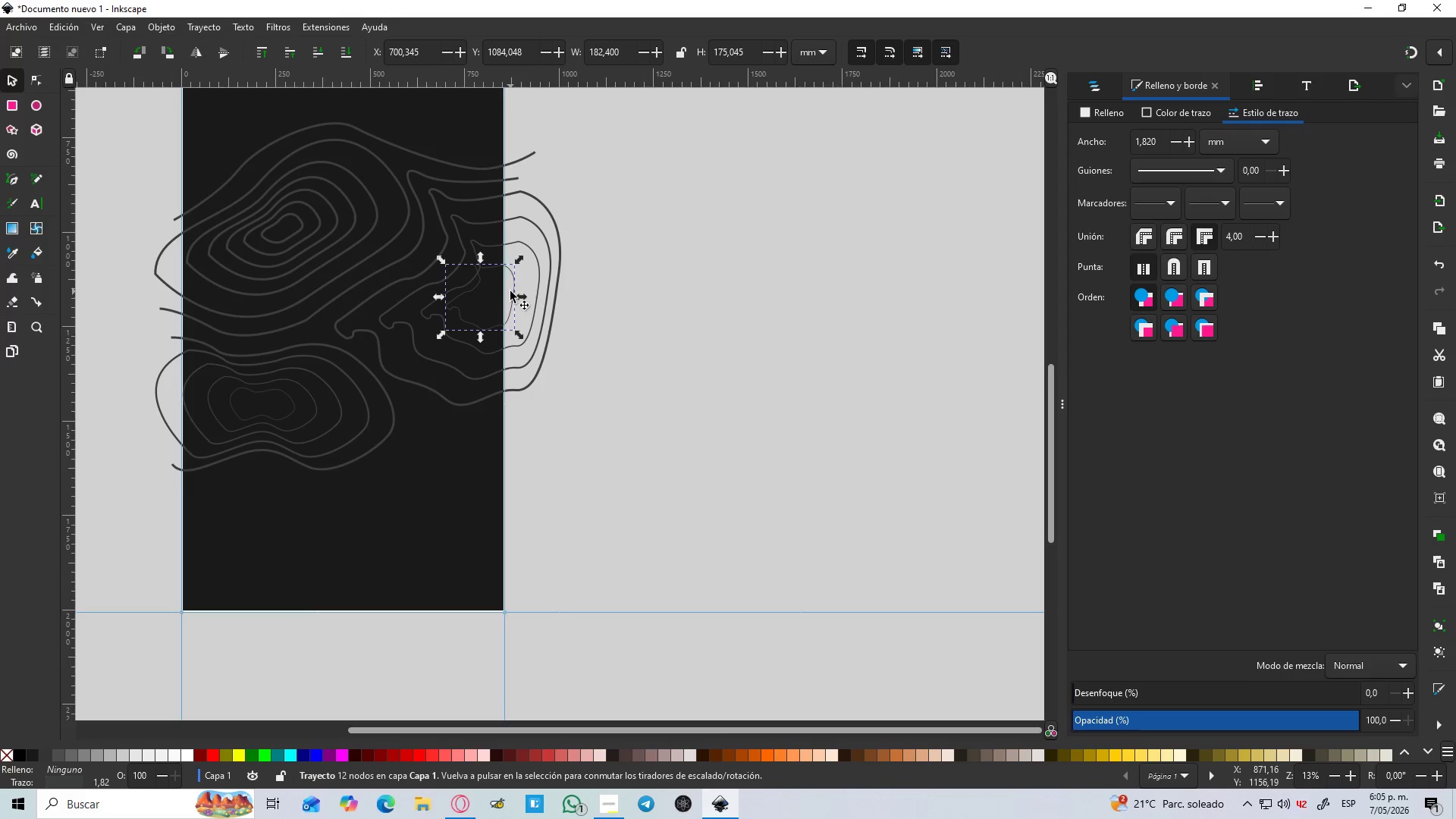 
left_click_drag(start_coordinate=[510, 291], to_coordinate=[527, 294])
 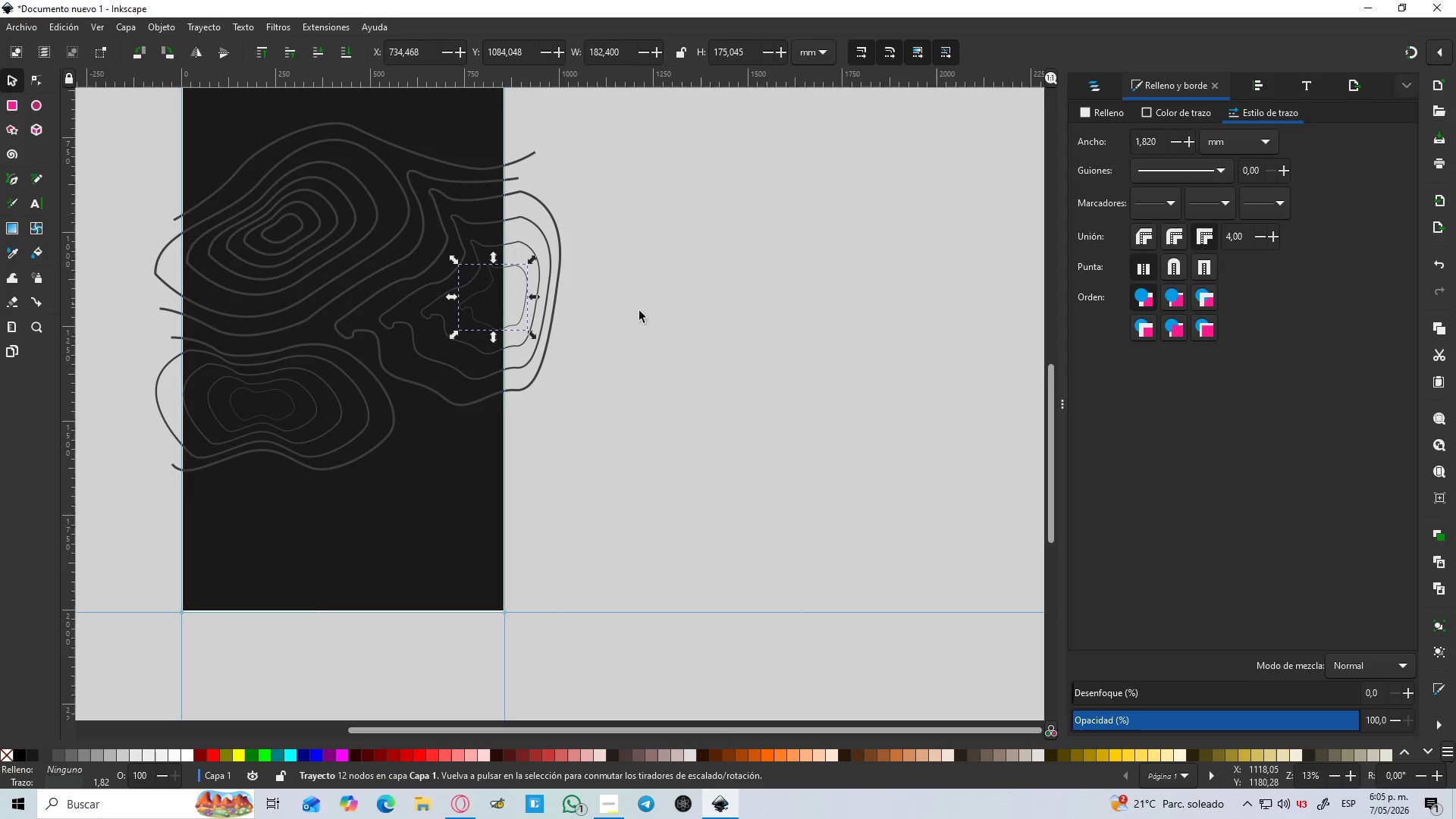 
left_click([674, 322])
 